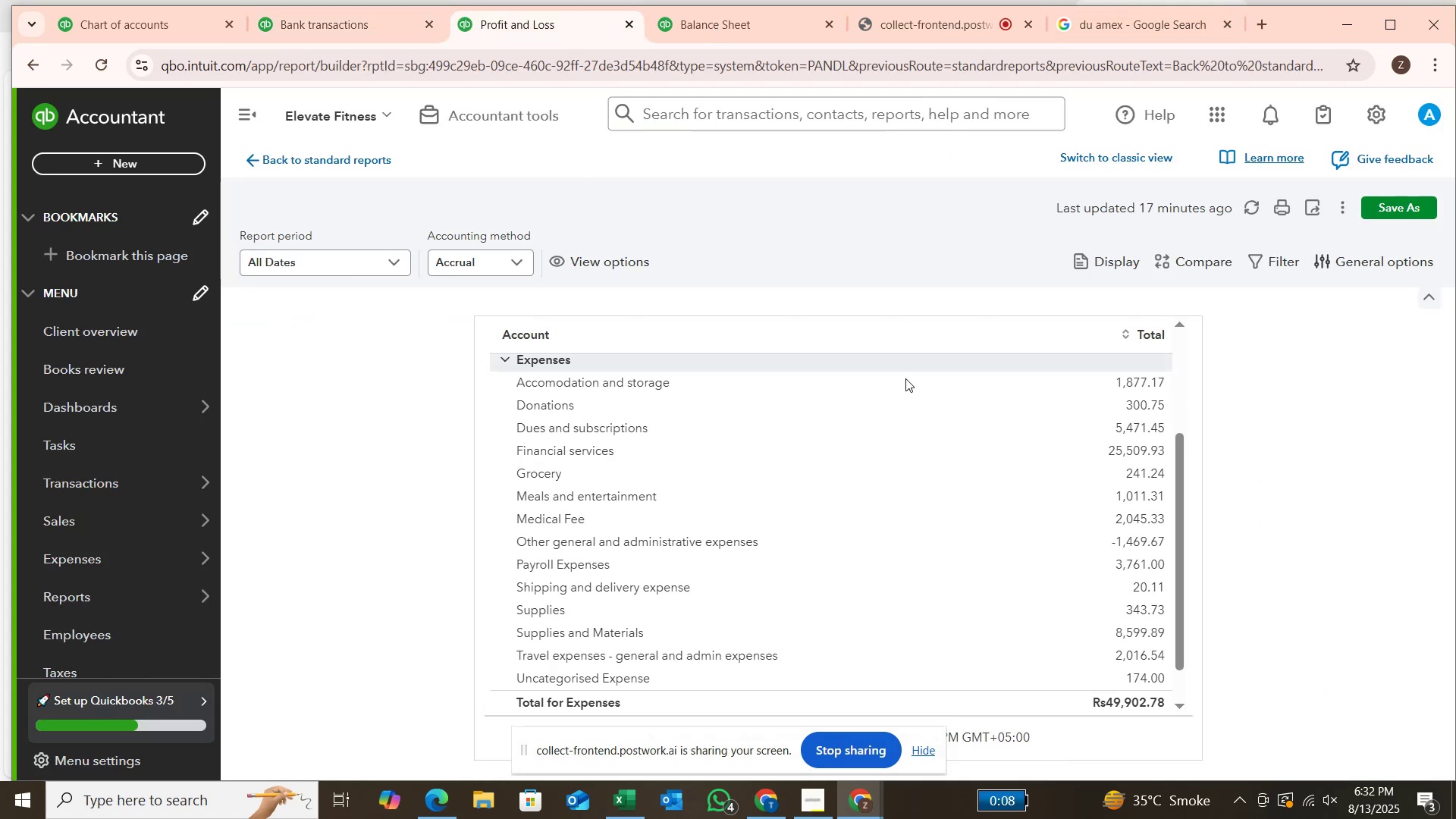 
scroll: coordinate [908, 387], scroll_direction: up, amount: 3.0
 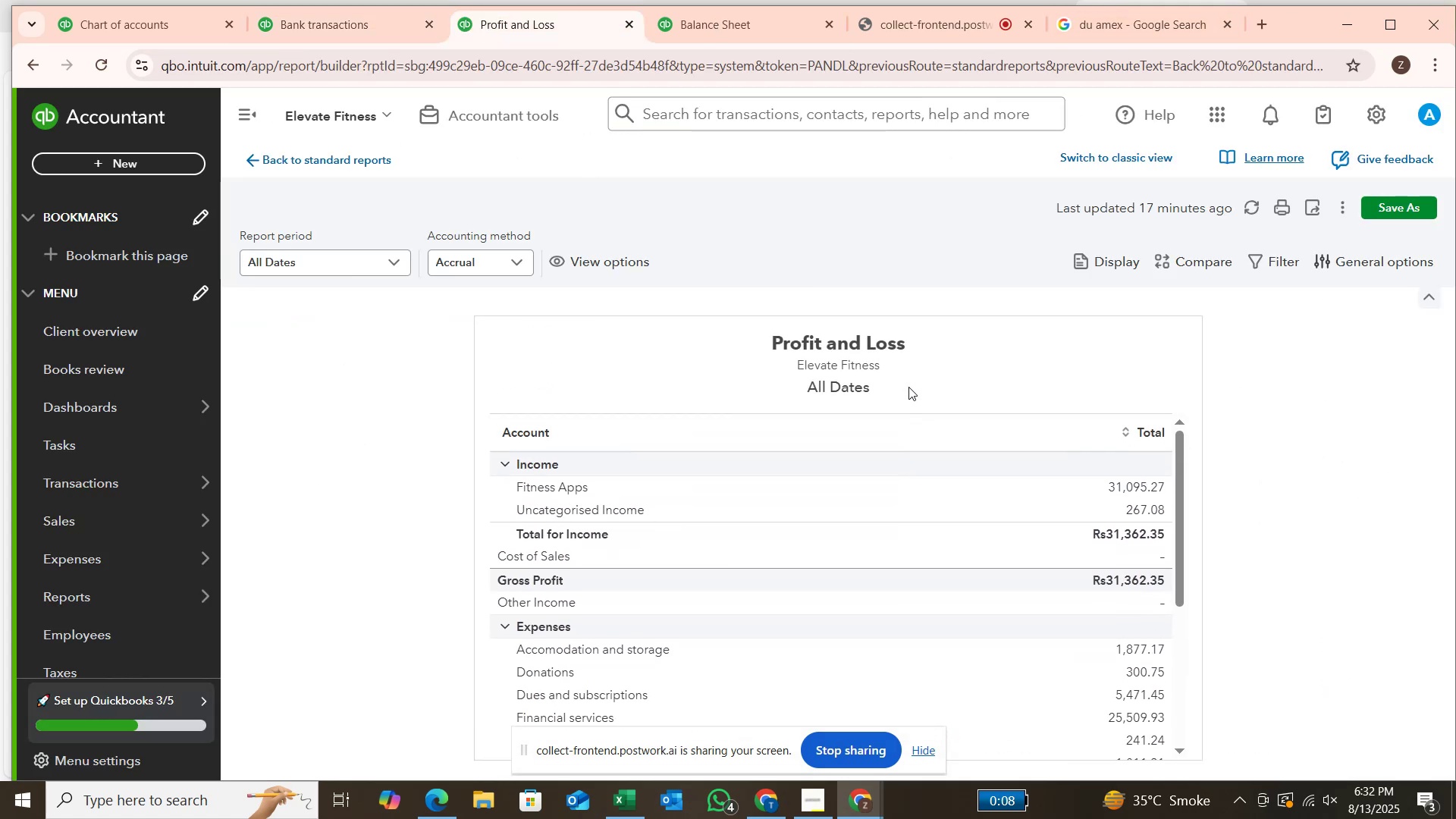 
scroll: coordinate [908, 387], scroll_direction: down, amount: 1.0
 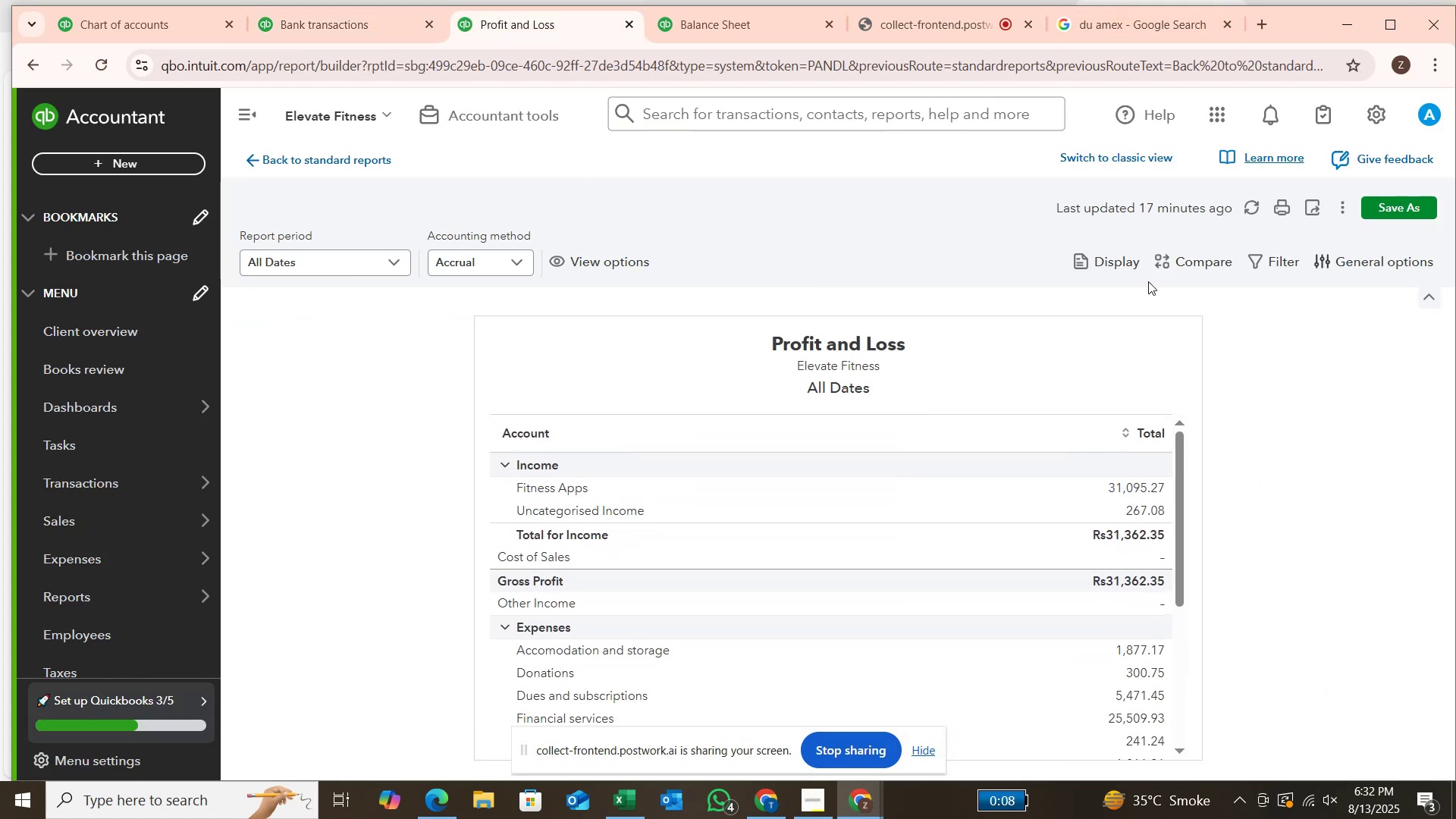 
scroll: coordinate [1117, 350], scroll_direction: up, amount: 2.0
 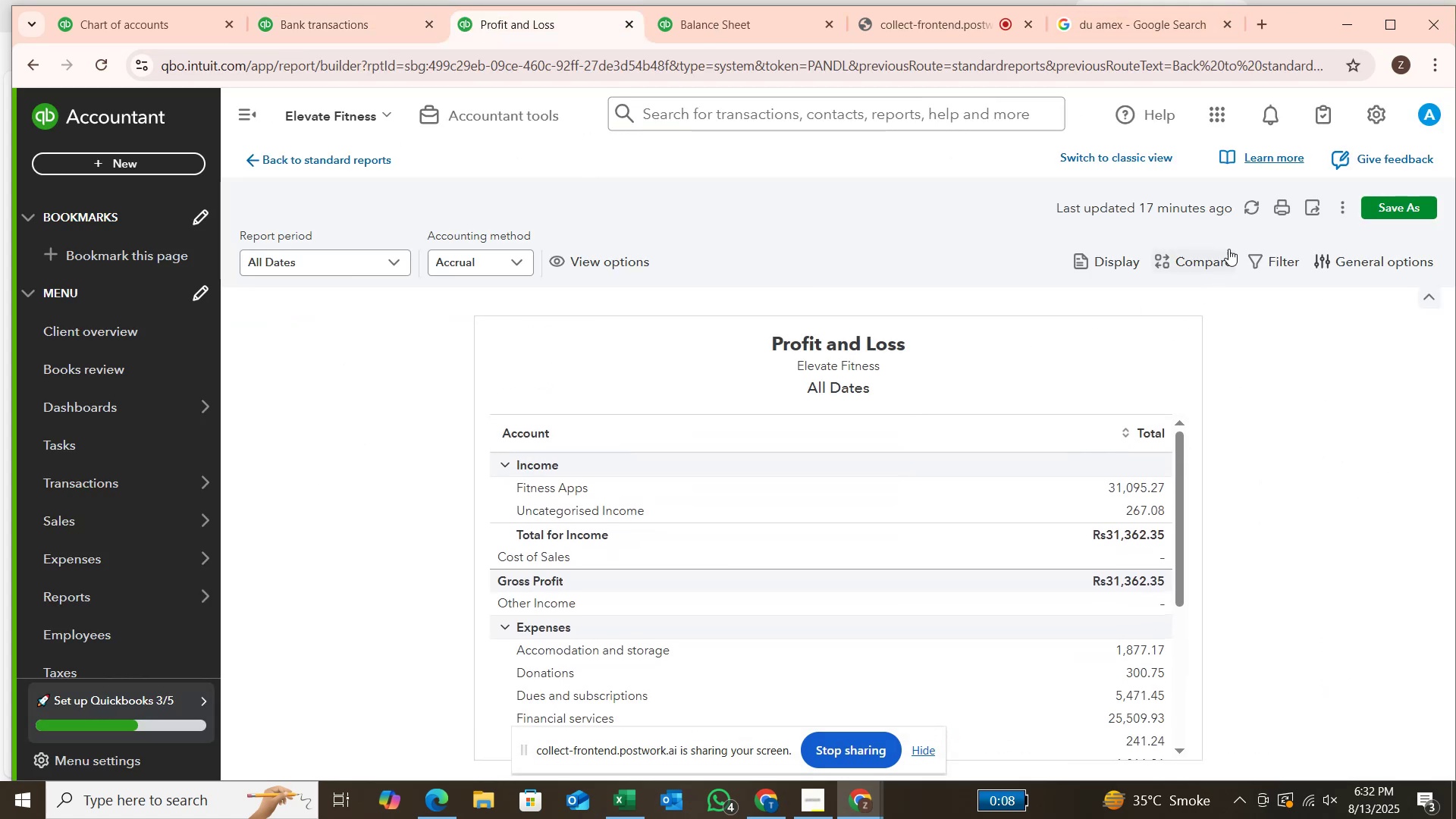 
left_click([1249, 206])
 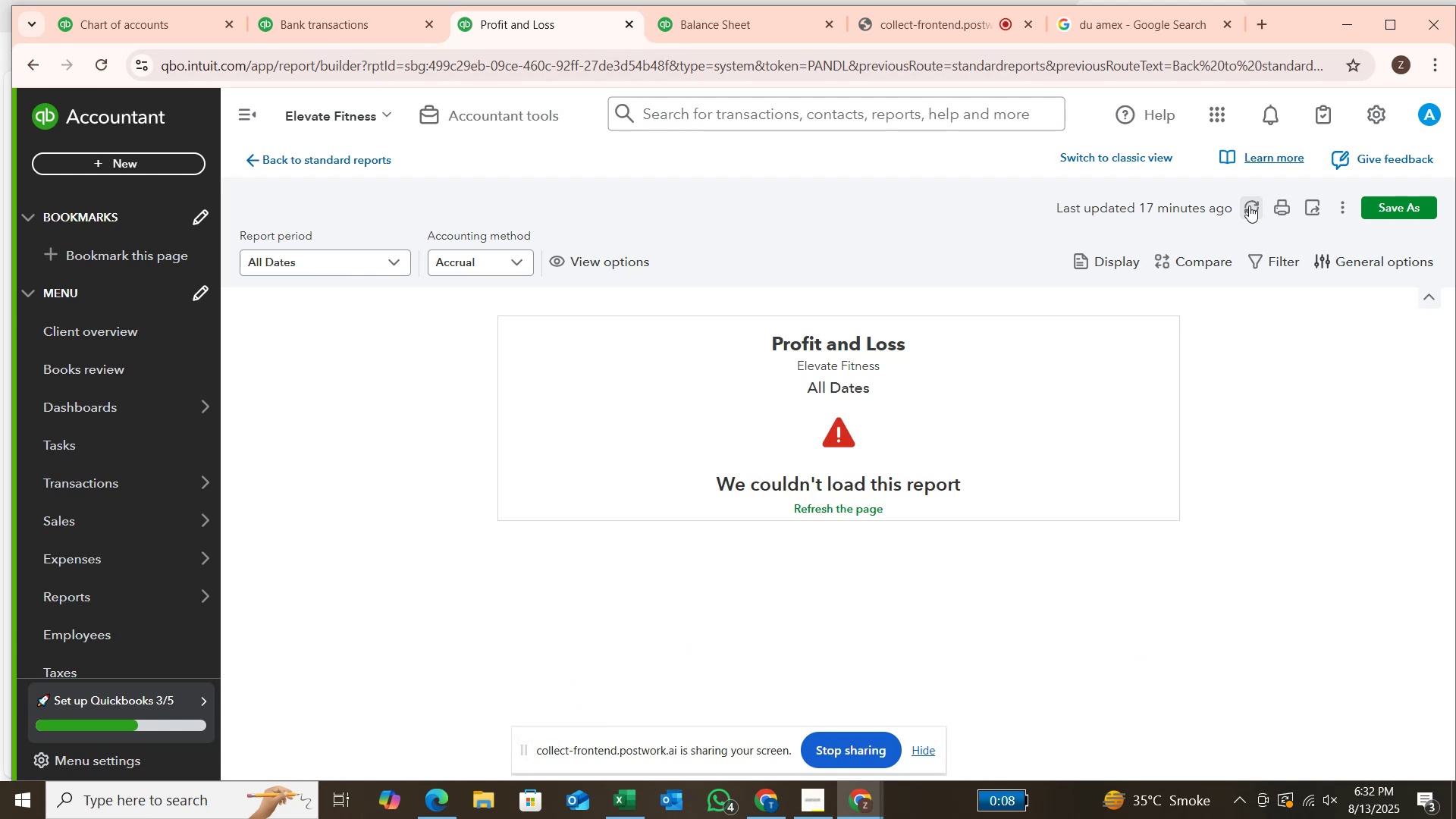 
left_click([1249, 206])
 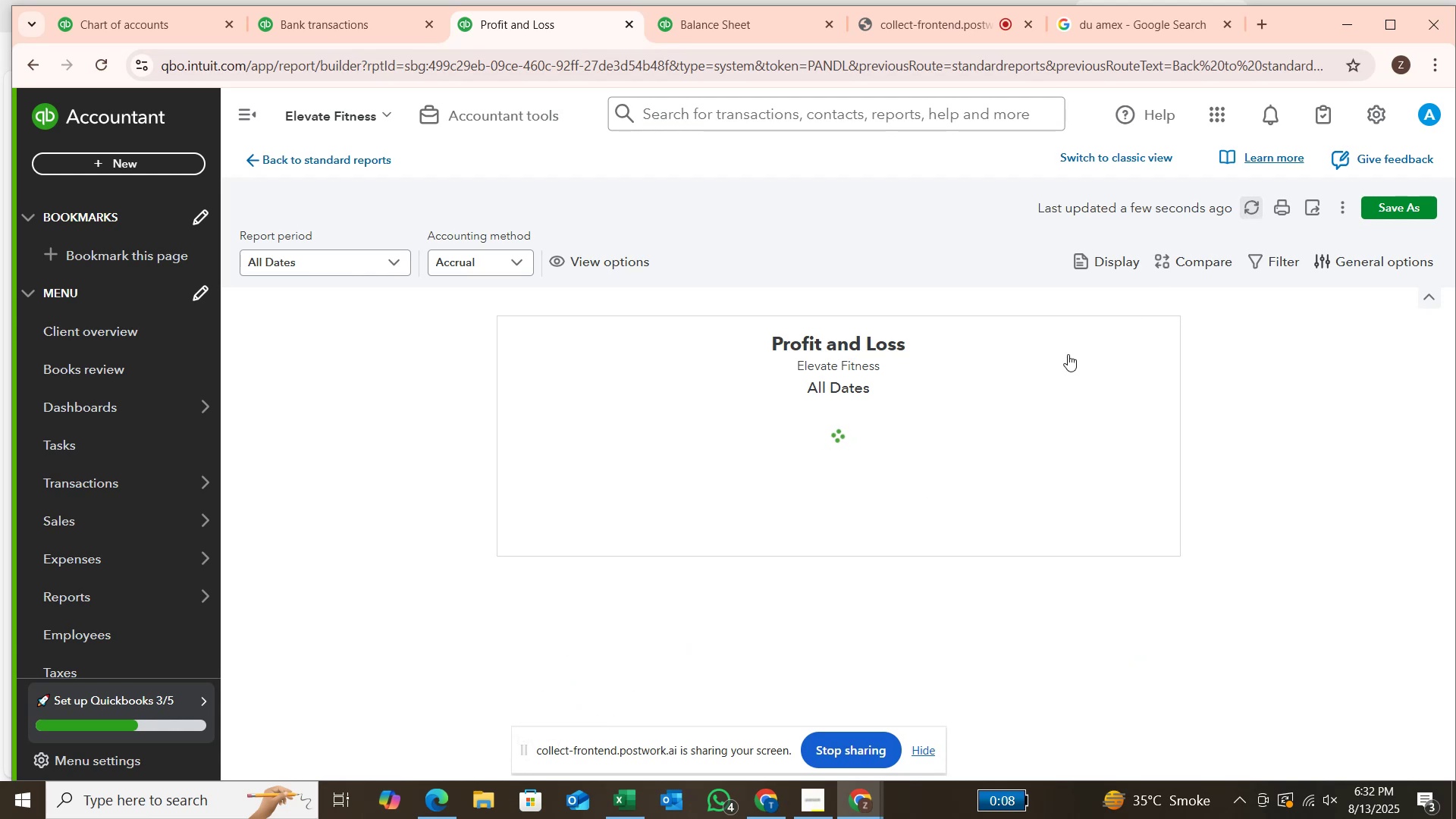 
scroll: coordinate [986, 445], scroll_direction: down, amount: 3.0
 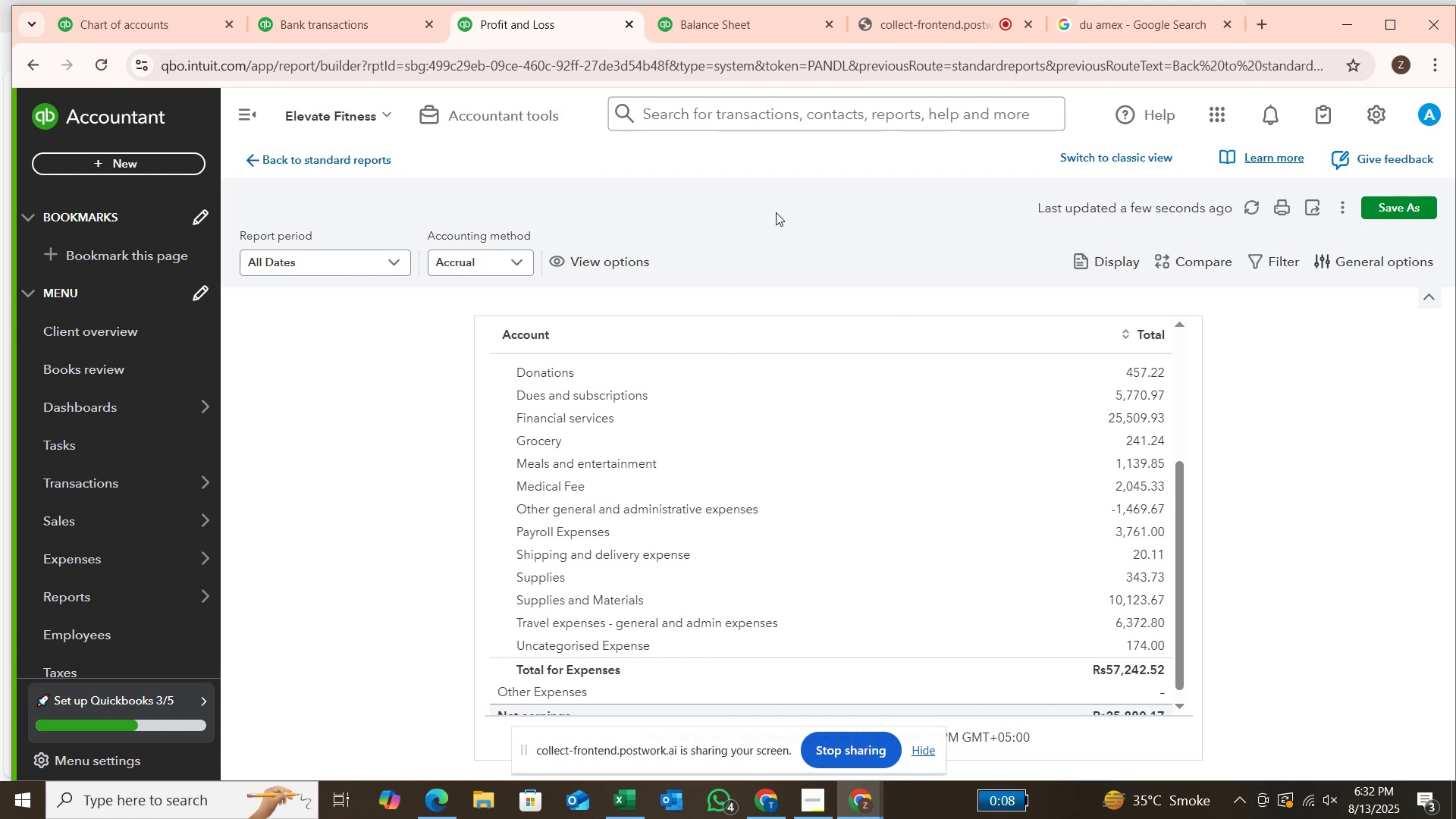 
wait(6.24)
 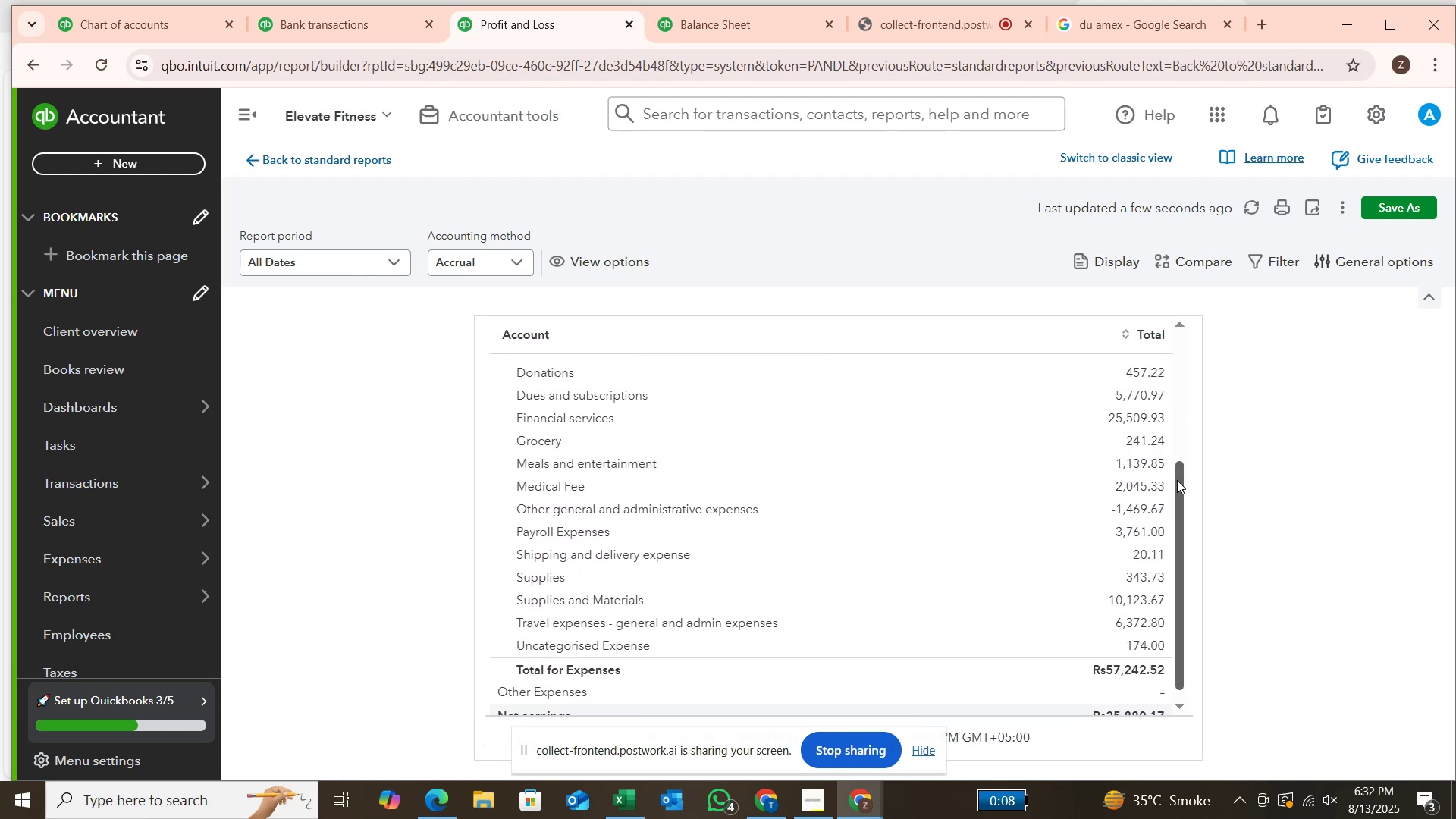 
left_click([303, 14])
 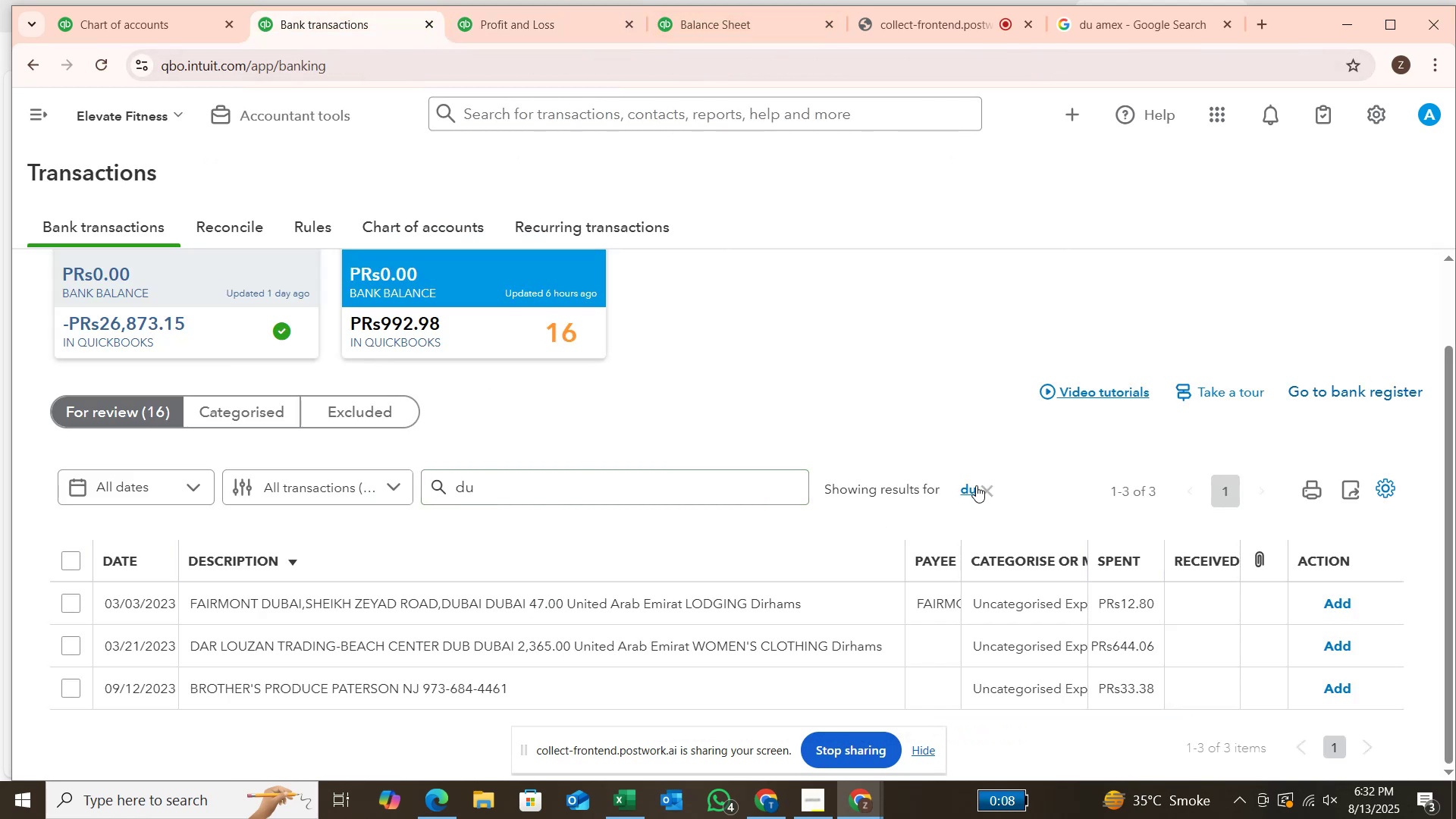 
left_click([982, 488])
 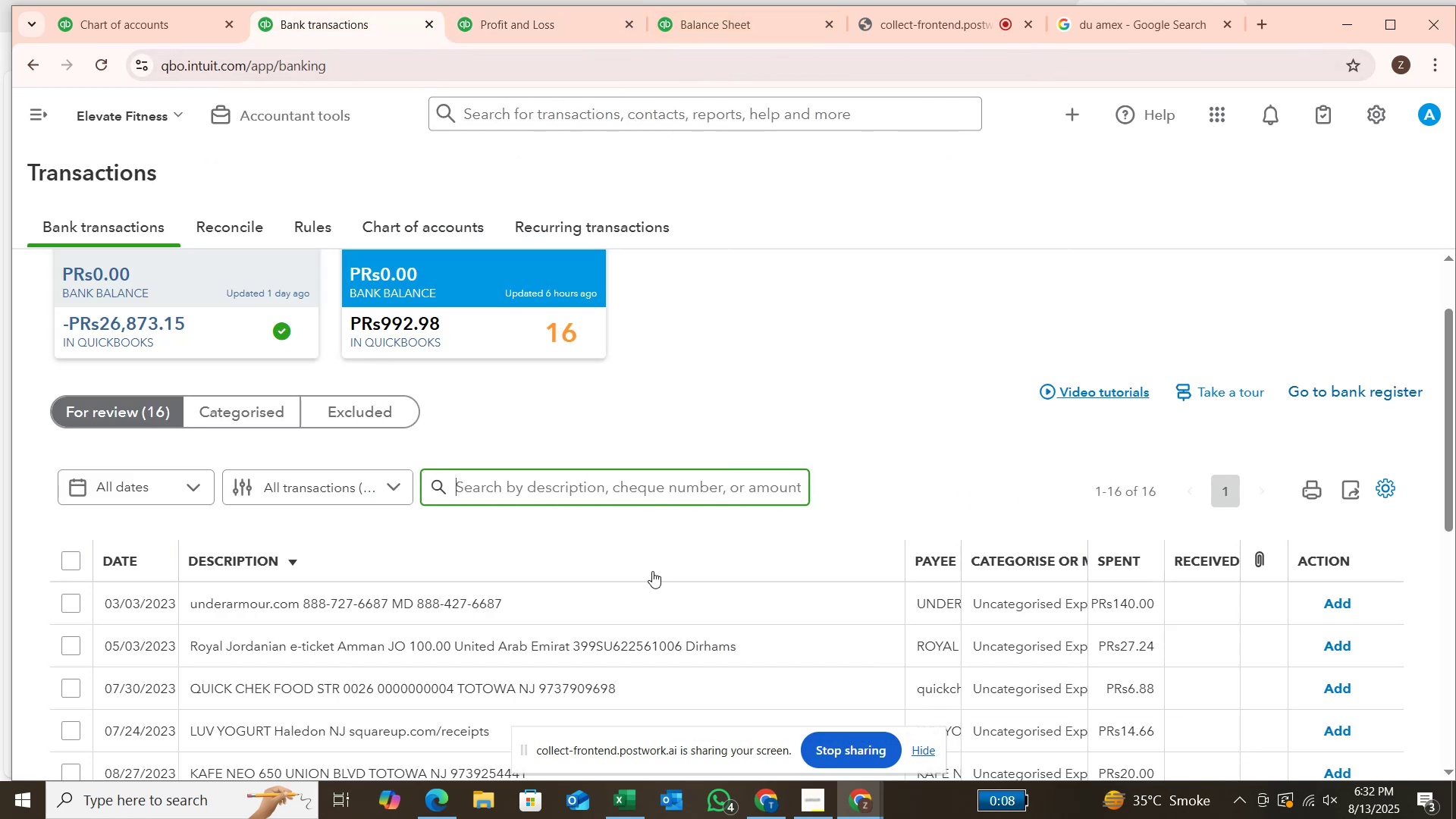 
scroll: coordinate [650, 578], scroll_direction: down, amount: 1.0
 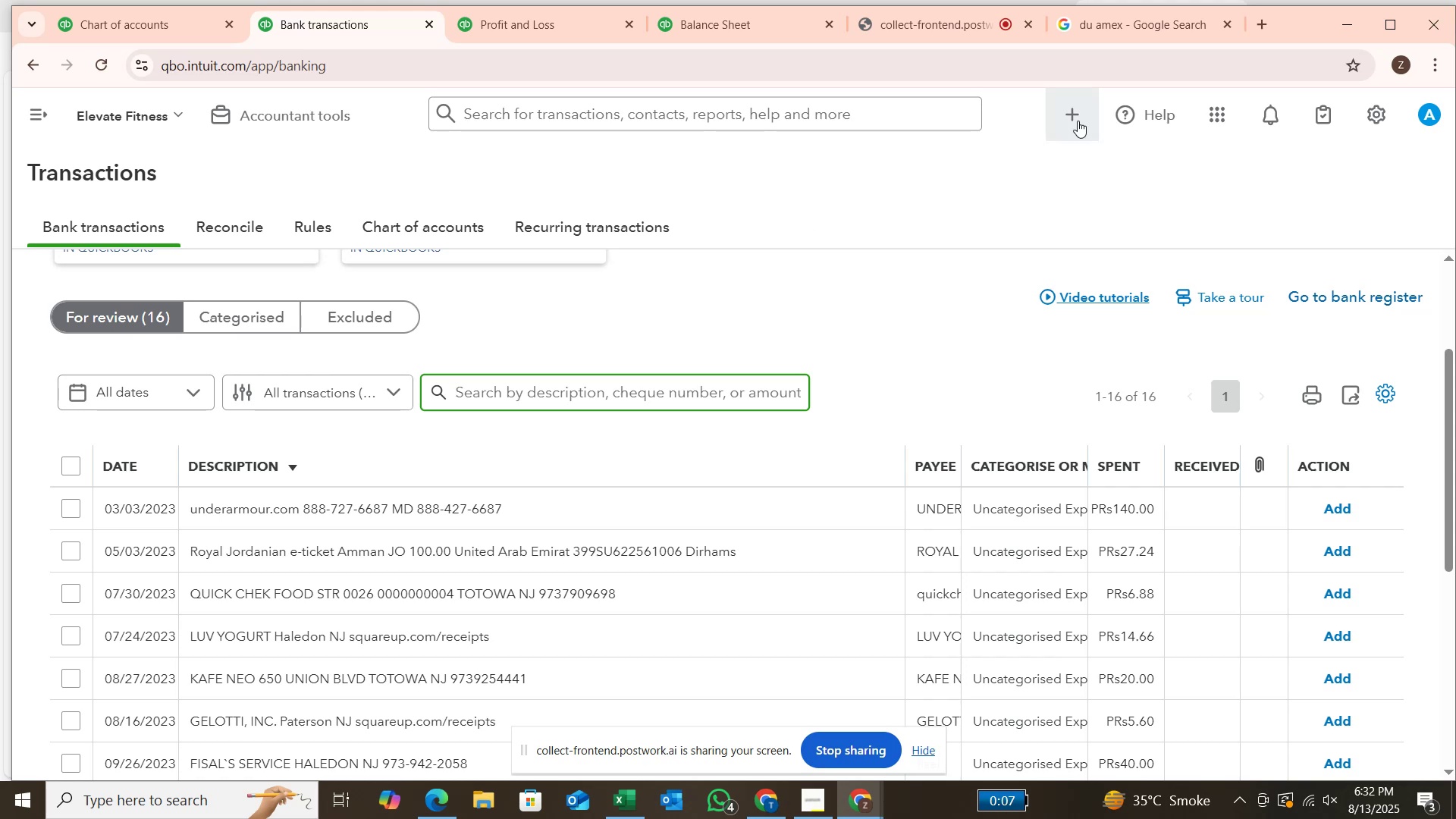 
left_click([1134, 31])
 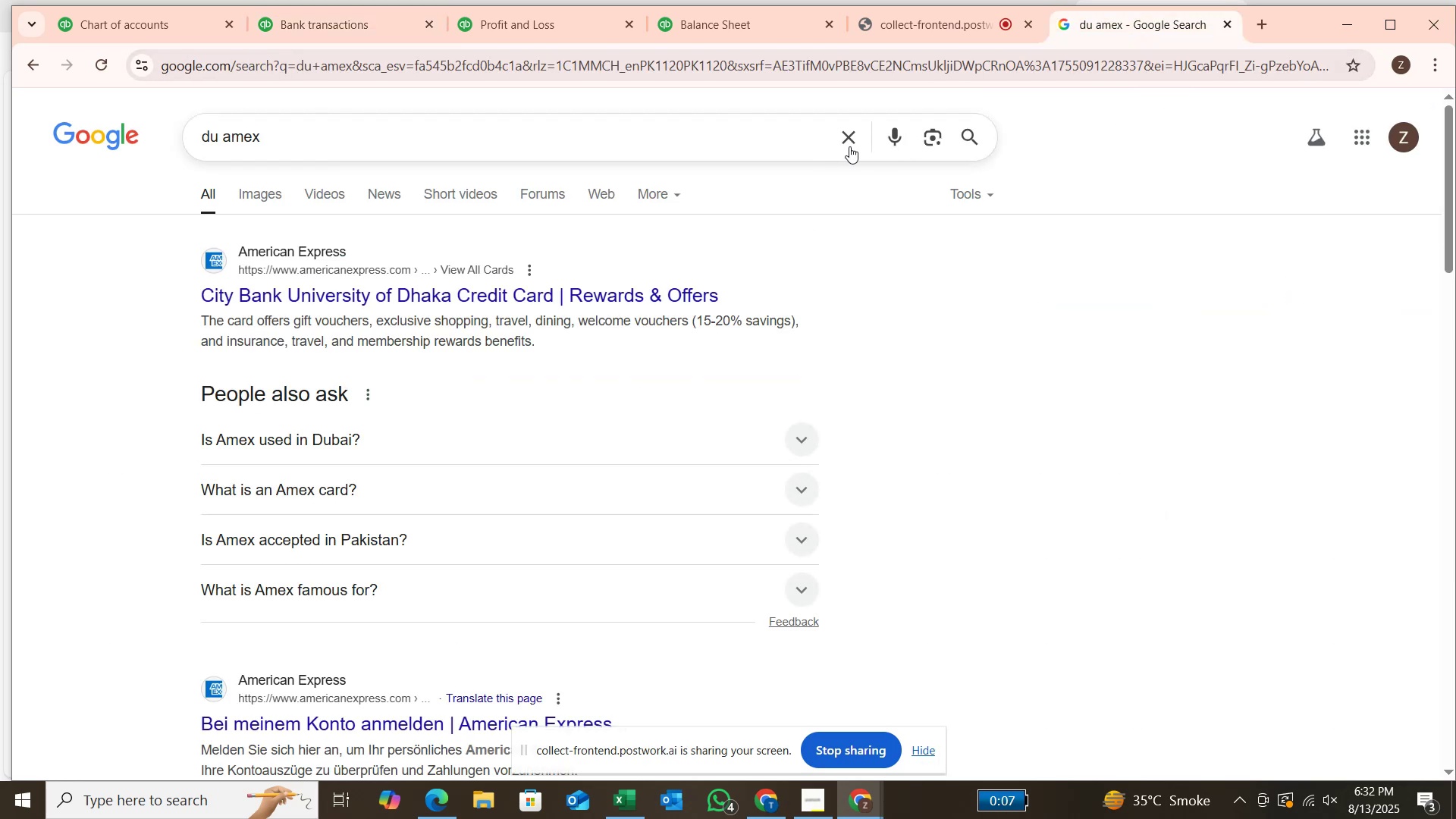 
left_click([852, 140])
 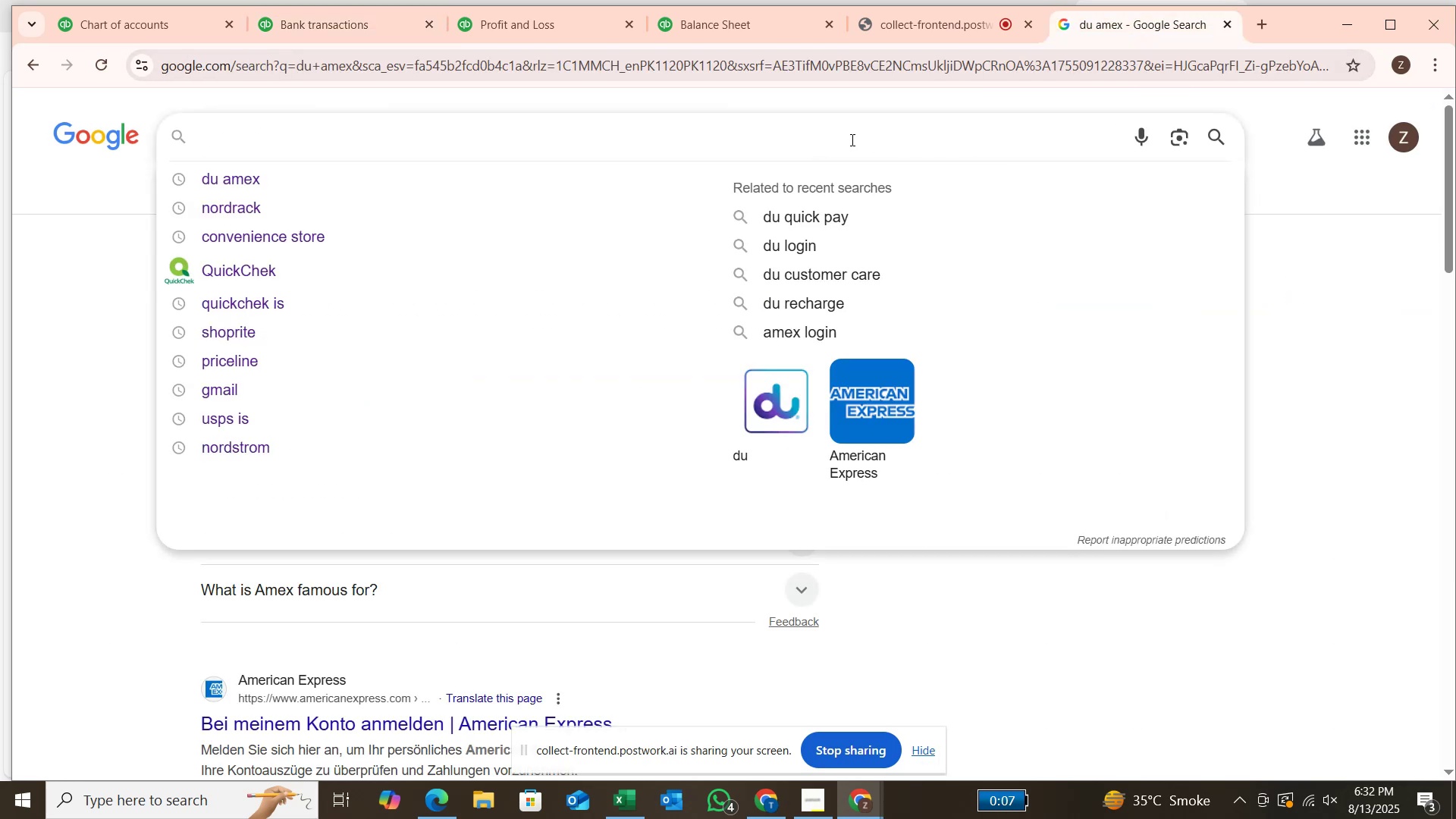 
type(underarmour)
 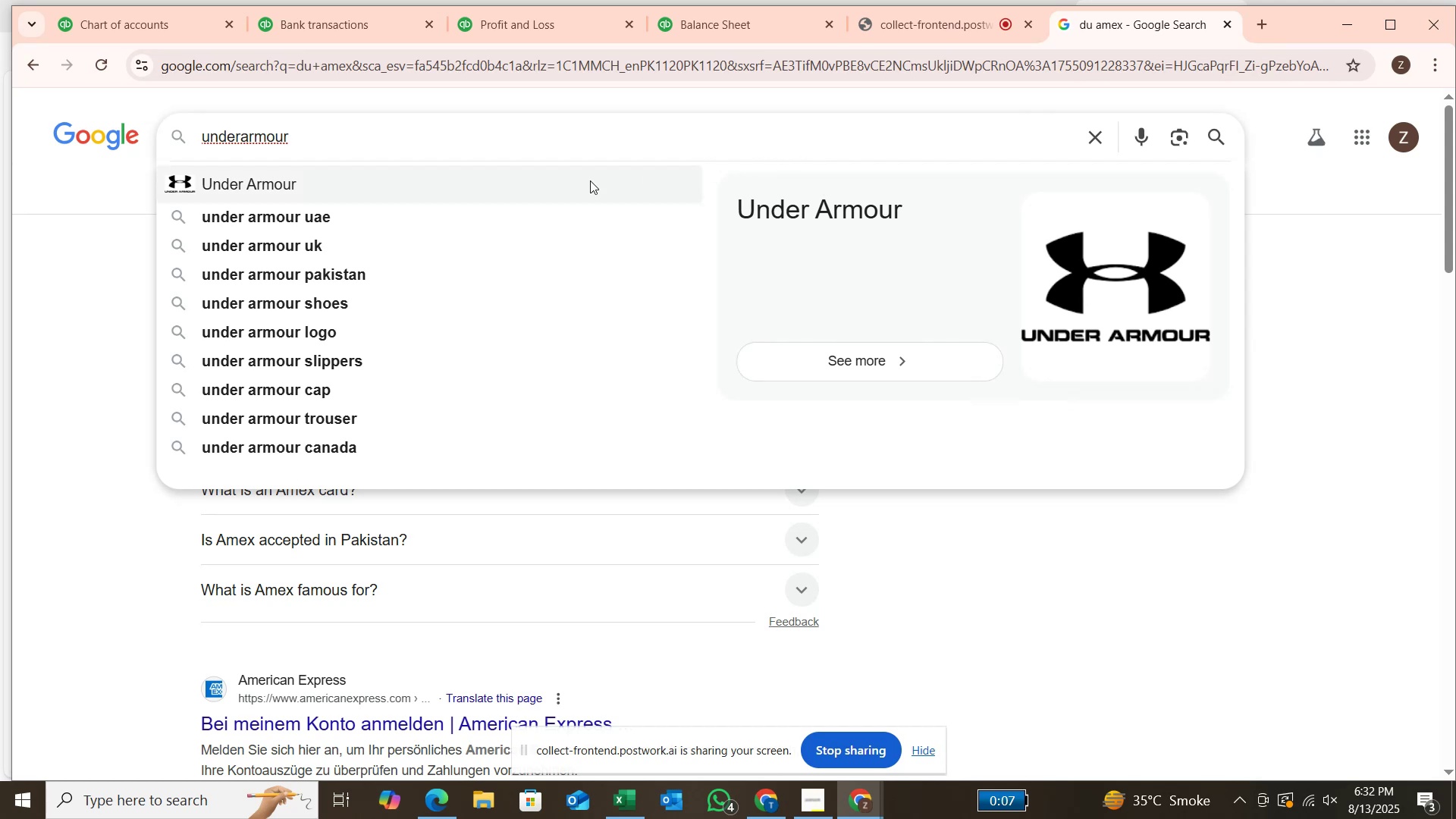 
left_click([573, 180])
 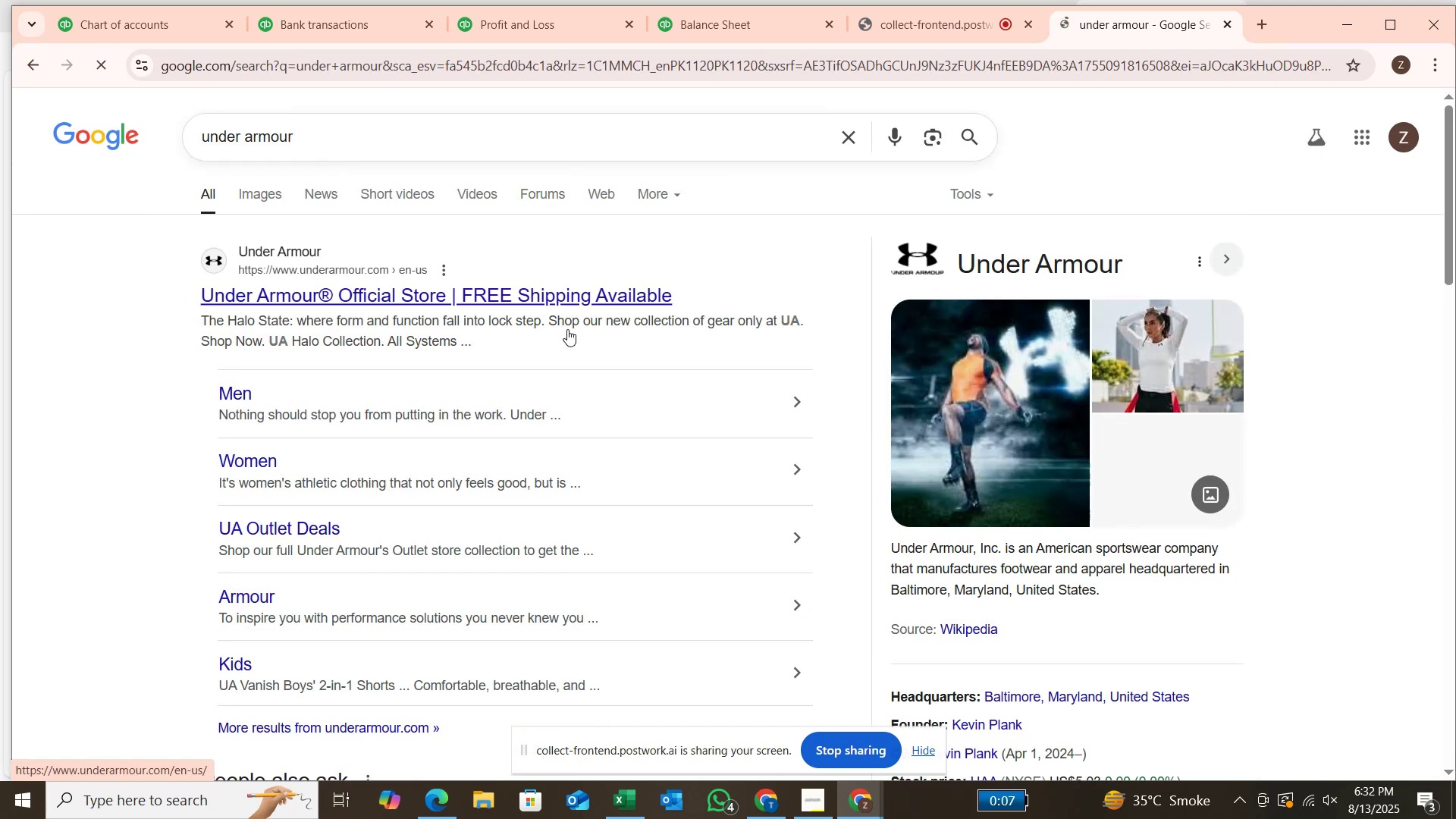 
scroll: coordinate [547, 388], scroll_direction: down, amount: 1.0
 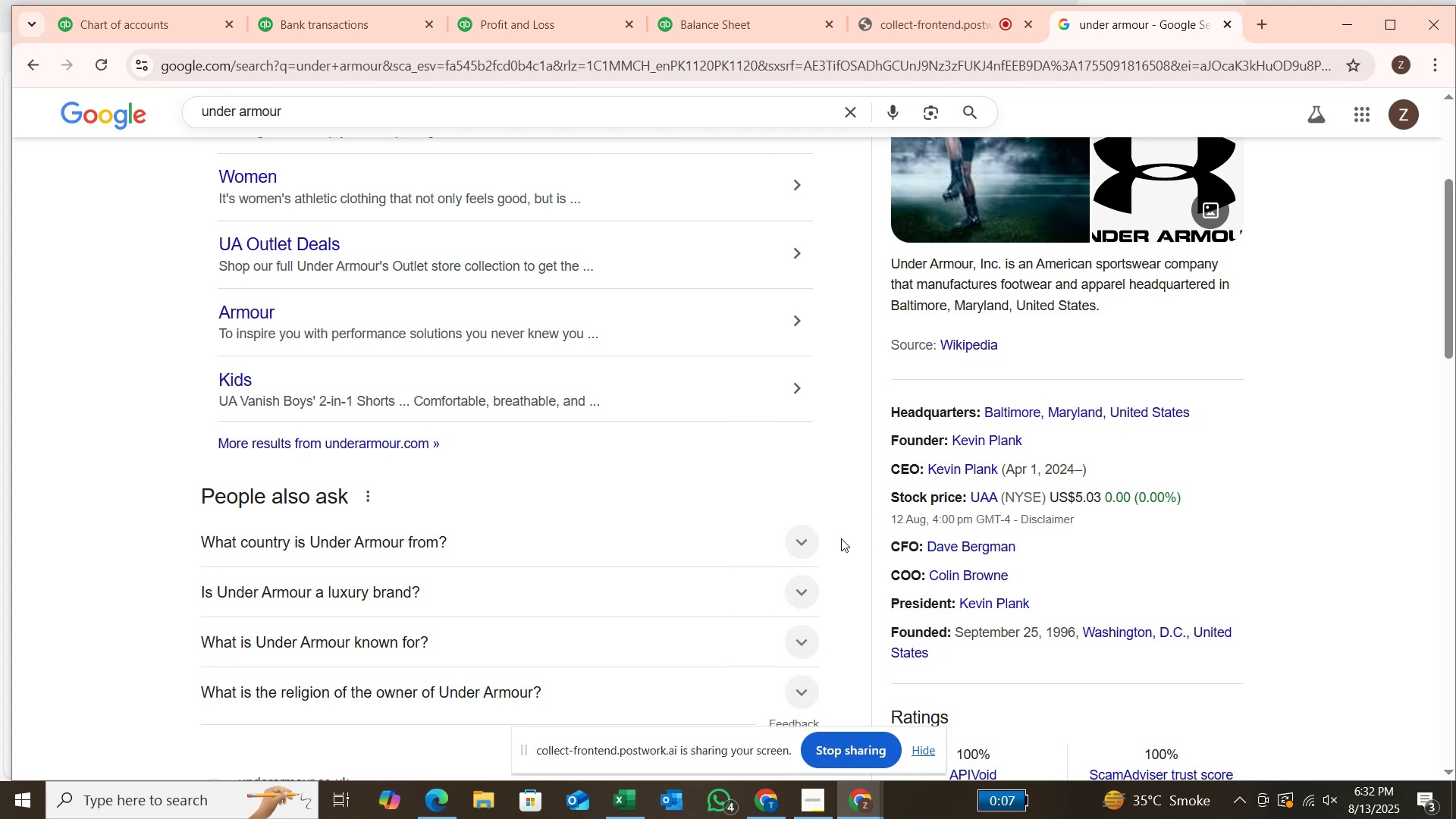 
wait(5.18)
 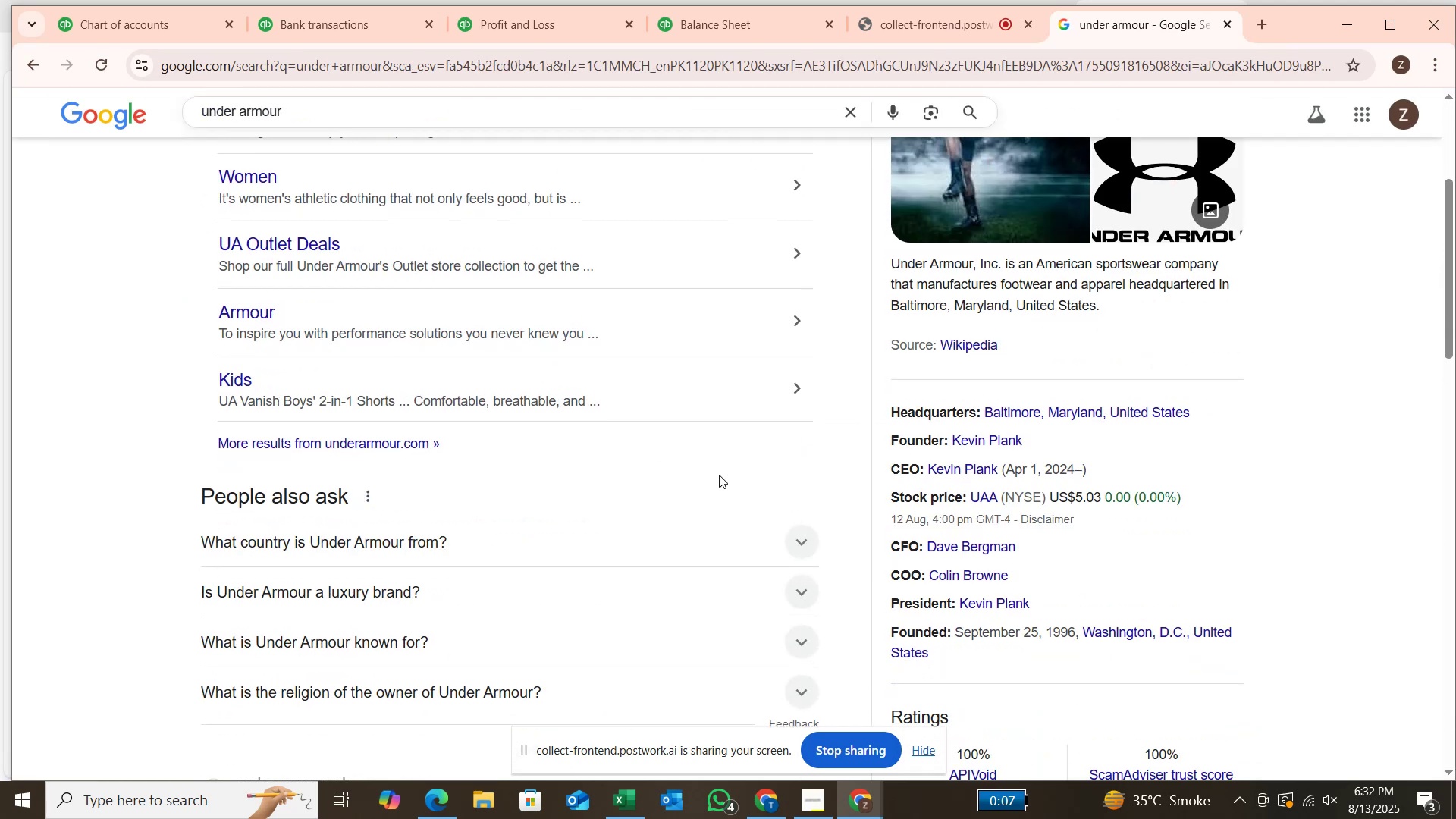 
left_click([798, 535])
 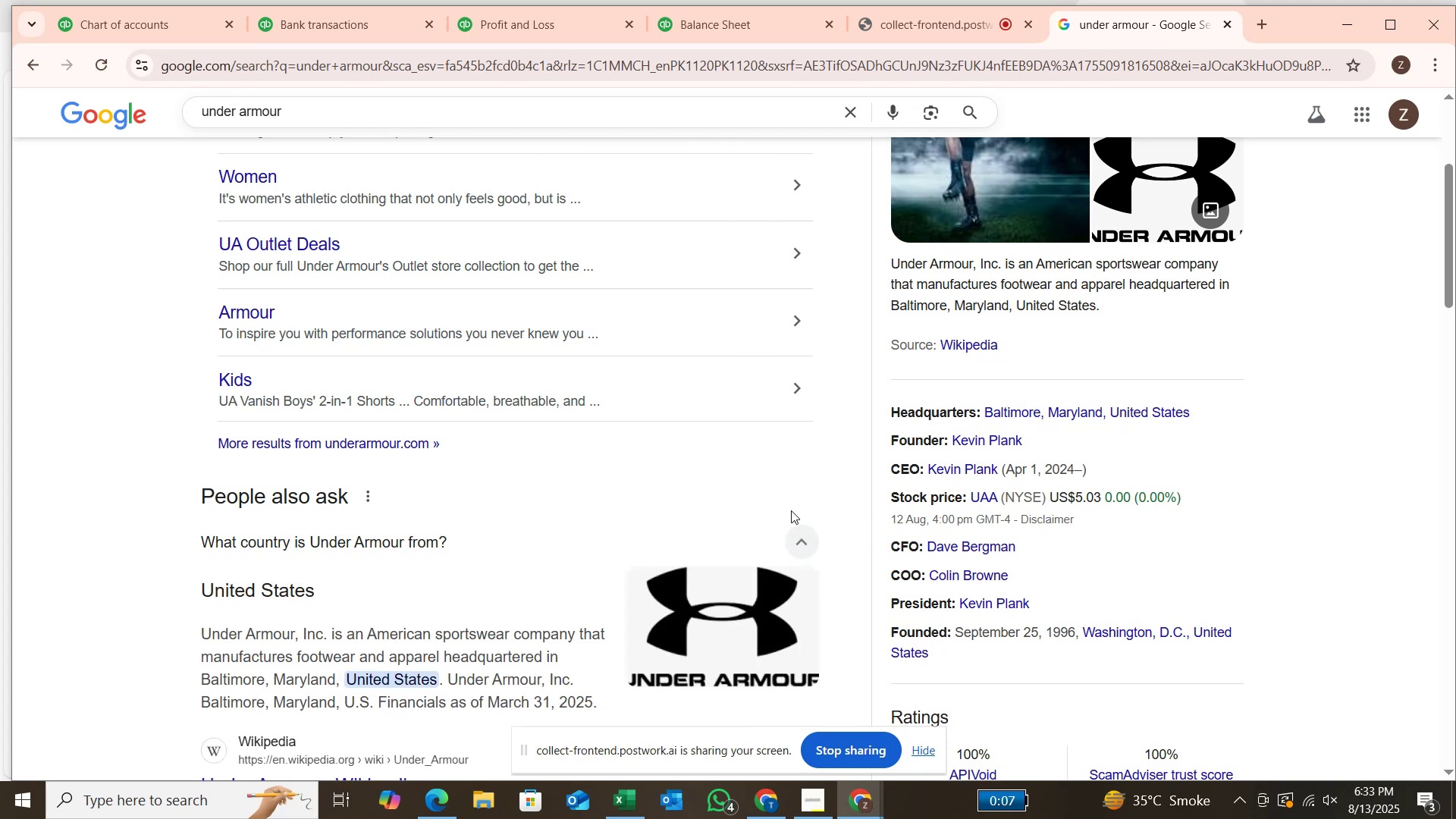 
wait(5.15)
 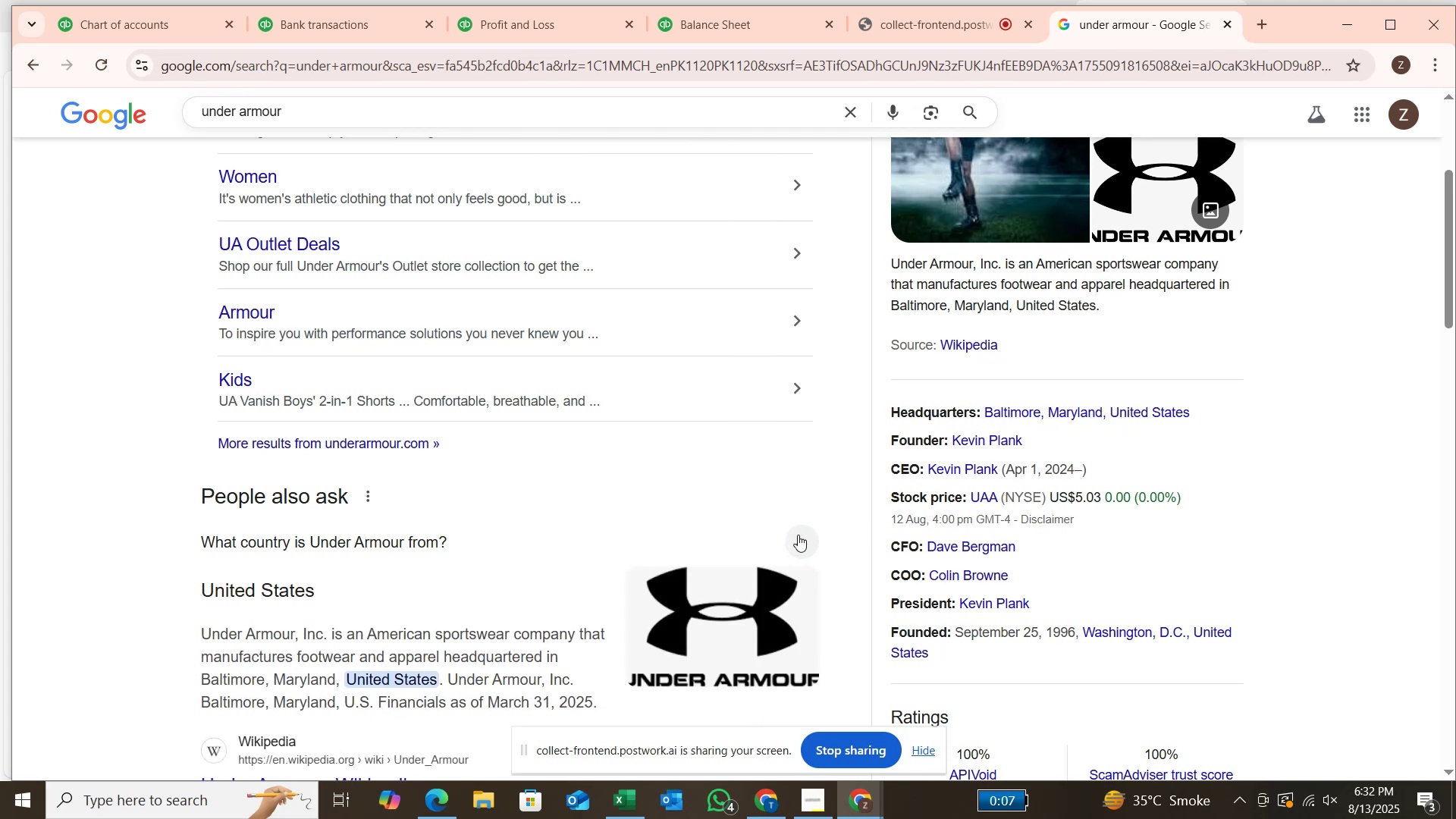 
left_click([369, 30])
 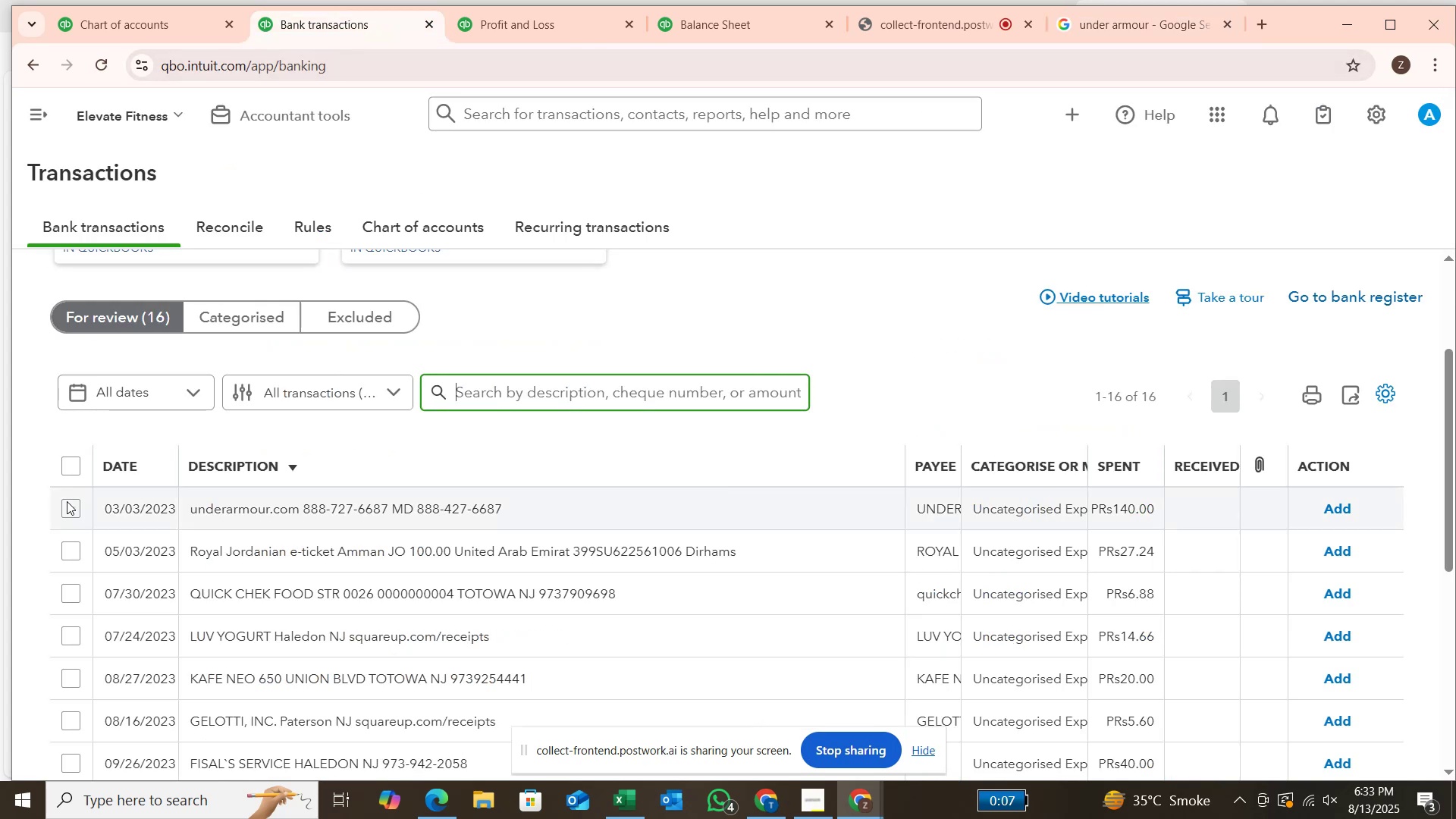 
left_click([64, 504])
 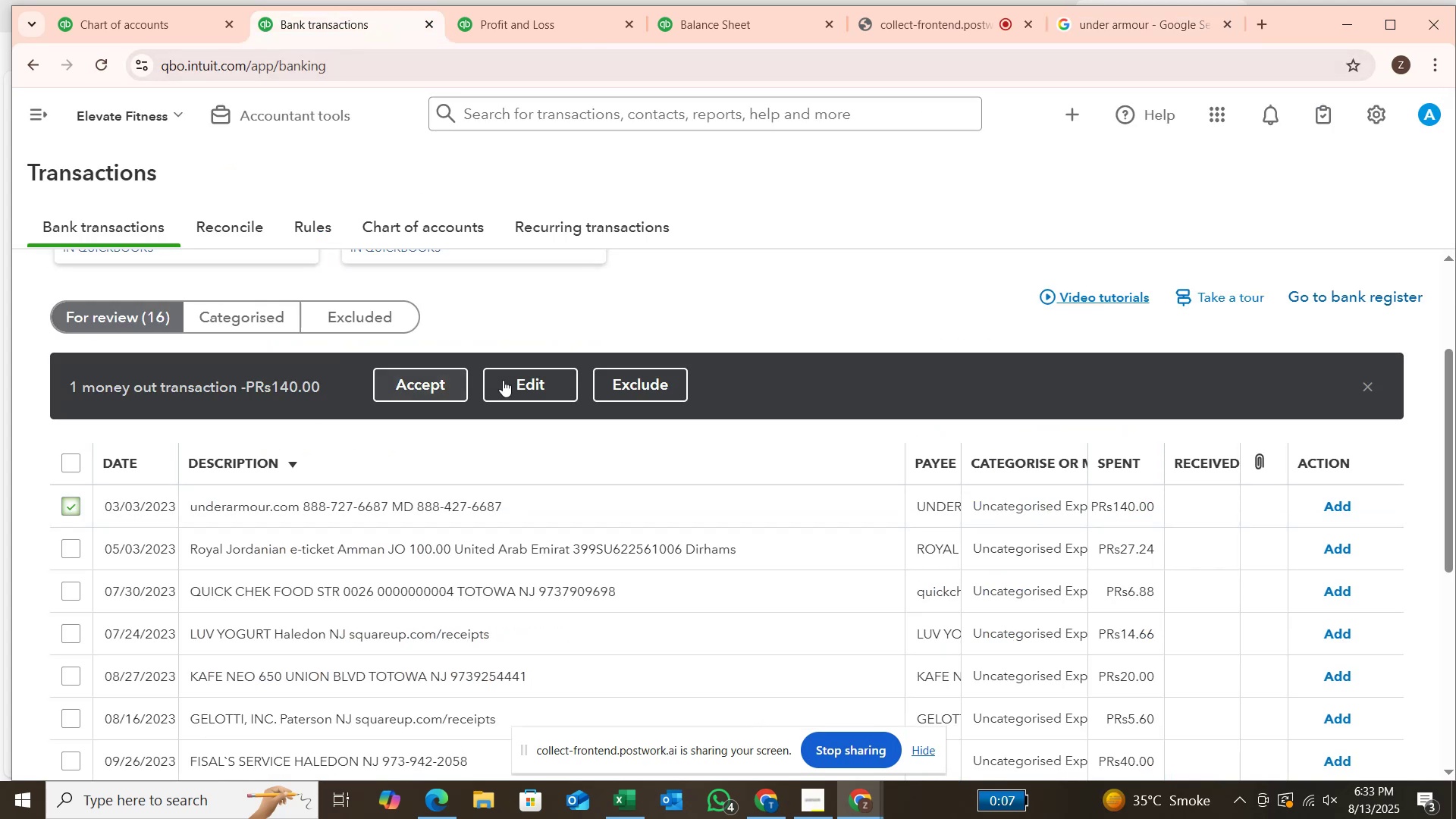 
left_click([514, 378])
 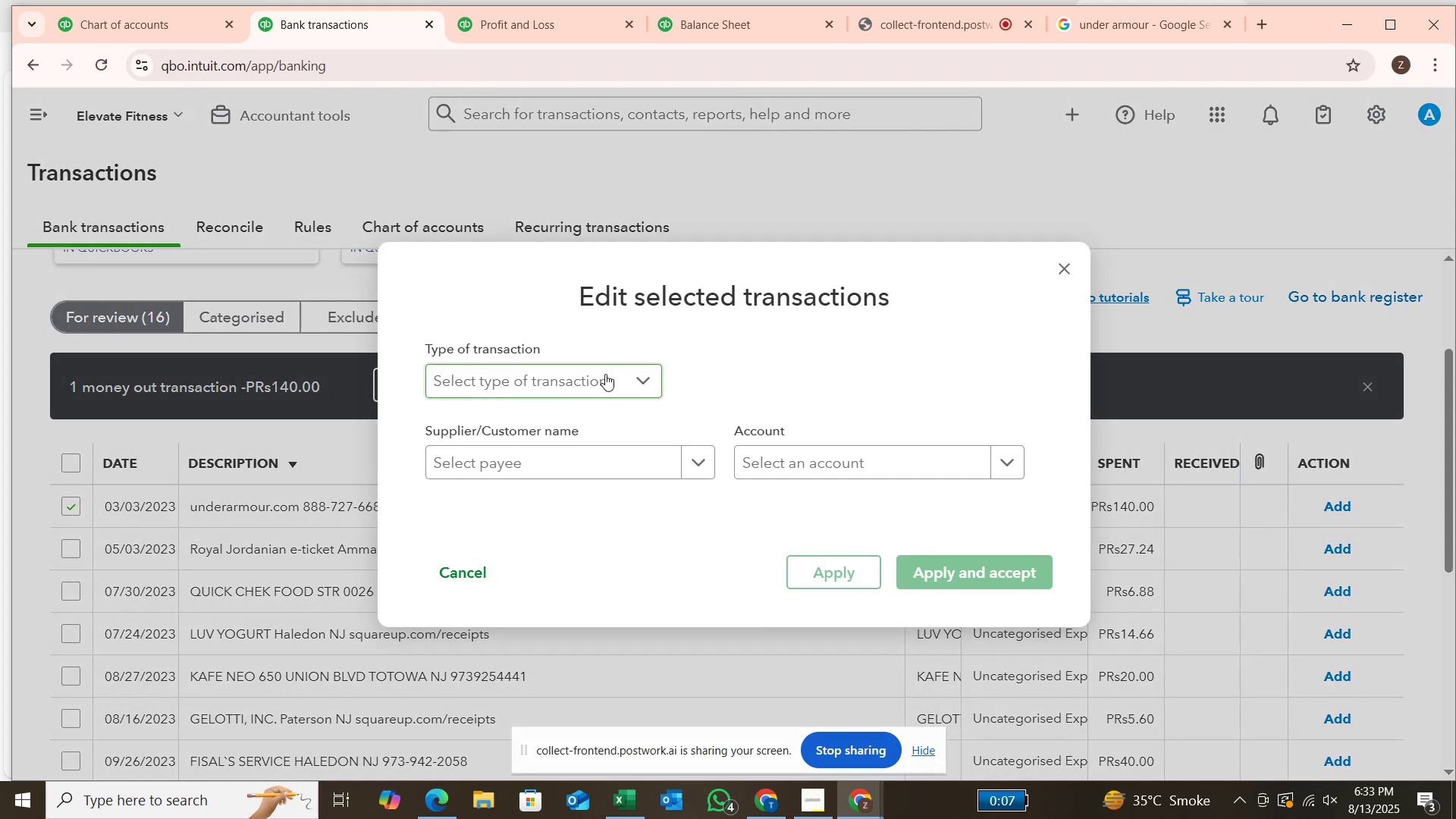 
left_click([629, 376])
 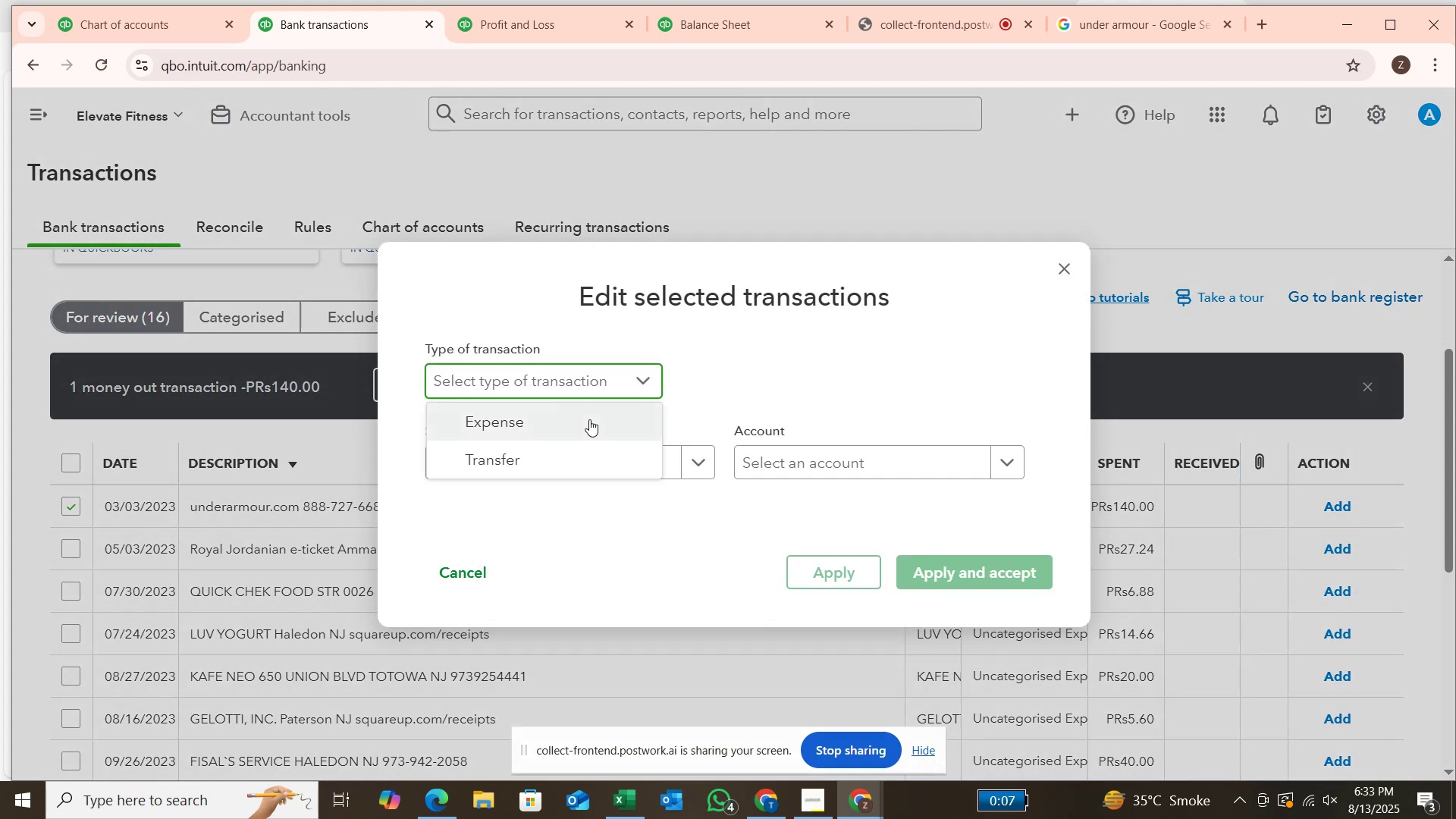 
left_click([589, 419])
 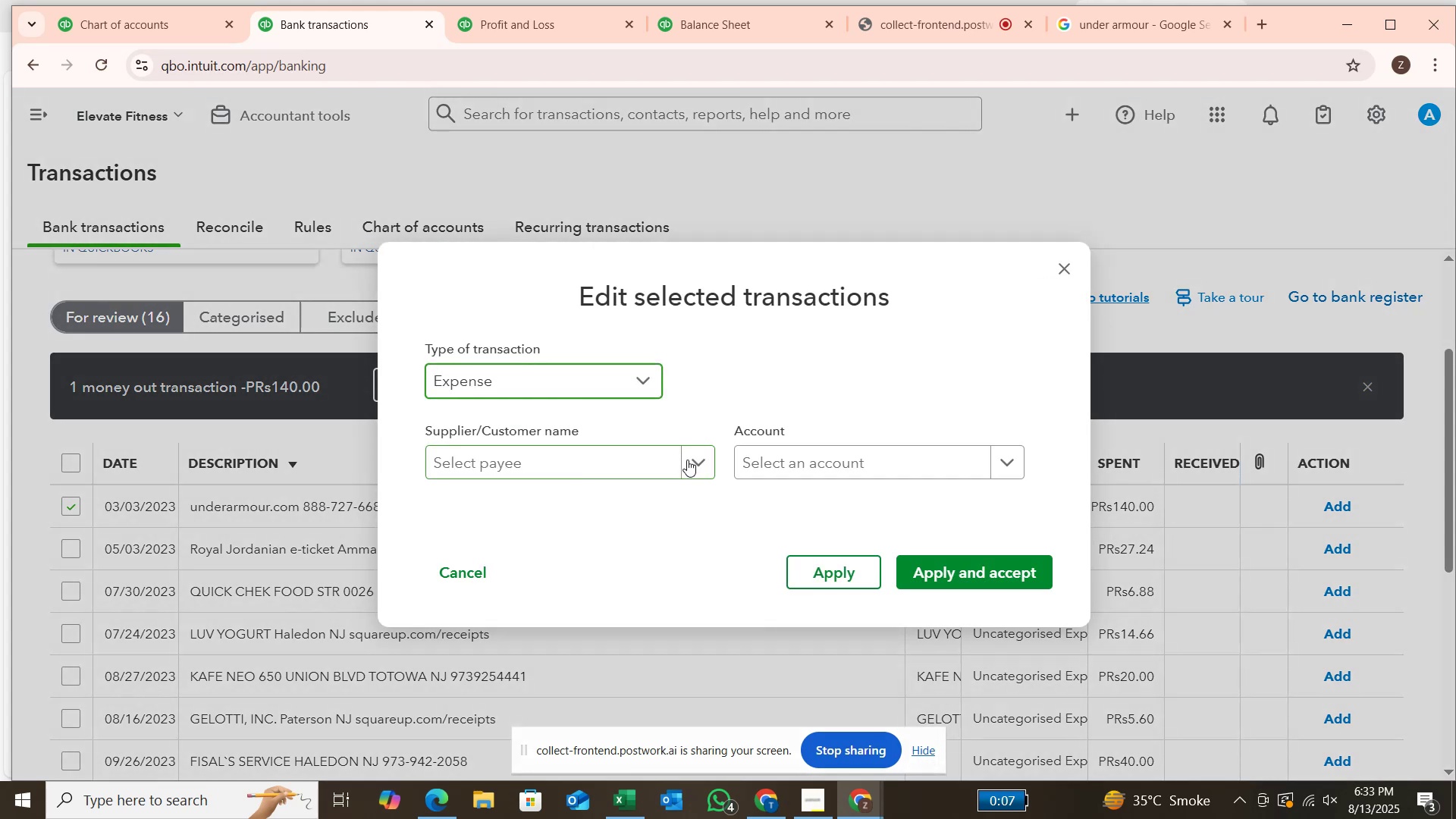 
left_click([695, 462])
 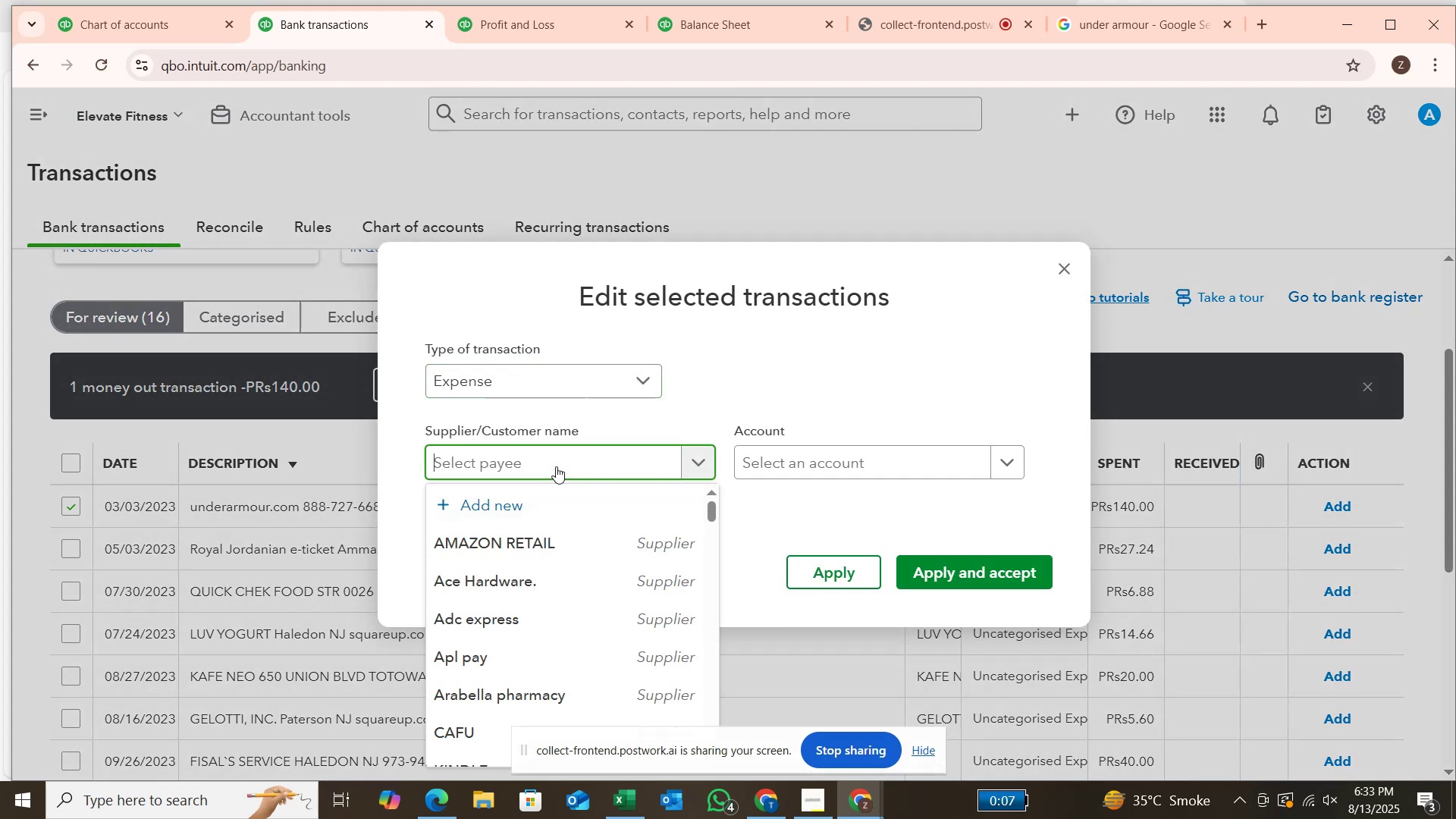 
type(under)
 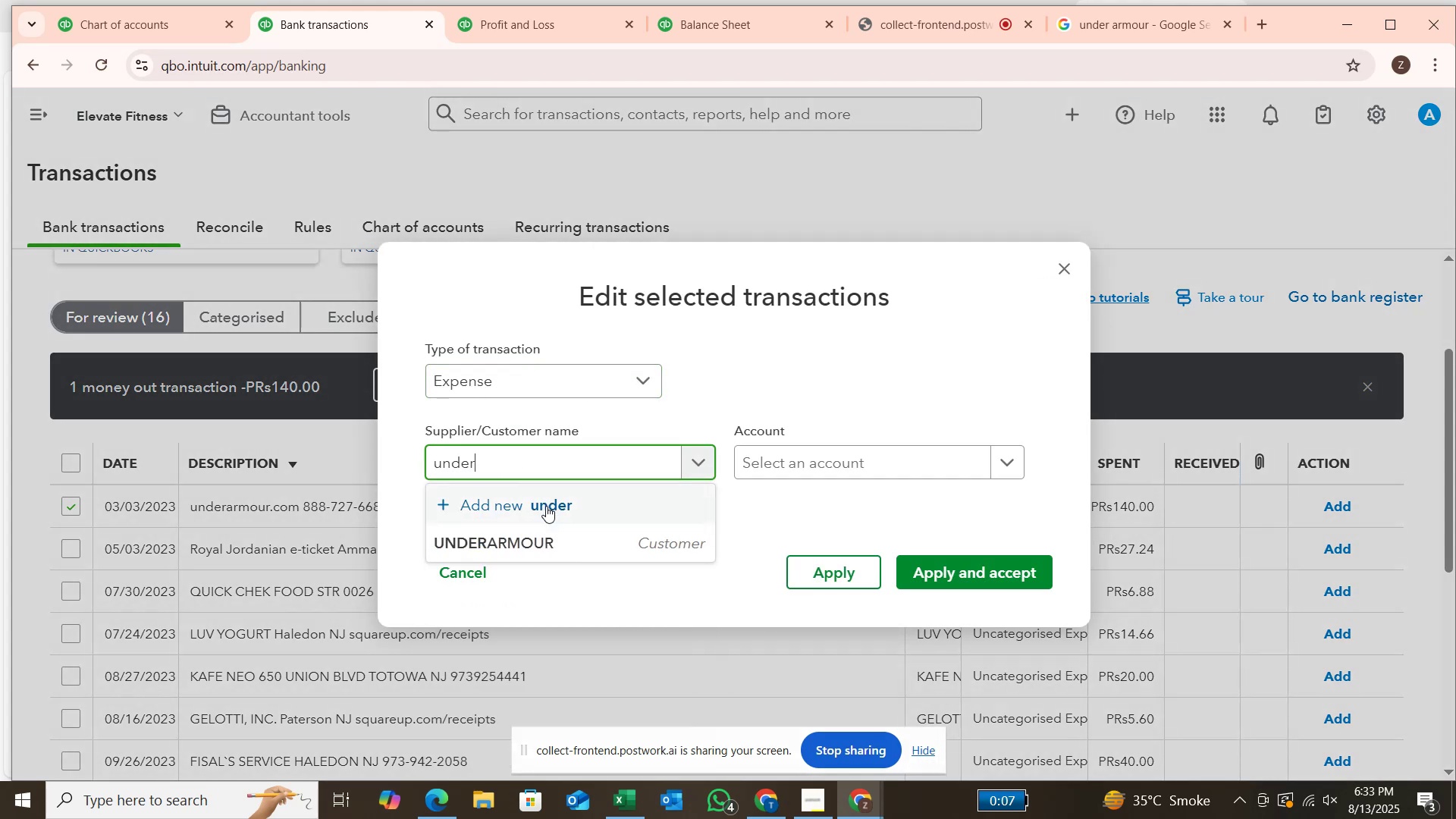 
left_click([544, 544])
 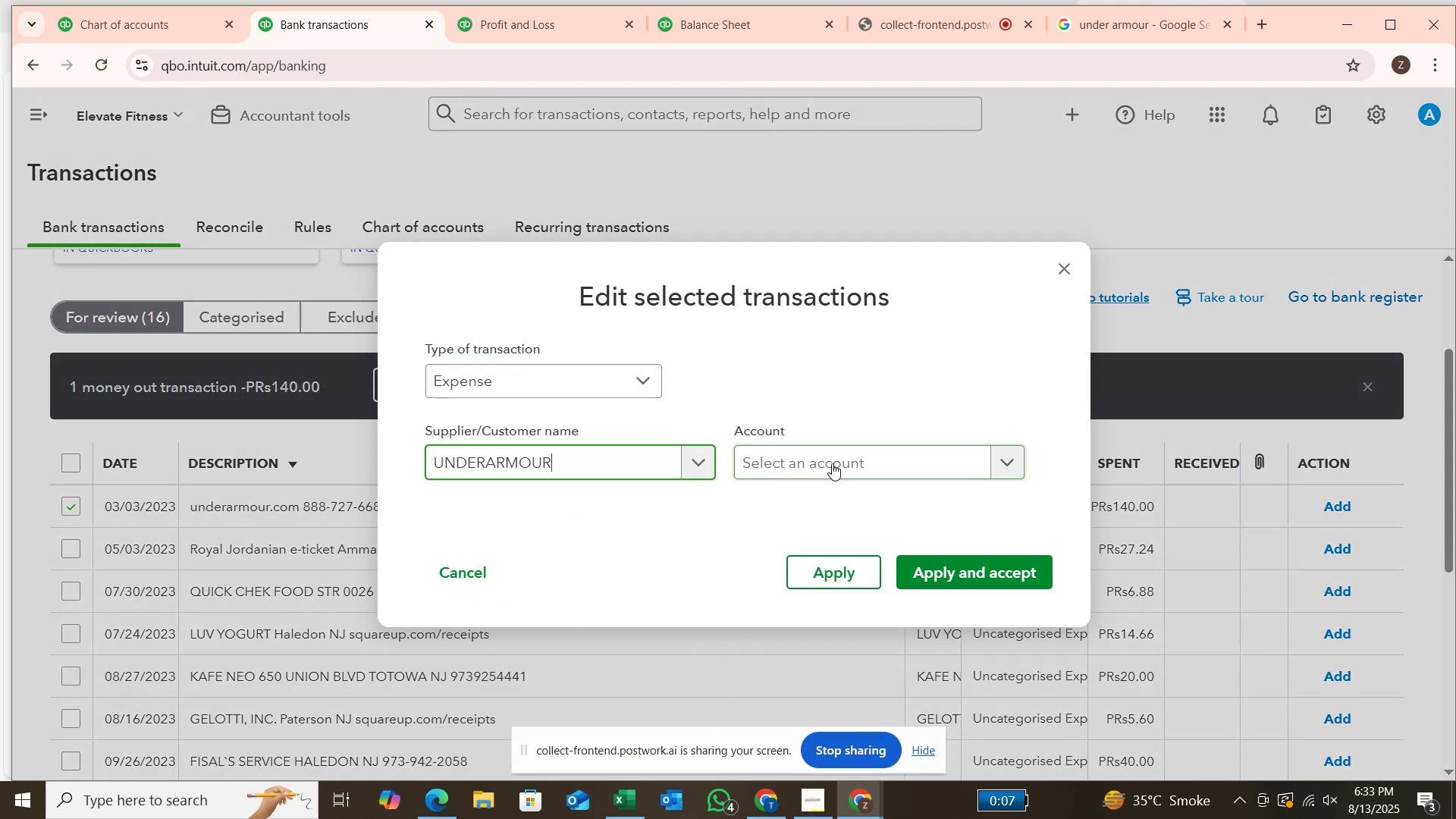 
left_click([835, 461])
 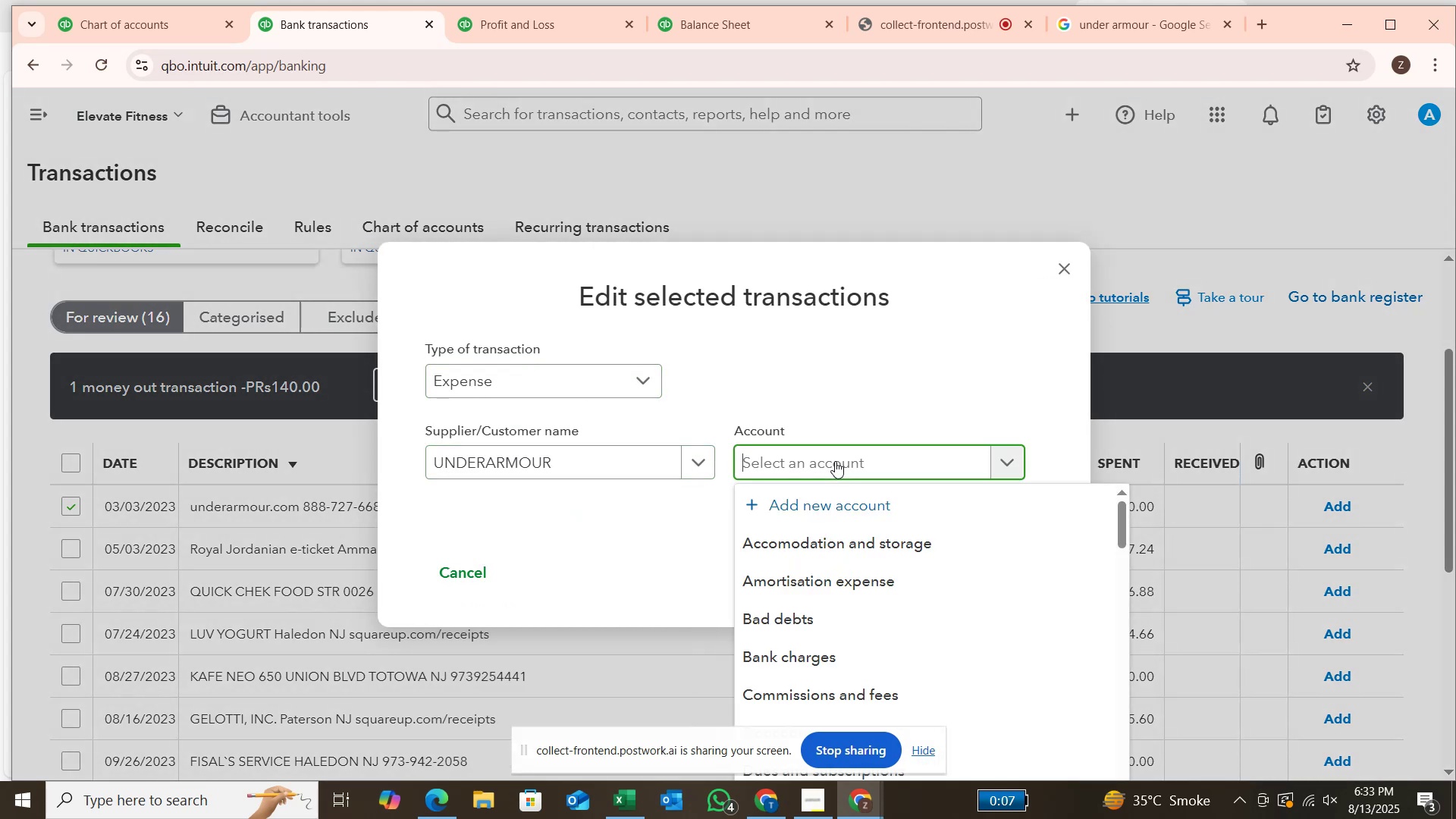 
type(mater)
 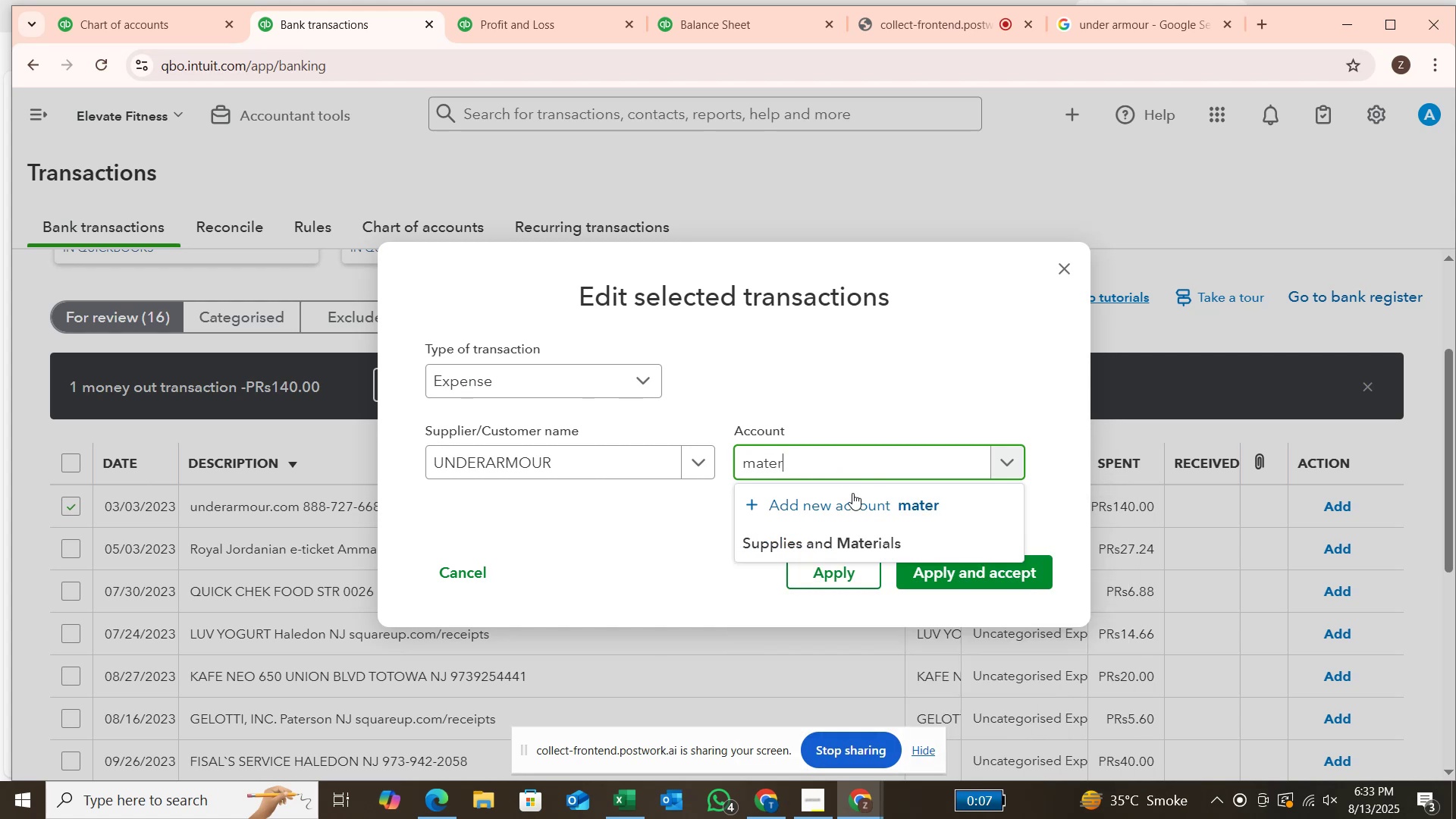 
left_click([864, 548])
 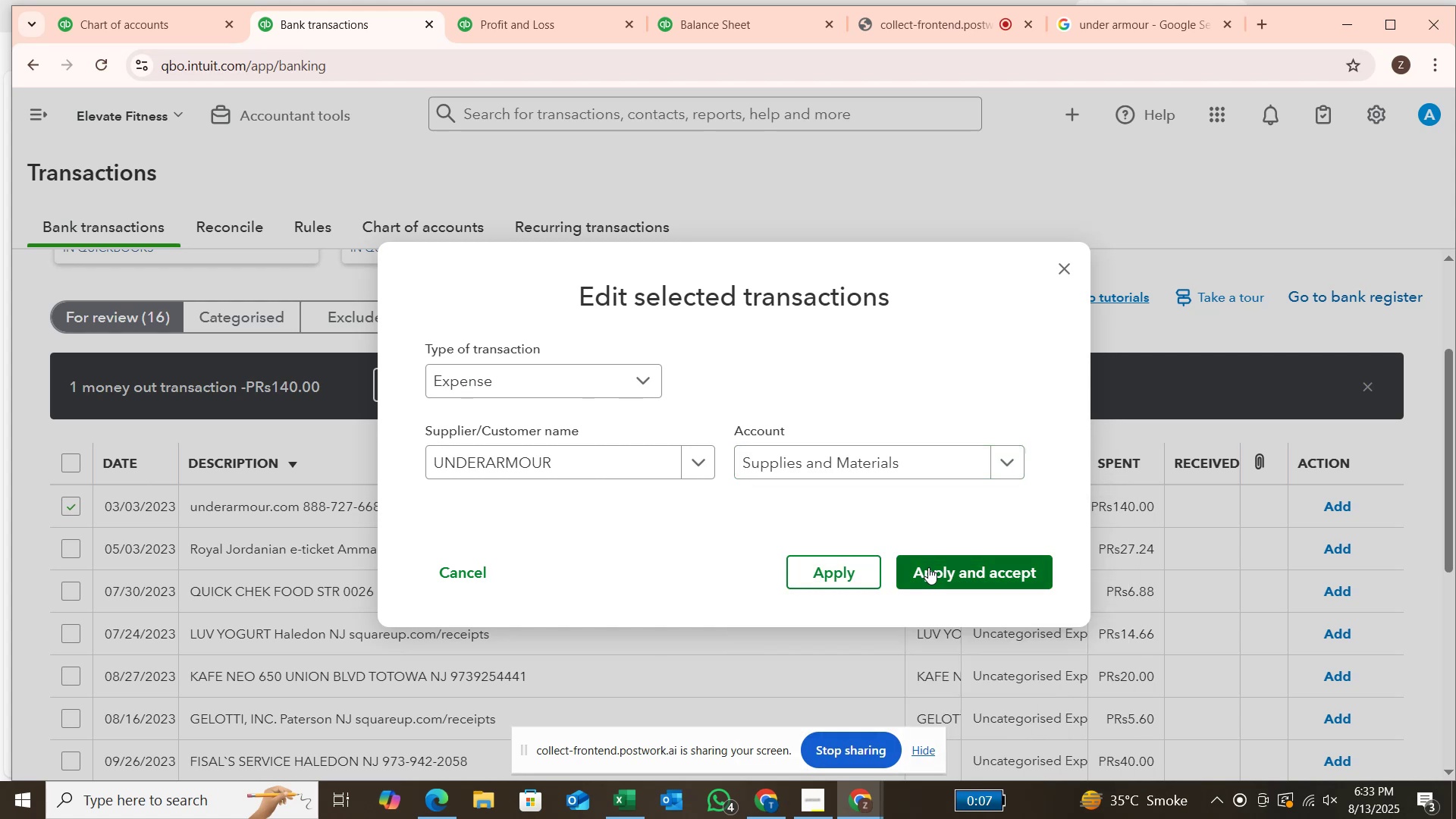 
left_click([928, 567])
 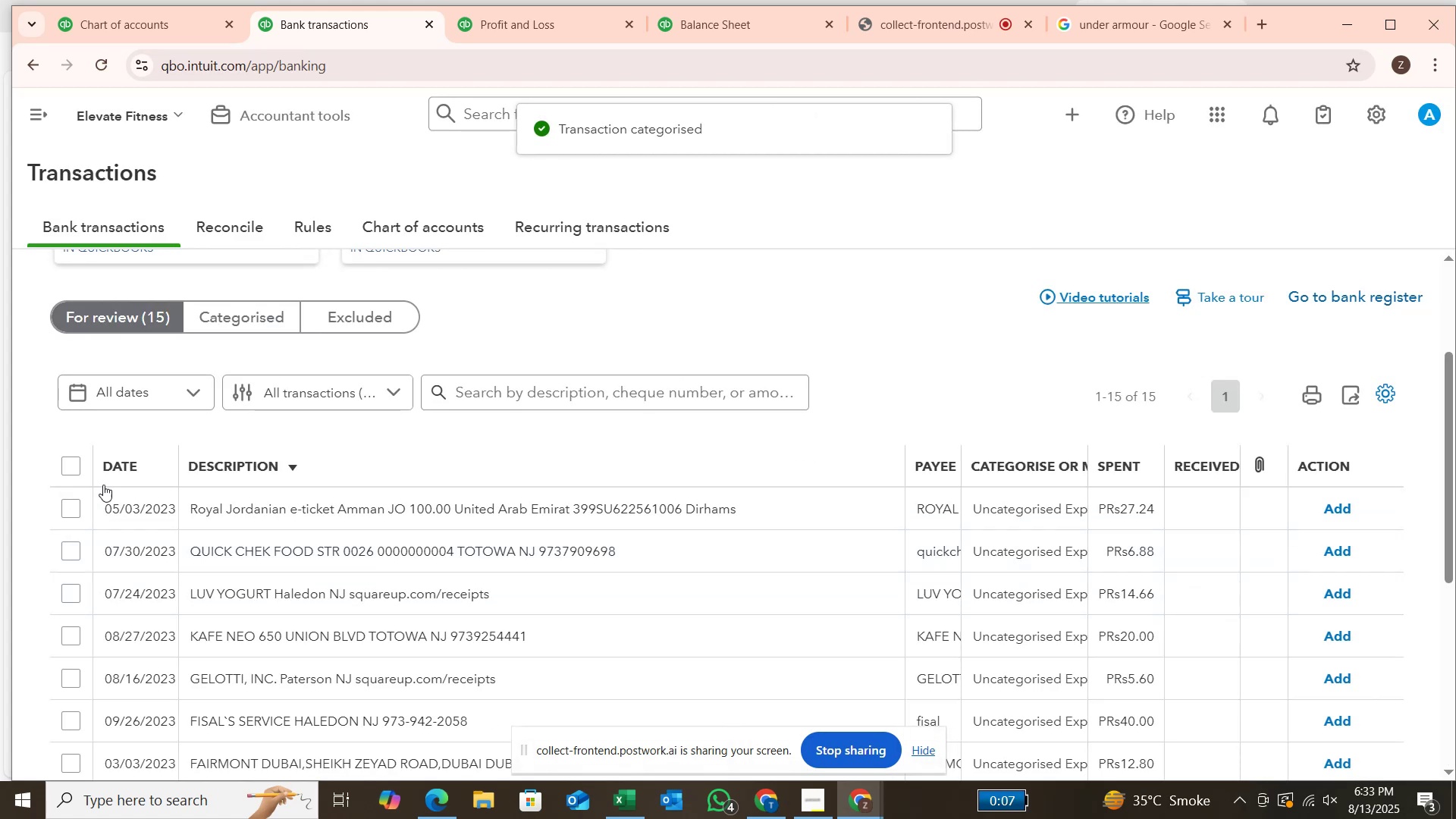 
wait(7.31)
 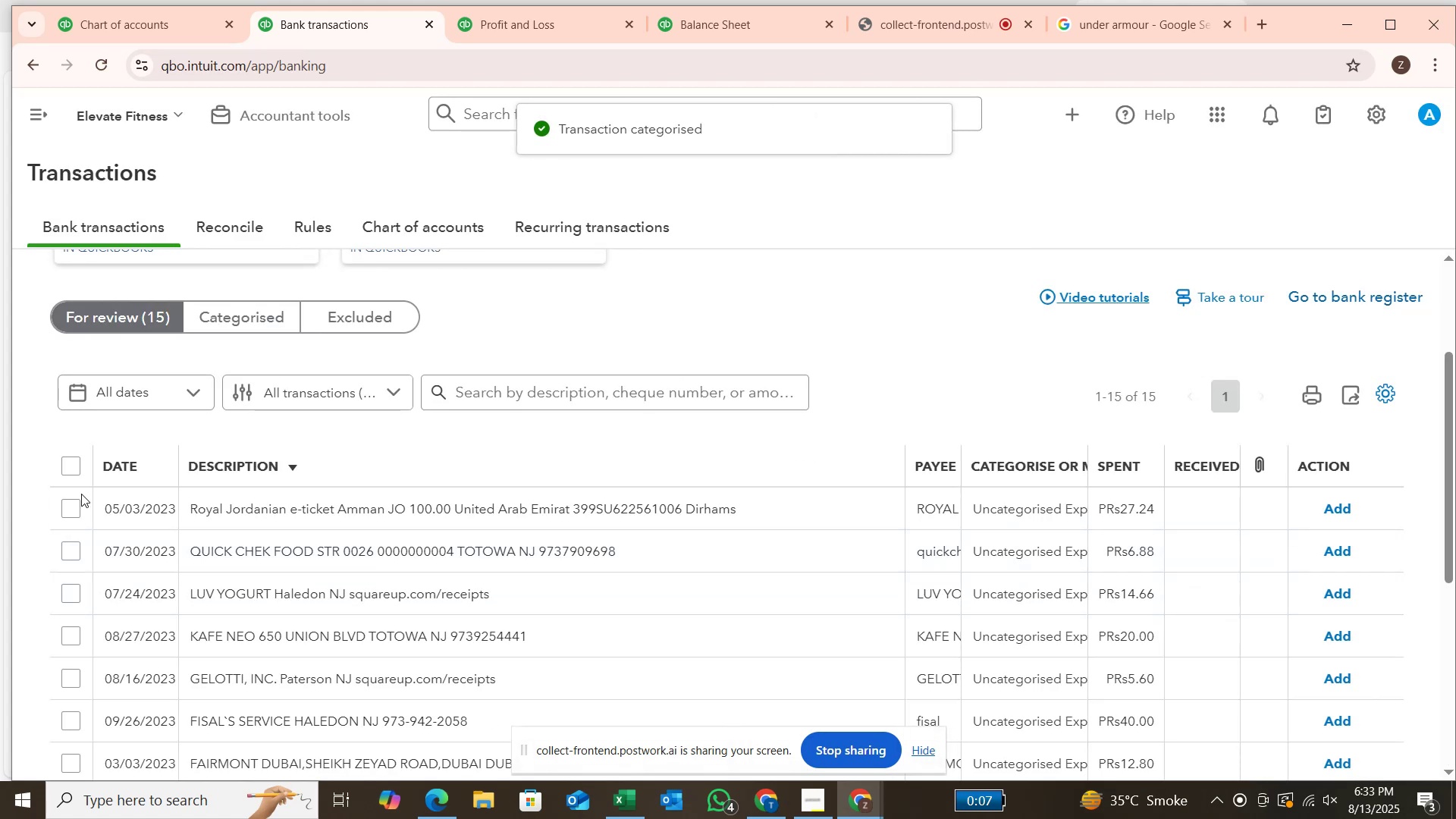 
left_click([1092, 20])
 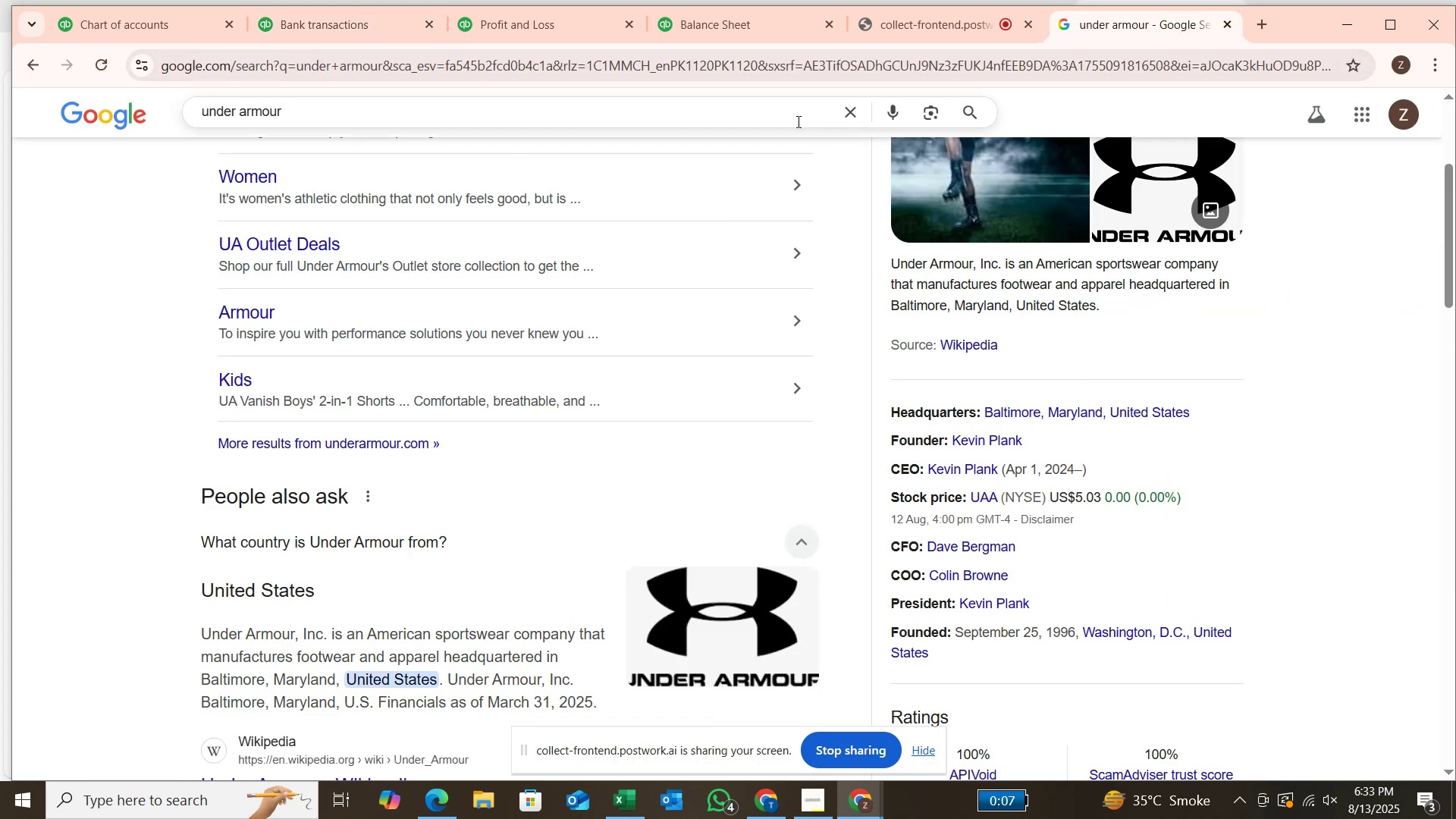 
key(Backspace)
 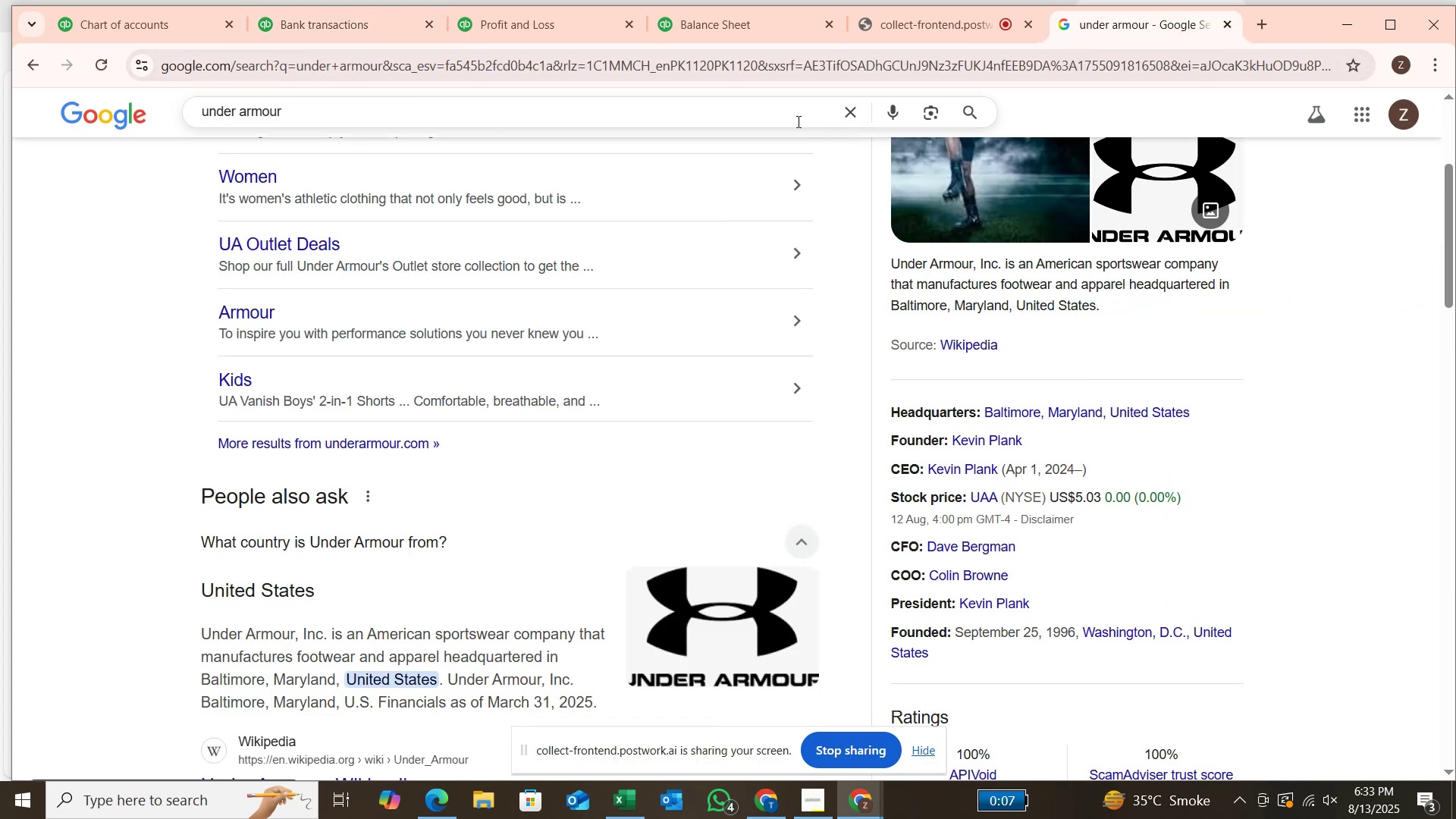 
key(Backspace)
 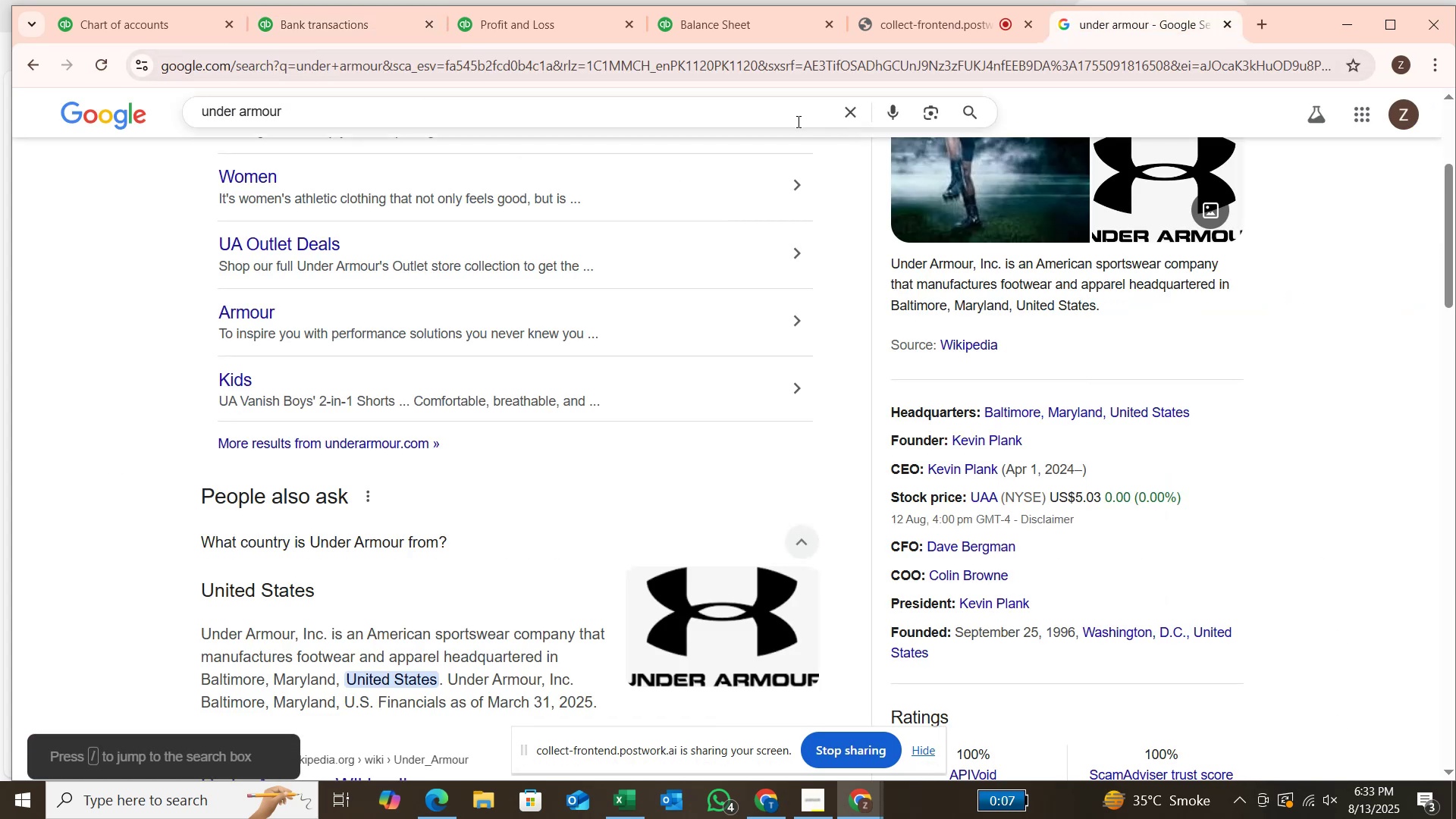 
key(Backspace)
 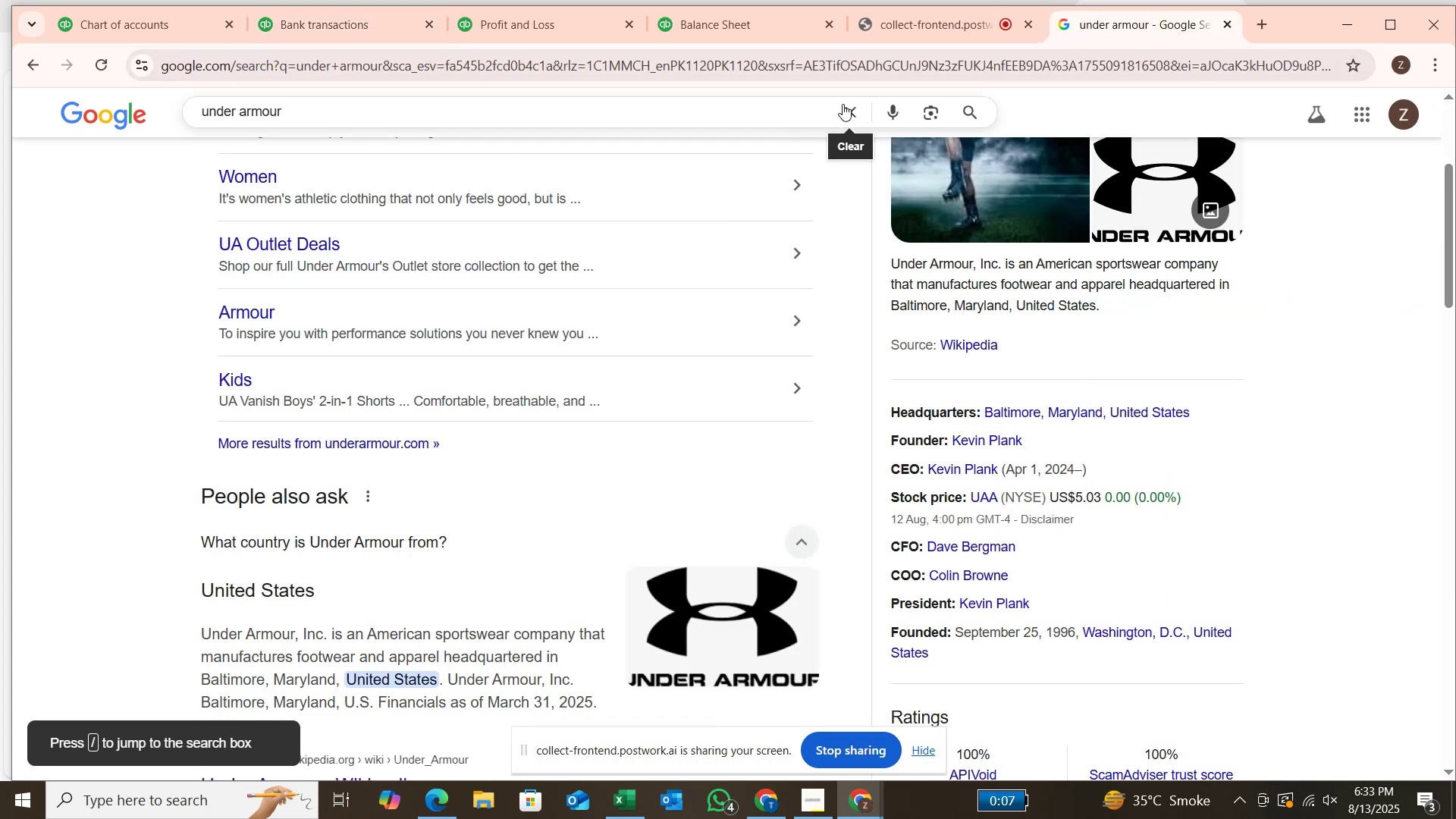 
left_click([847, 105])
 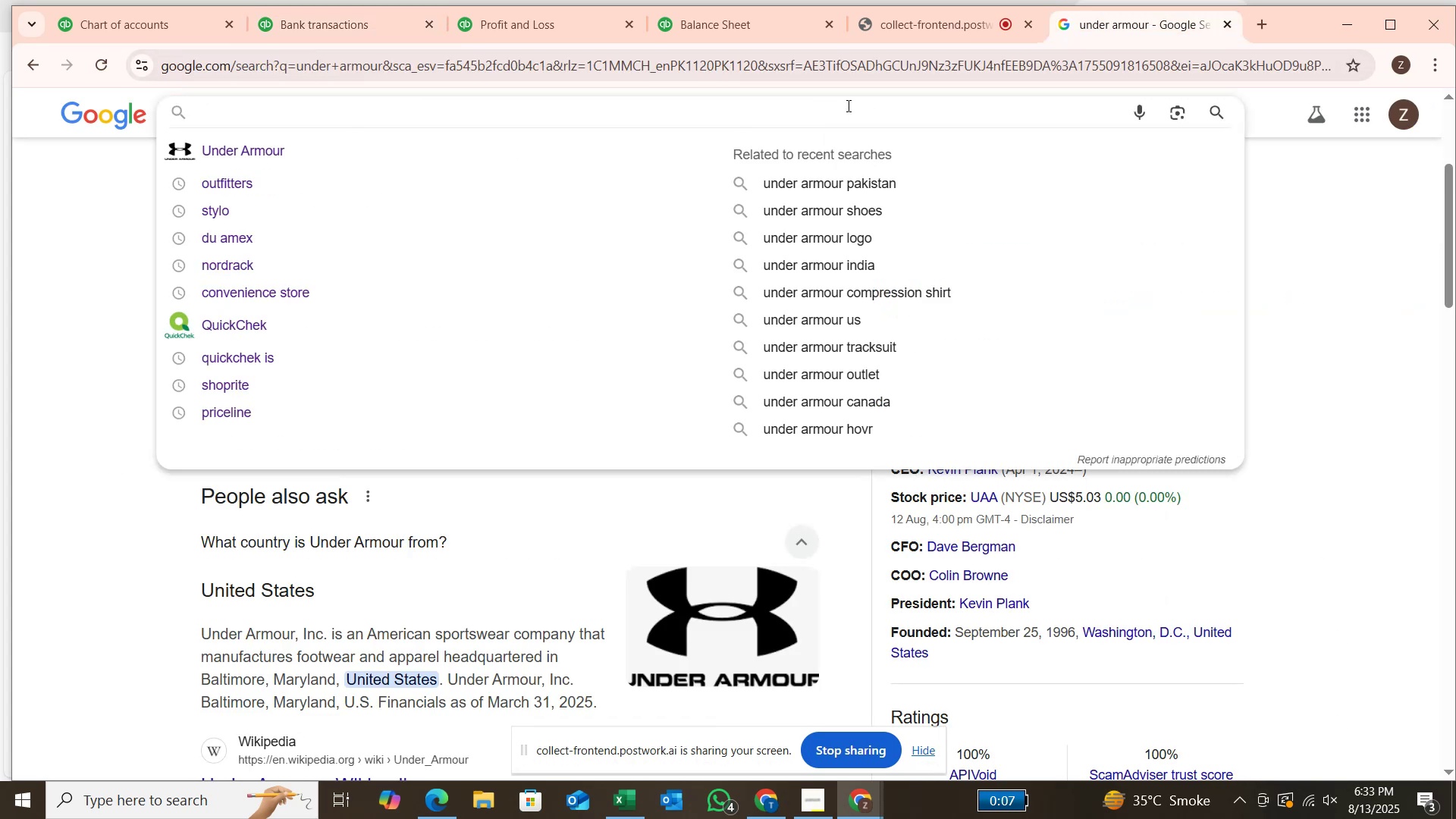 
type(royal jor)
 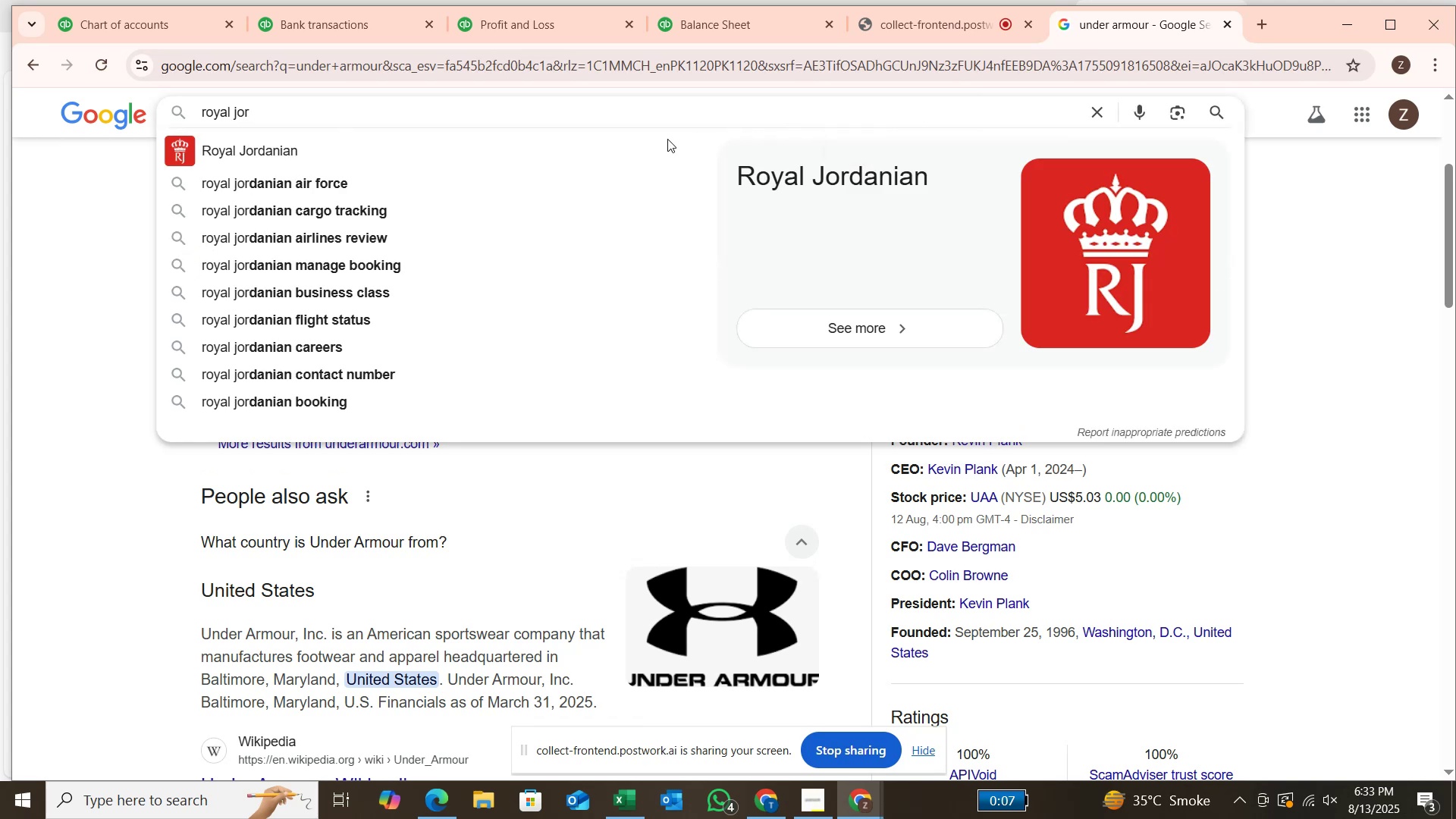 
left_click([616, 139])
 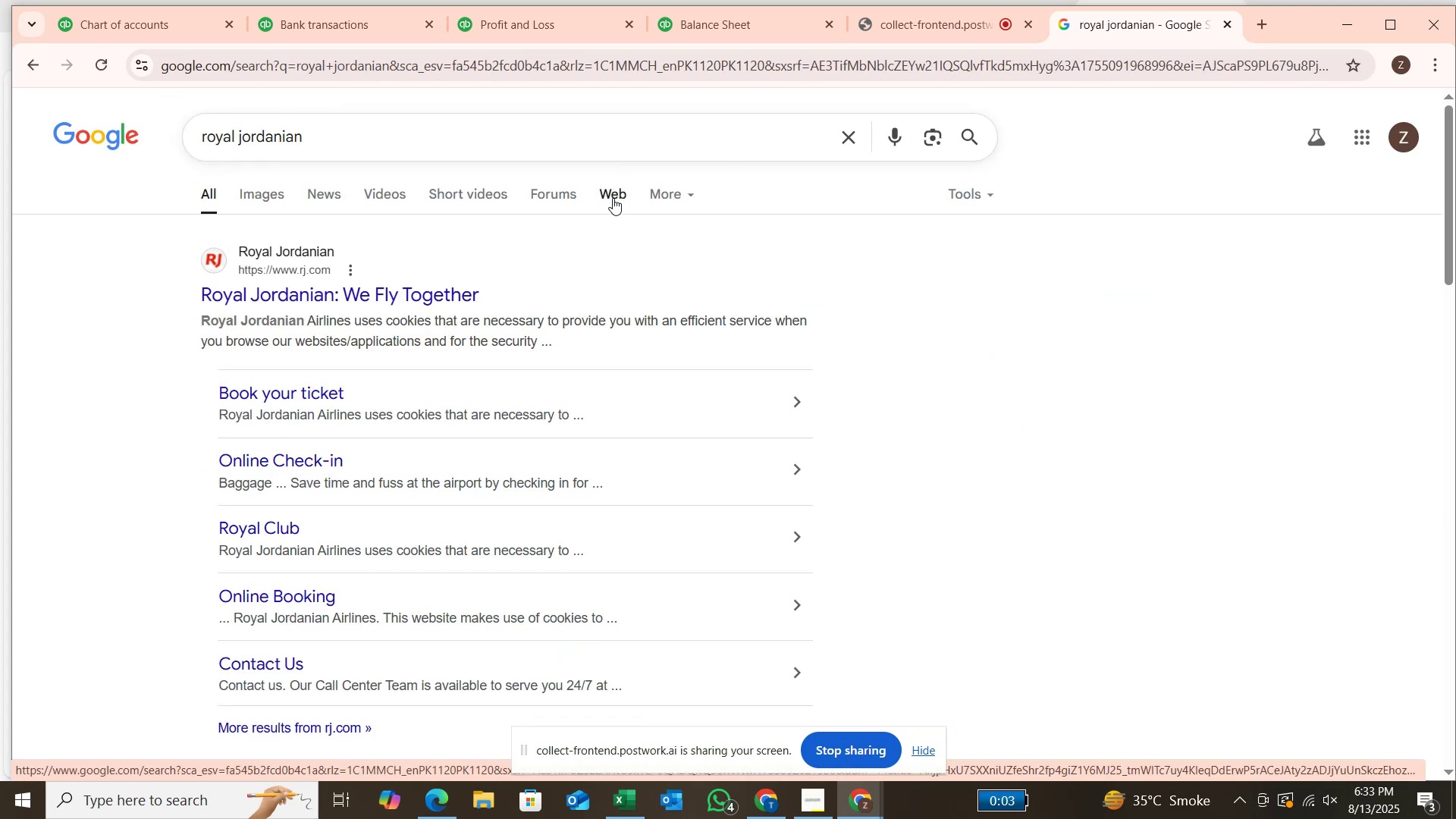 
wait(6.9)
 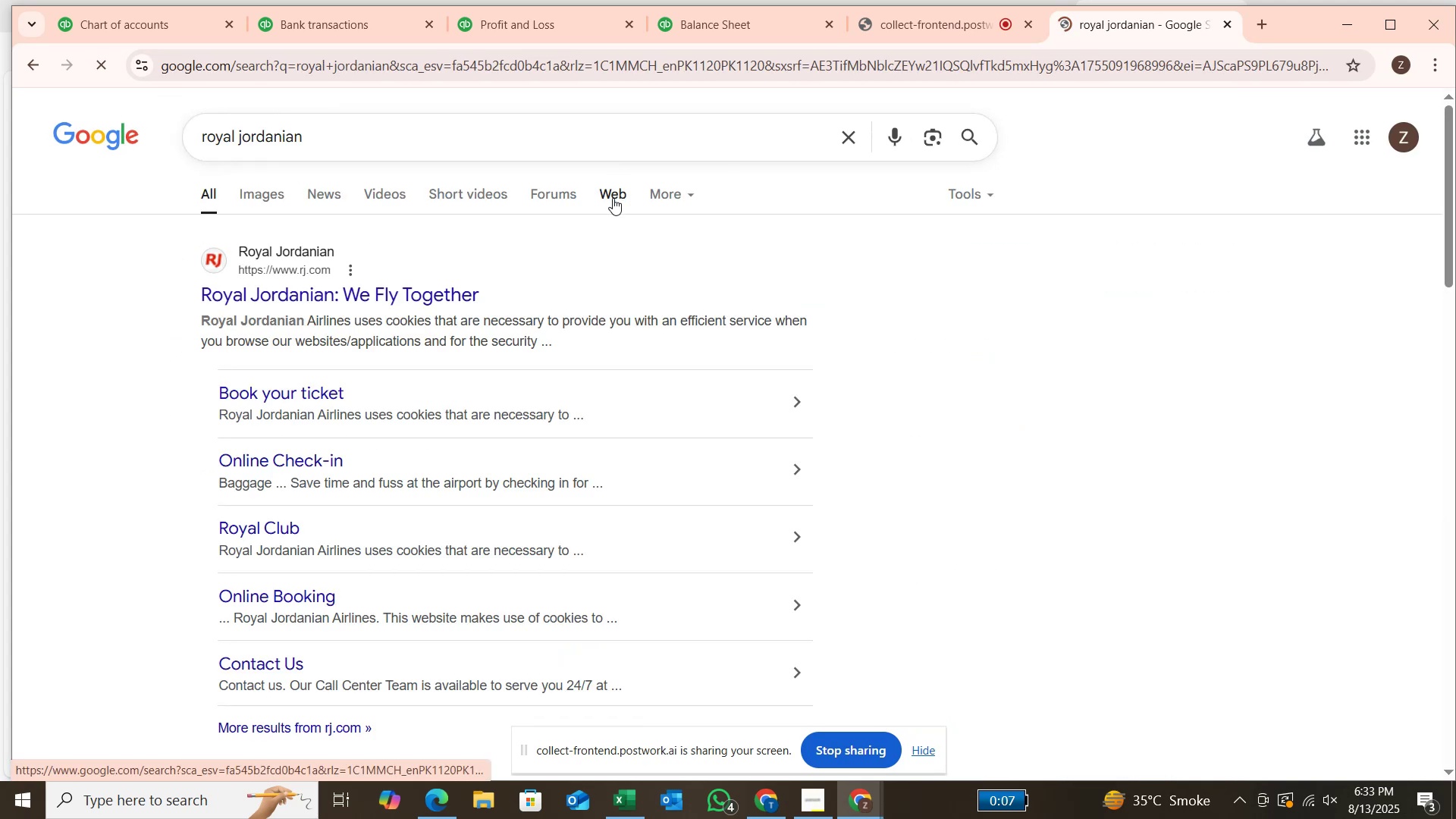 
scroll: coordinate [617, 221], scroll_direction: down, amount: 5.0
 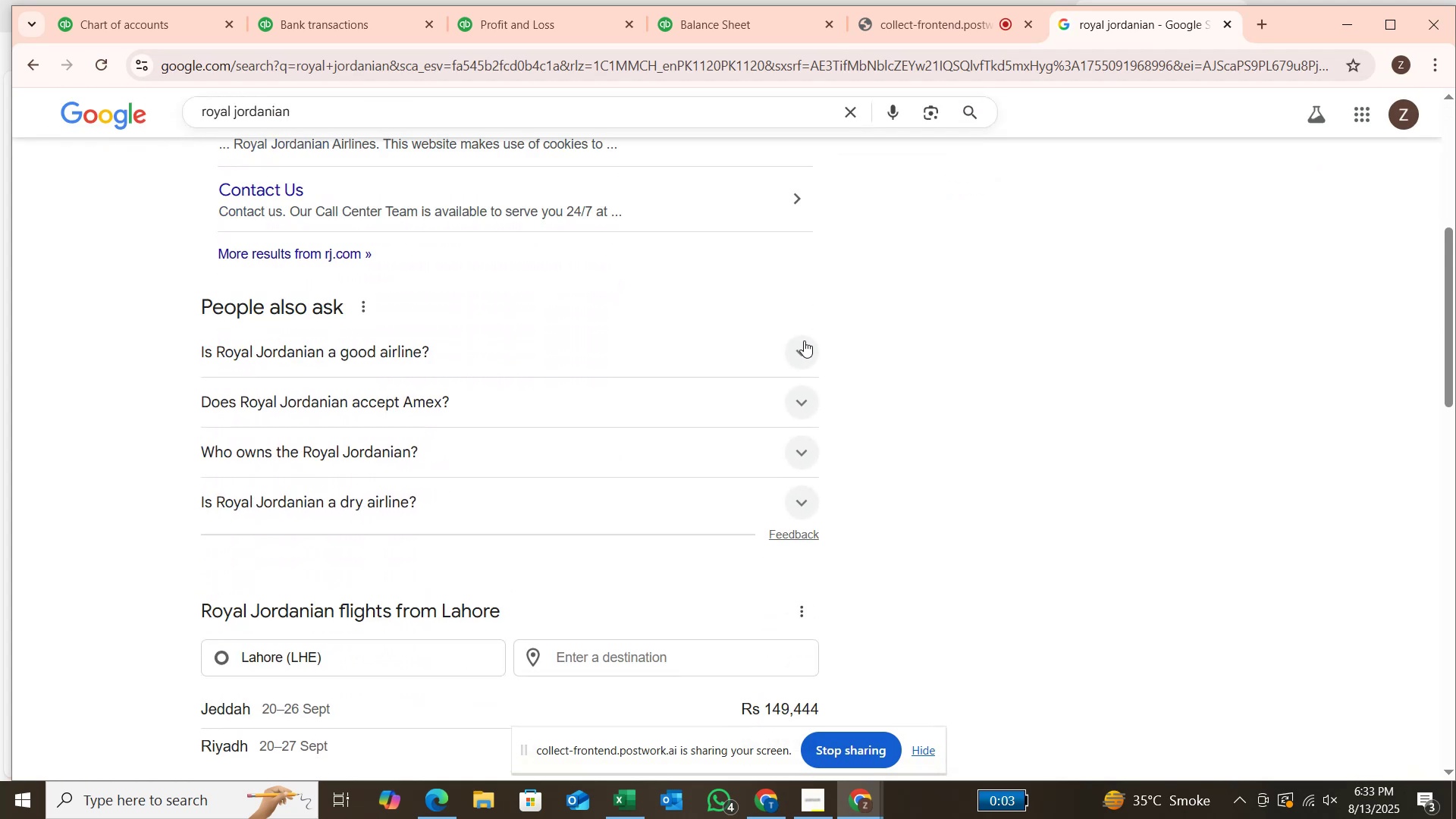 
left_click([807, 344])
 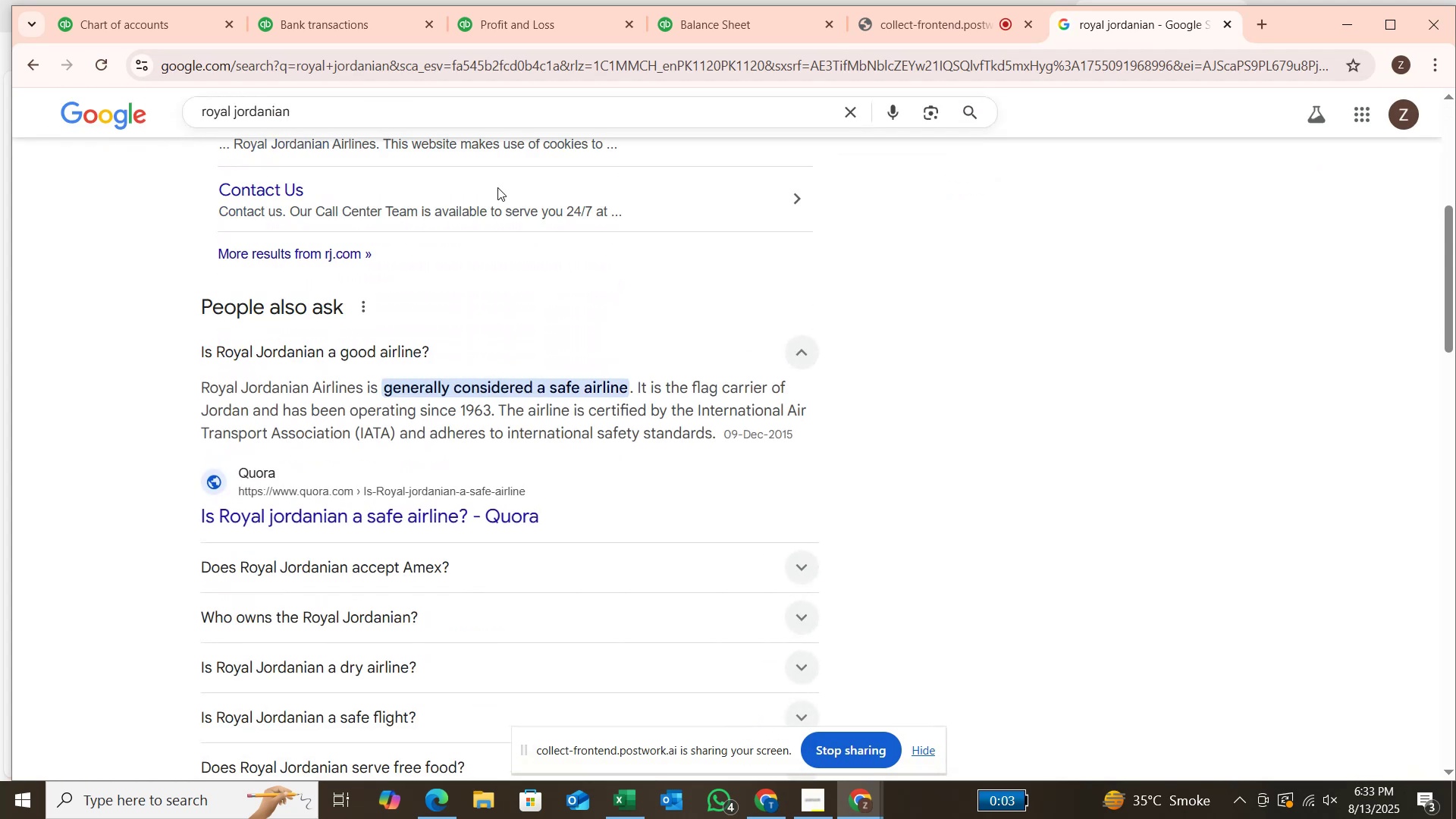 
wait(5.29)
 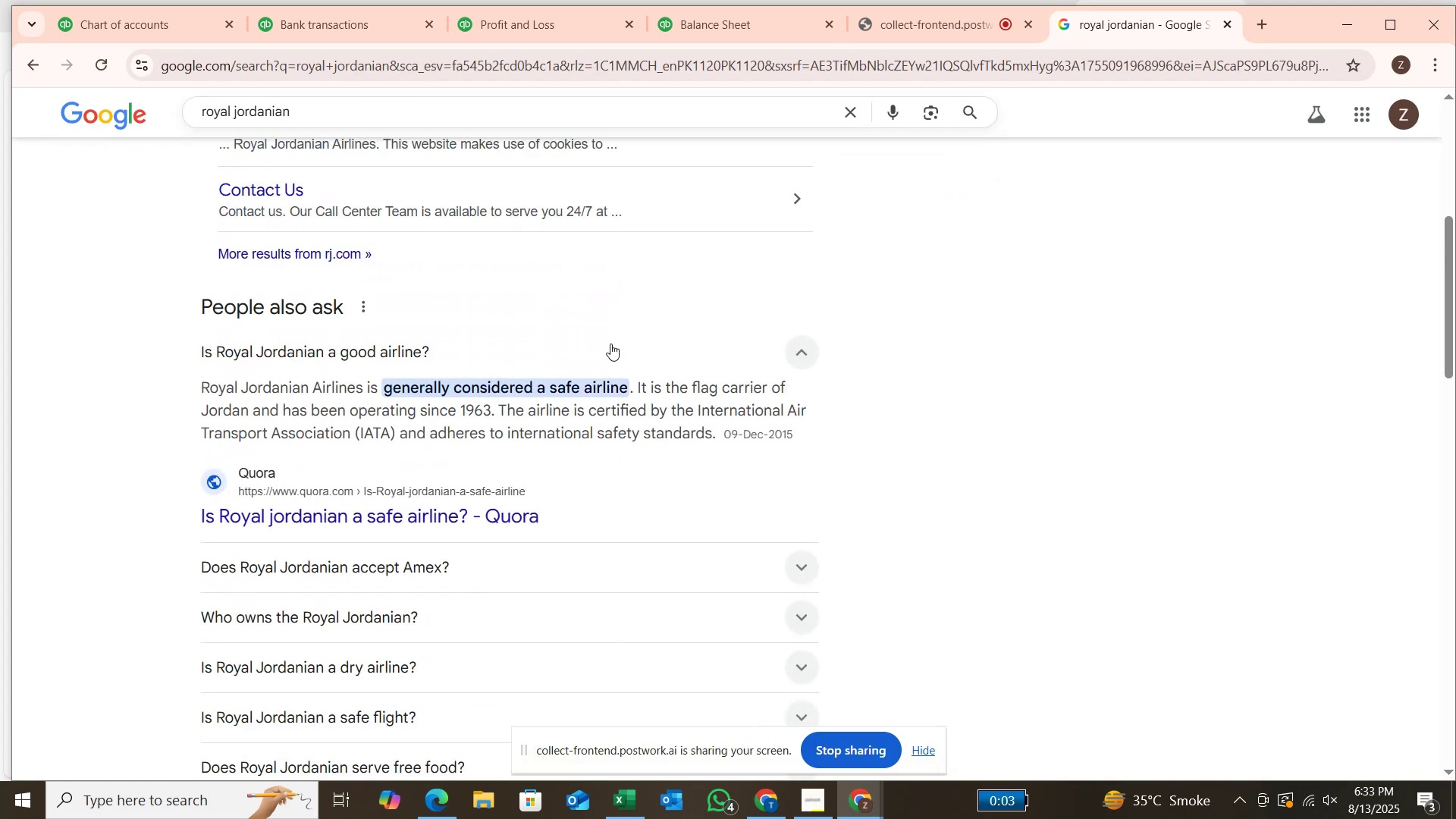 
left_click([315, 29])
 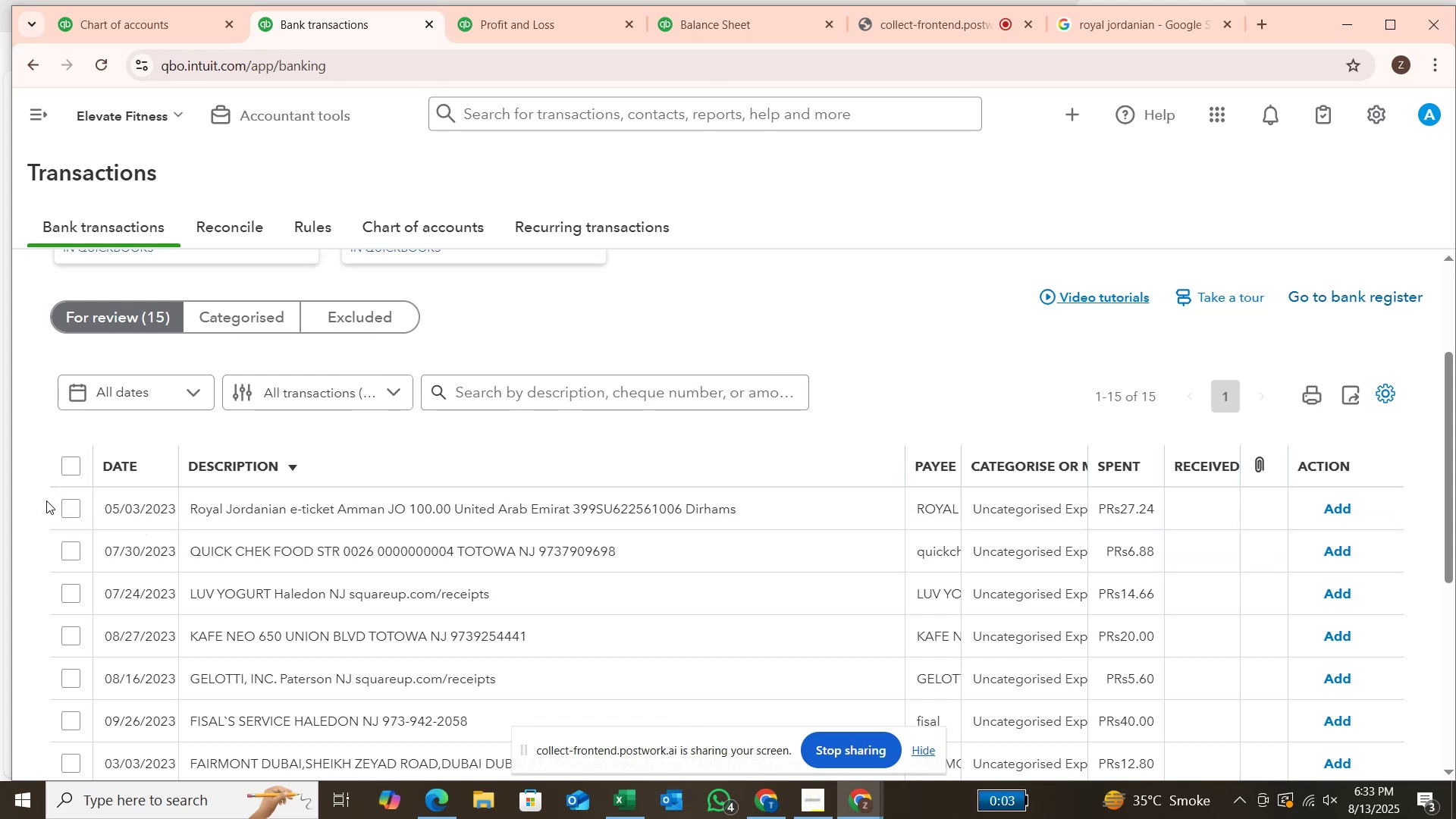 
left_click([65, 501])
 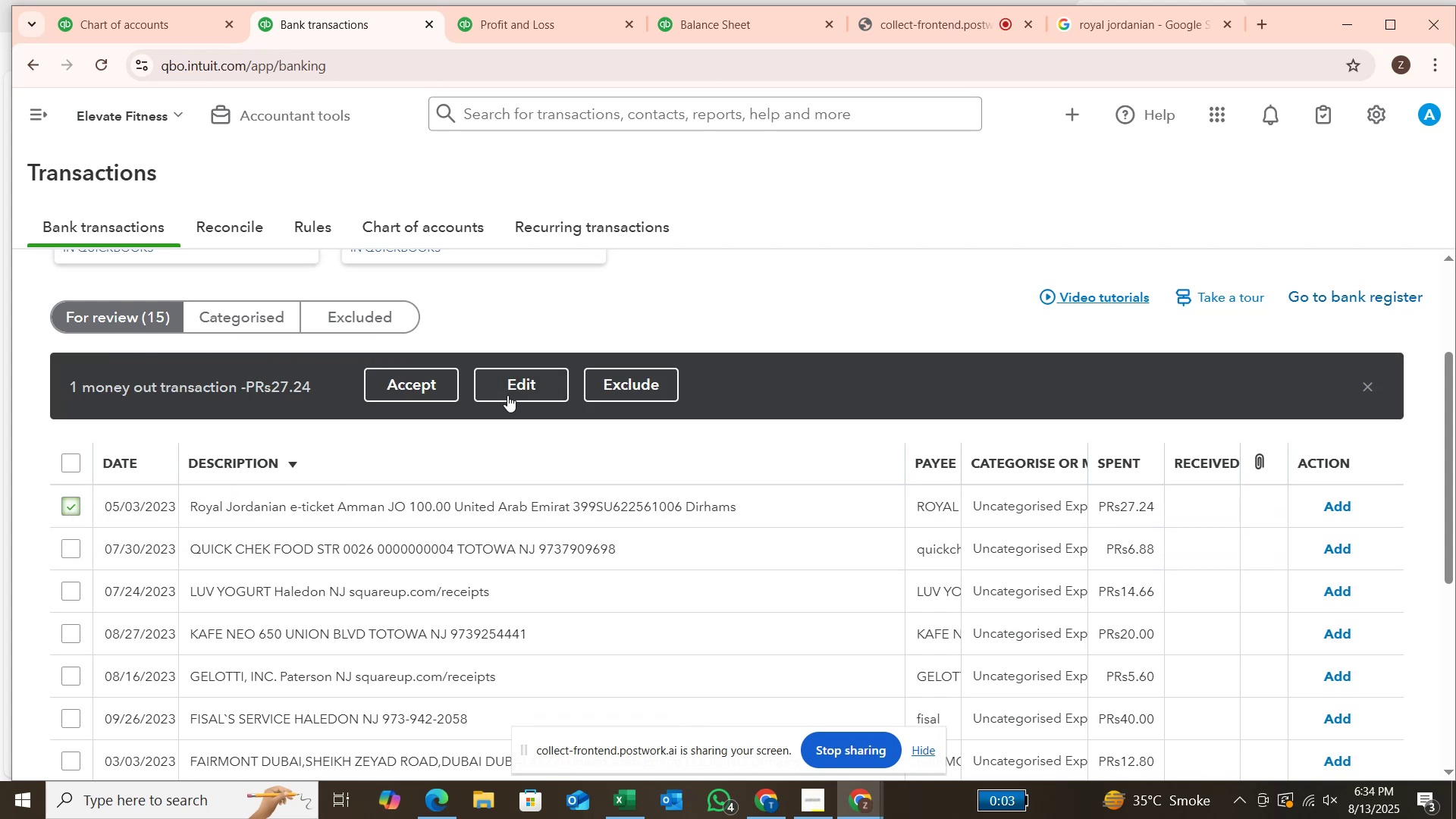 
left_click([519, 376])
 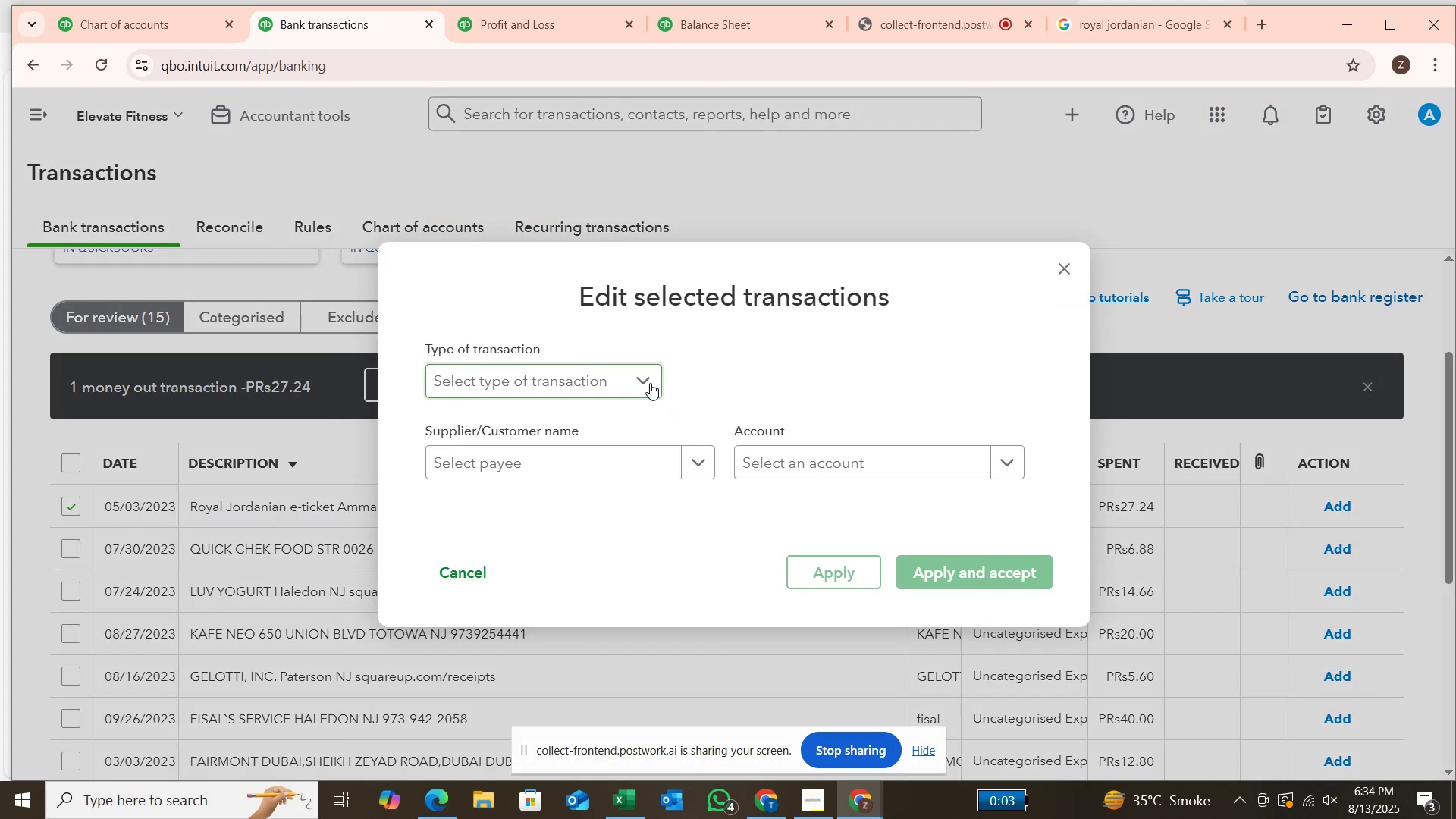 
left_click([650, 383])
 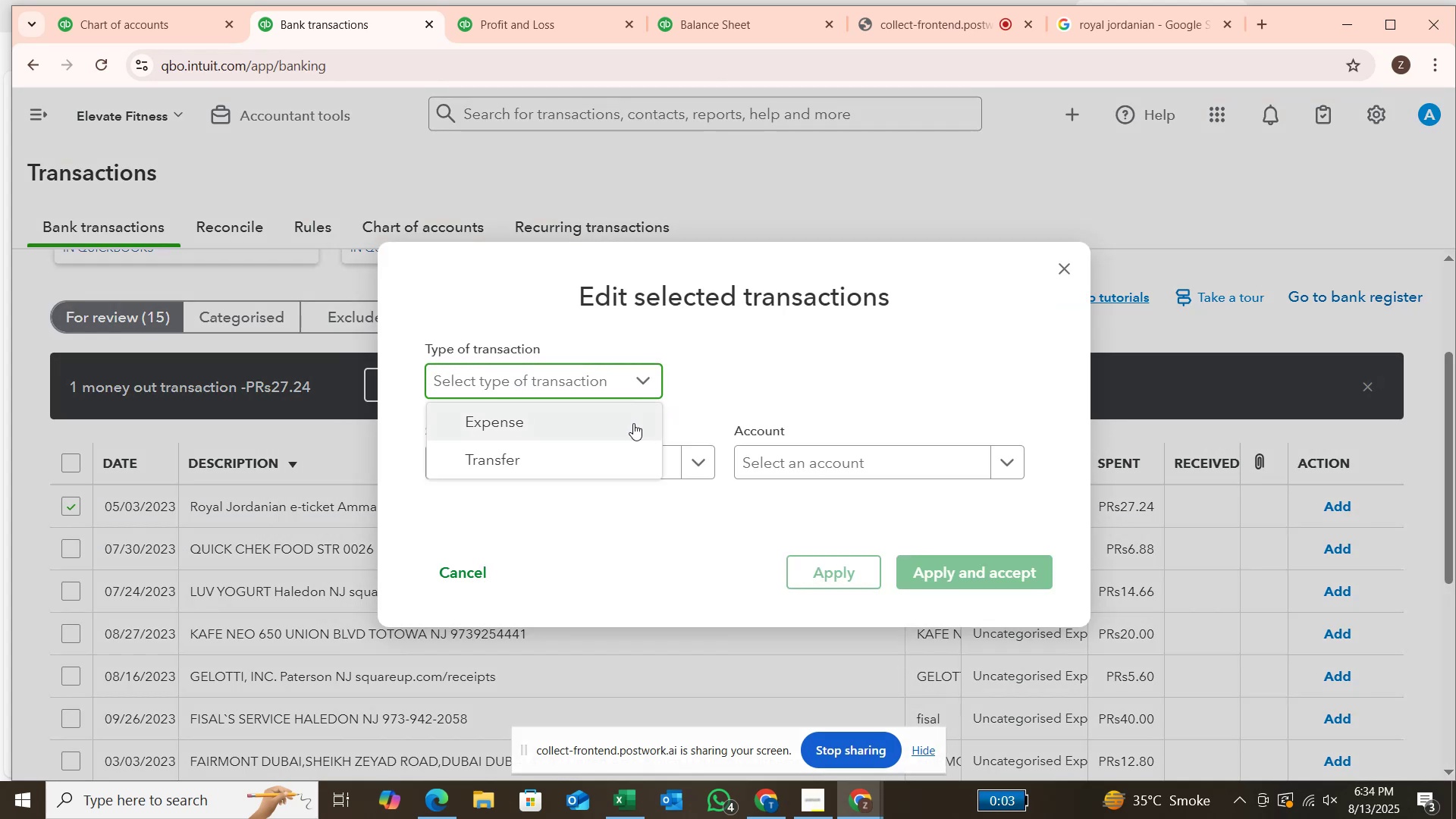 
left_click([629, 428])
 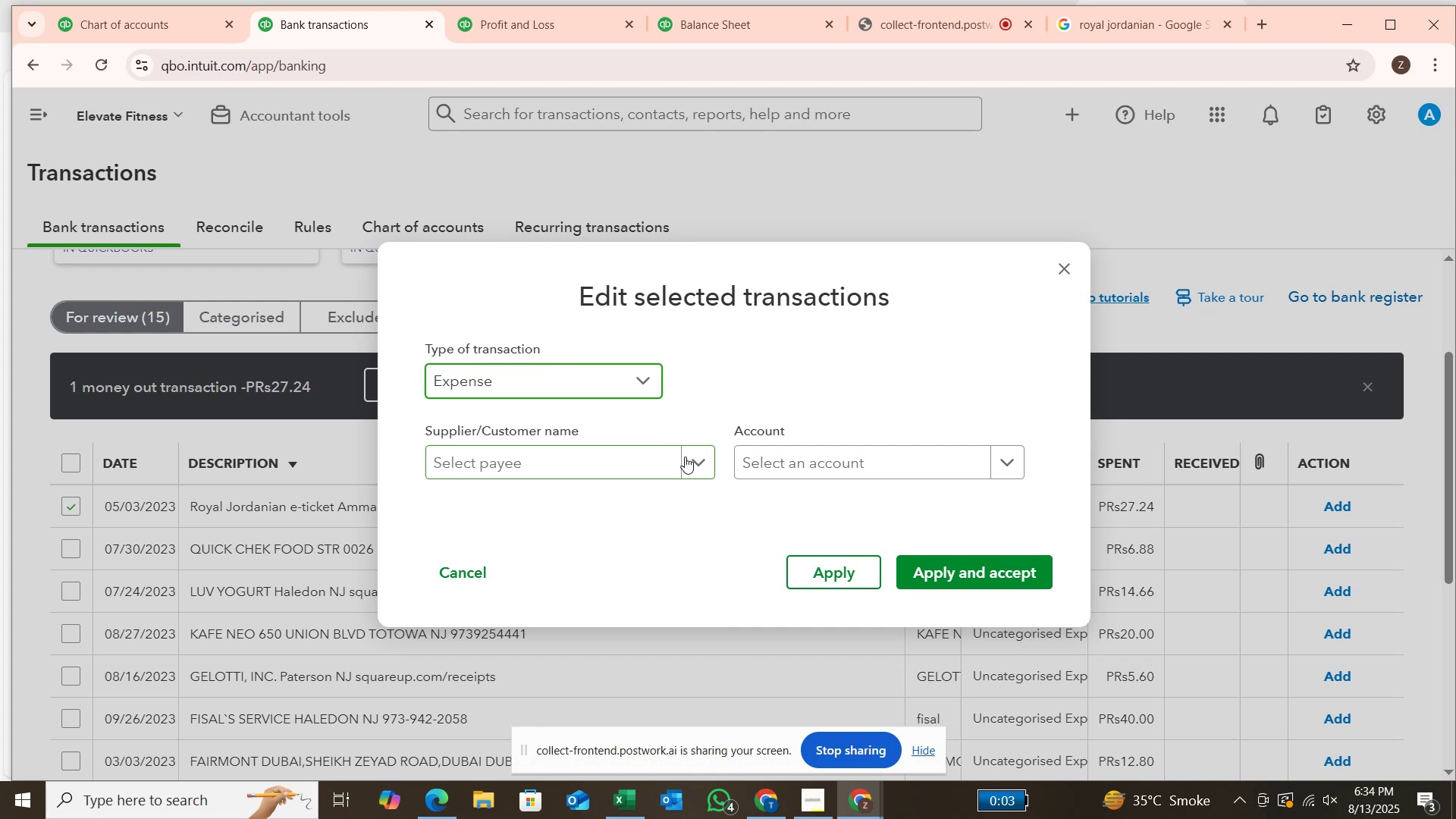 
left_click([685, 457])
 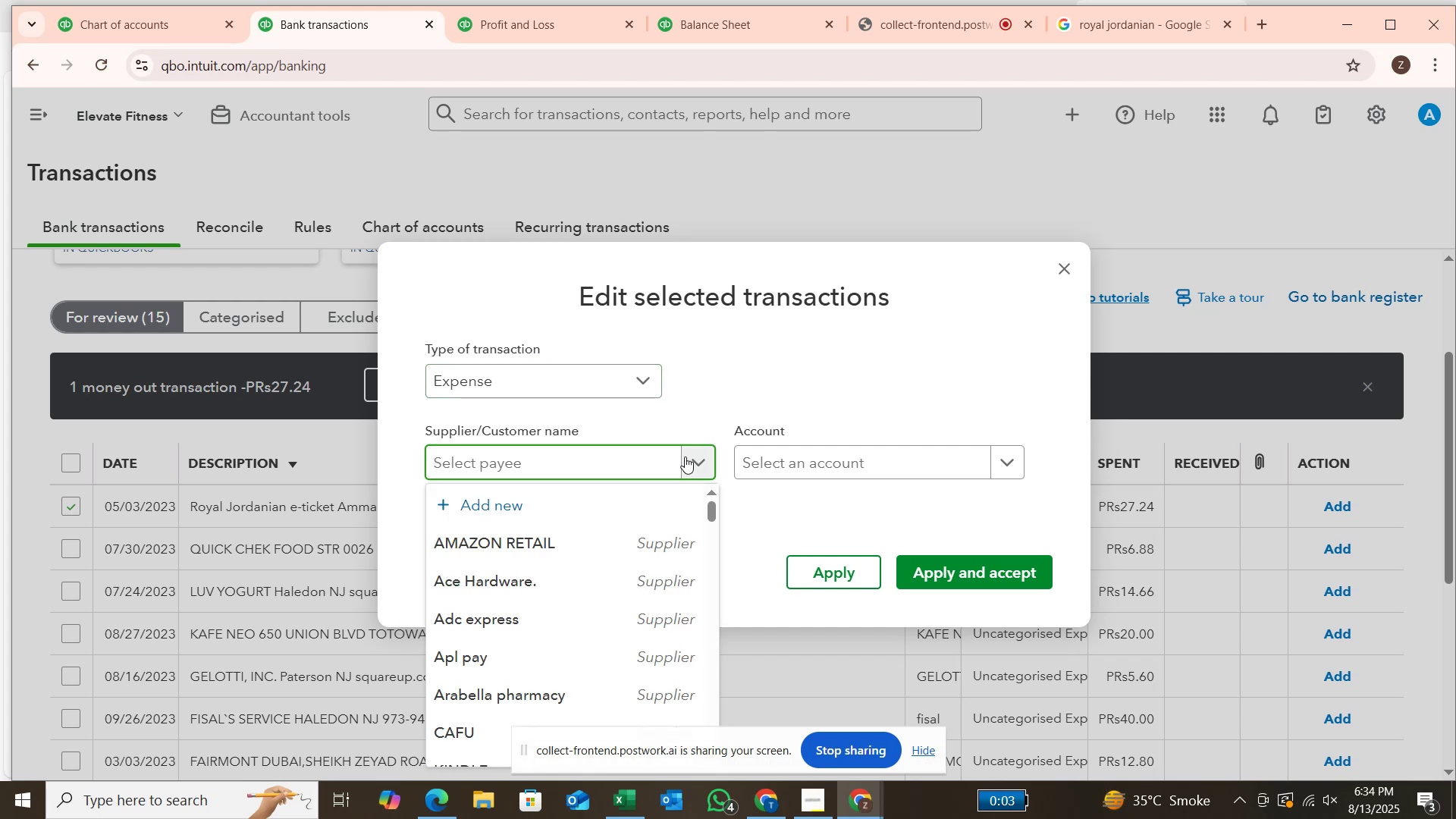 
type(roy)
 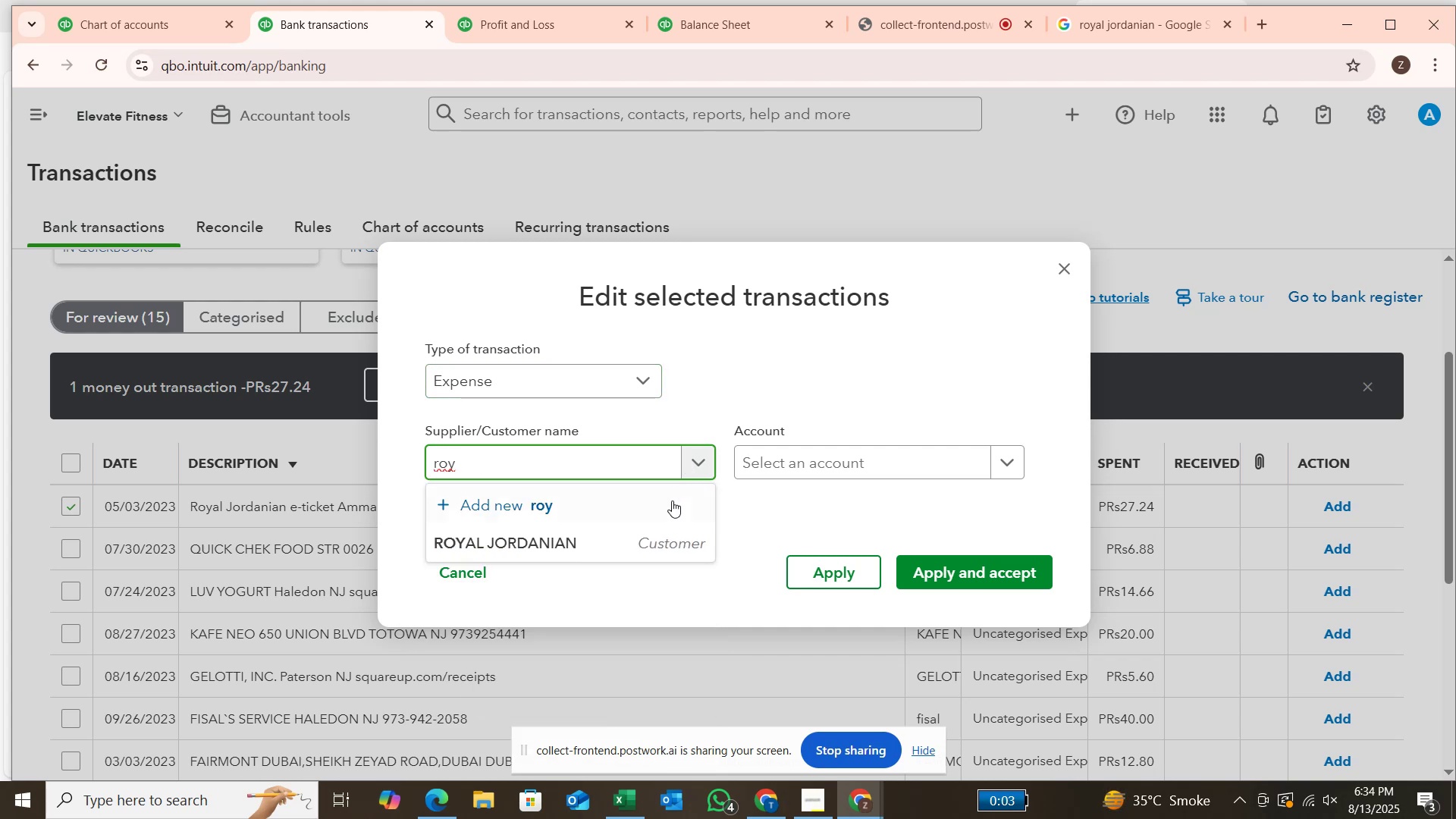 
left_click([659, 538])
 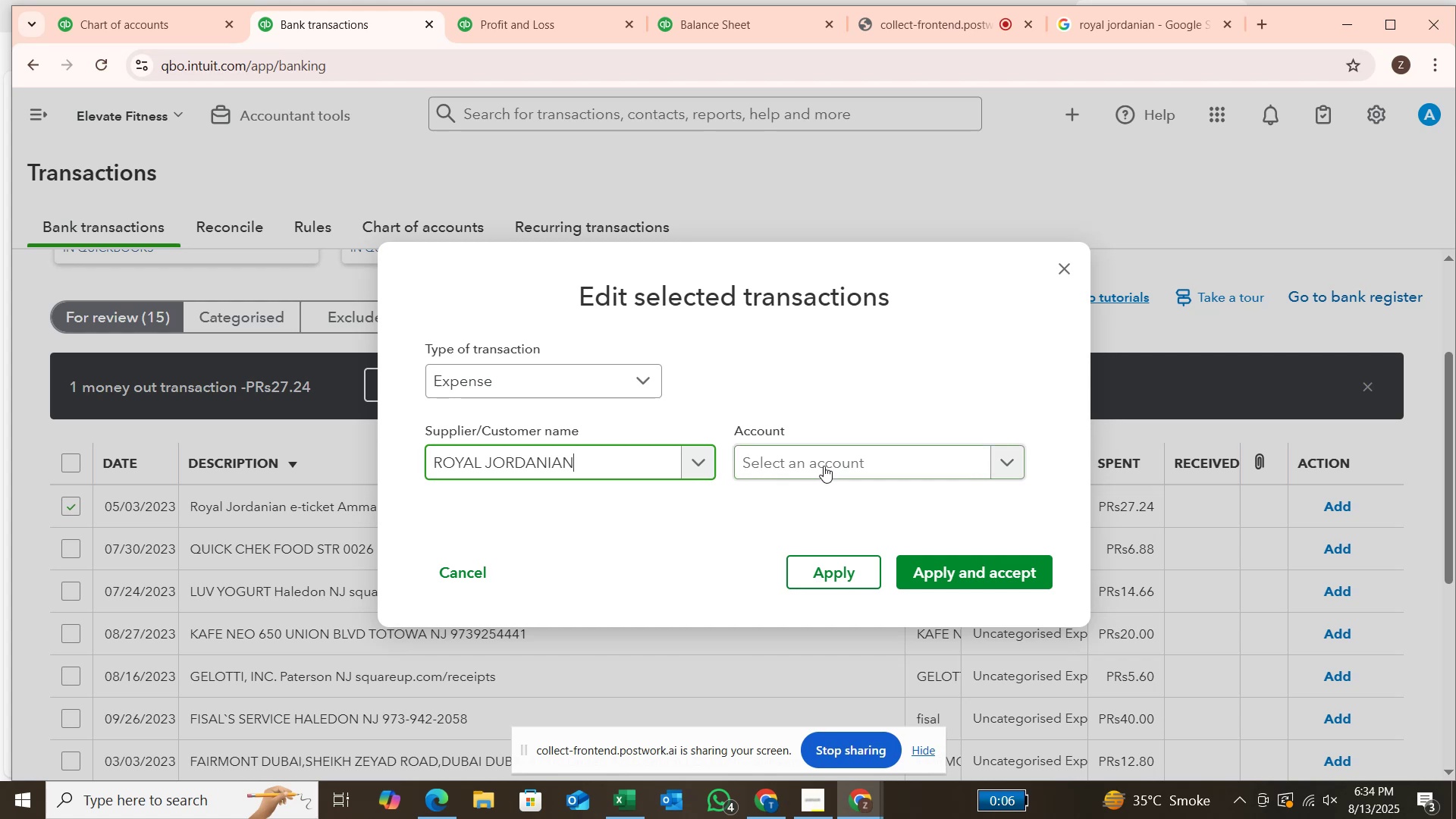 
left_click([824, 466])
 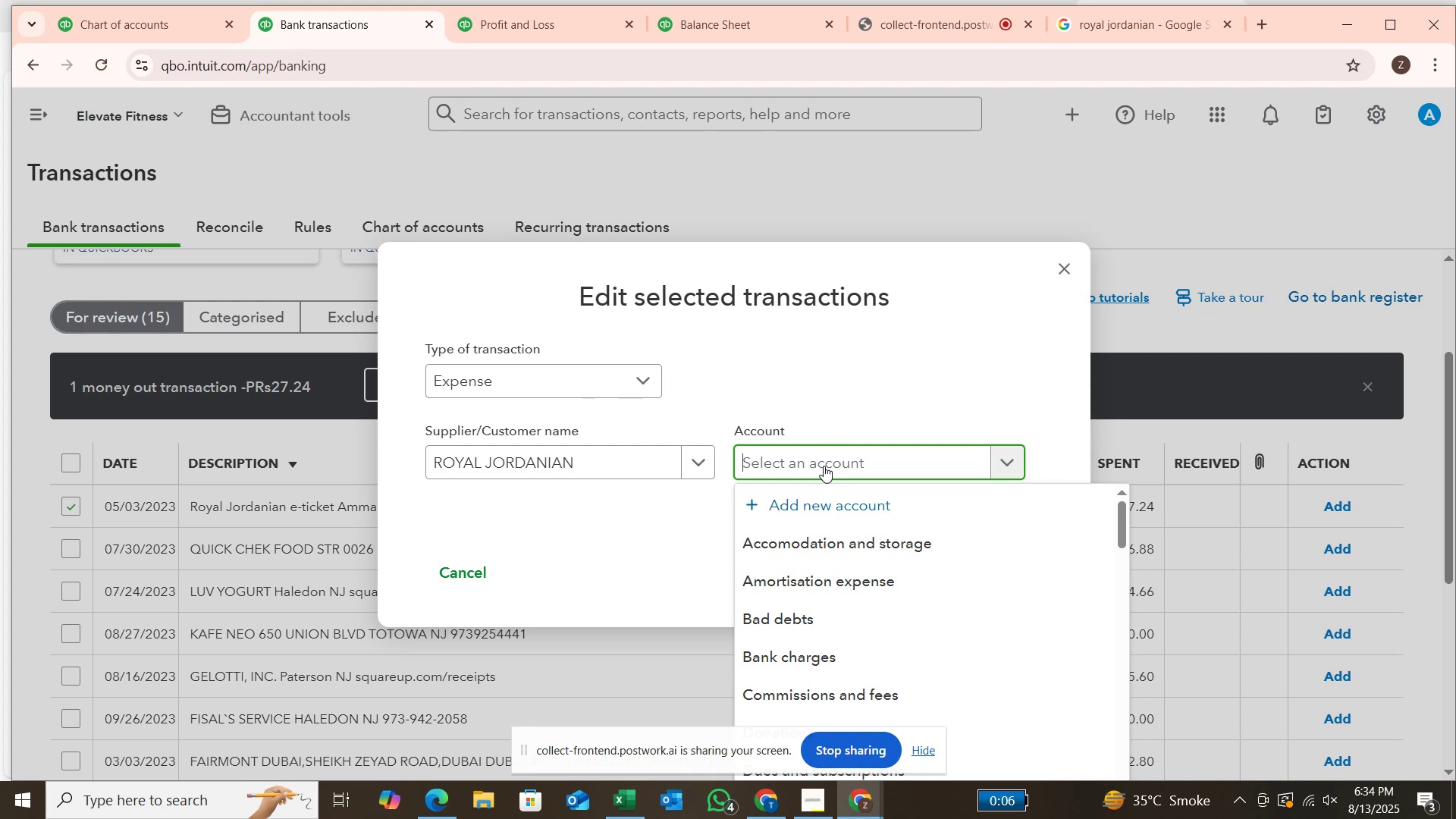 
wait(38.23)
 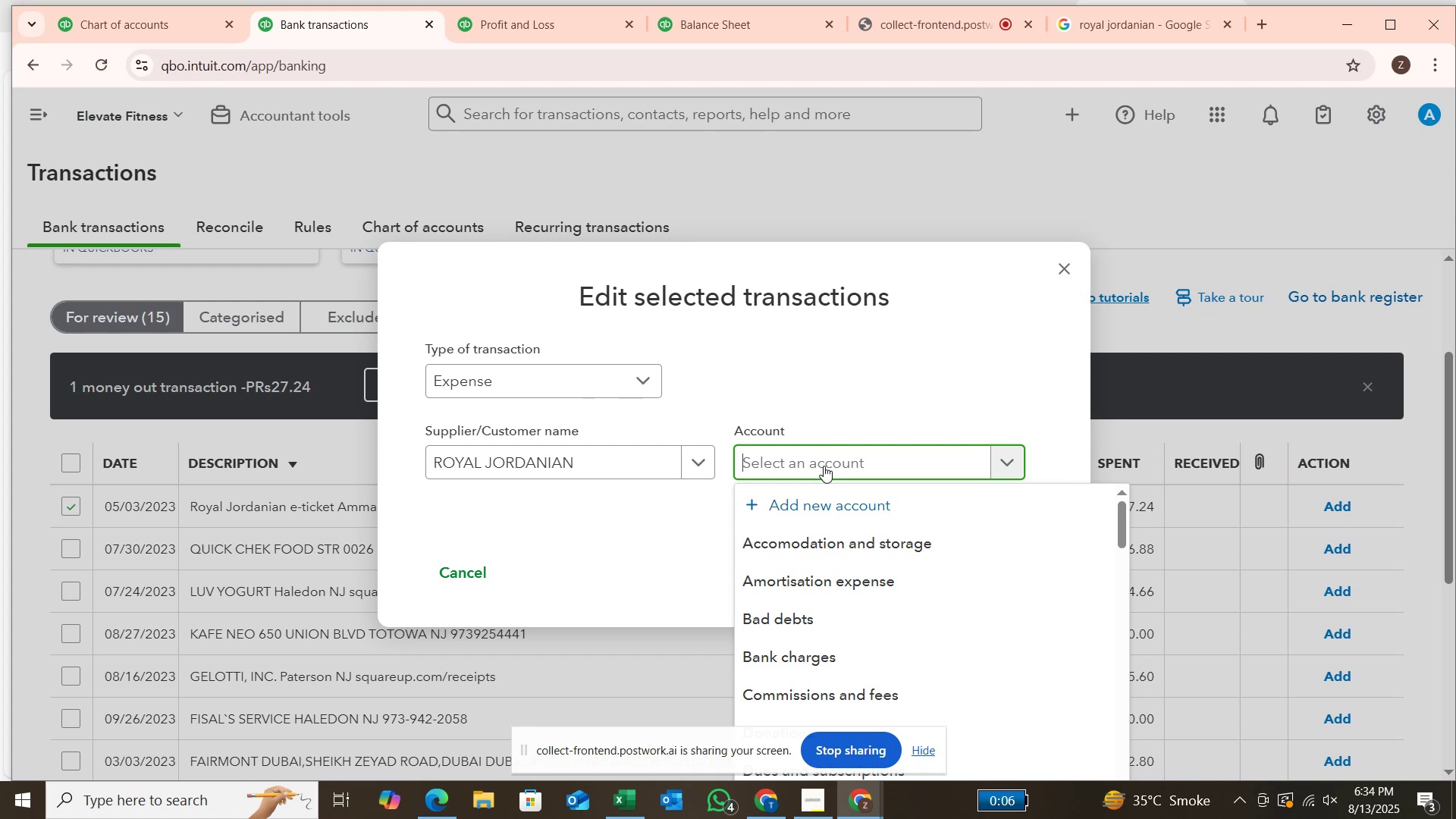 
type(tra)
 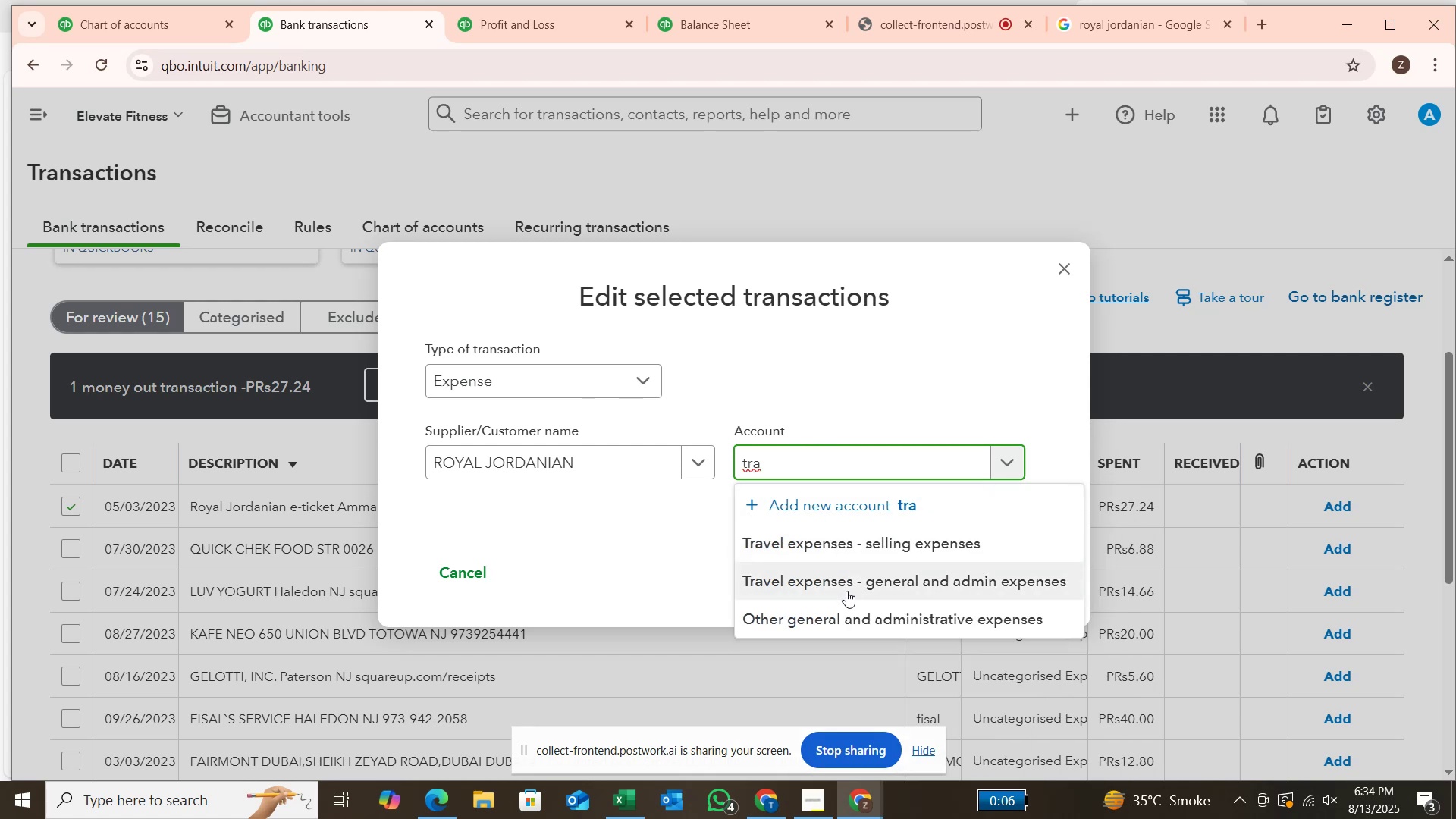 
left_click([851, 585])
 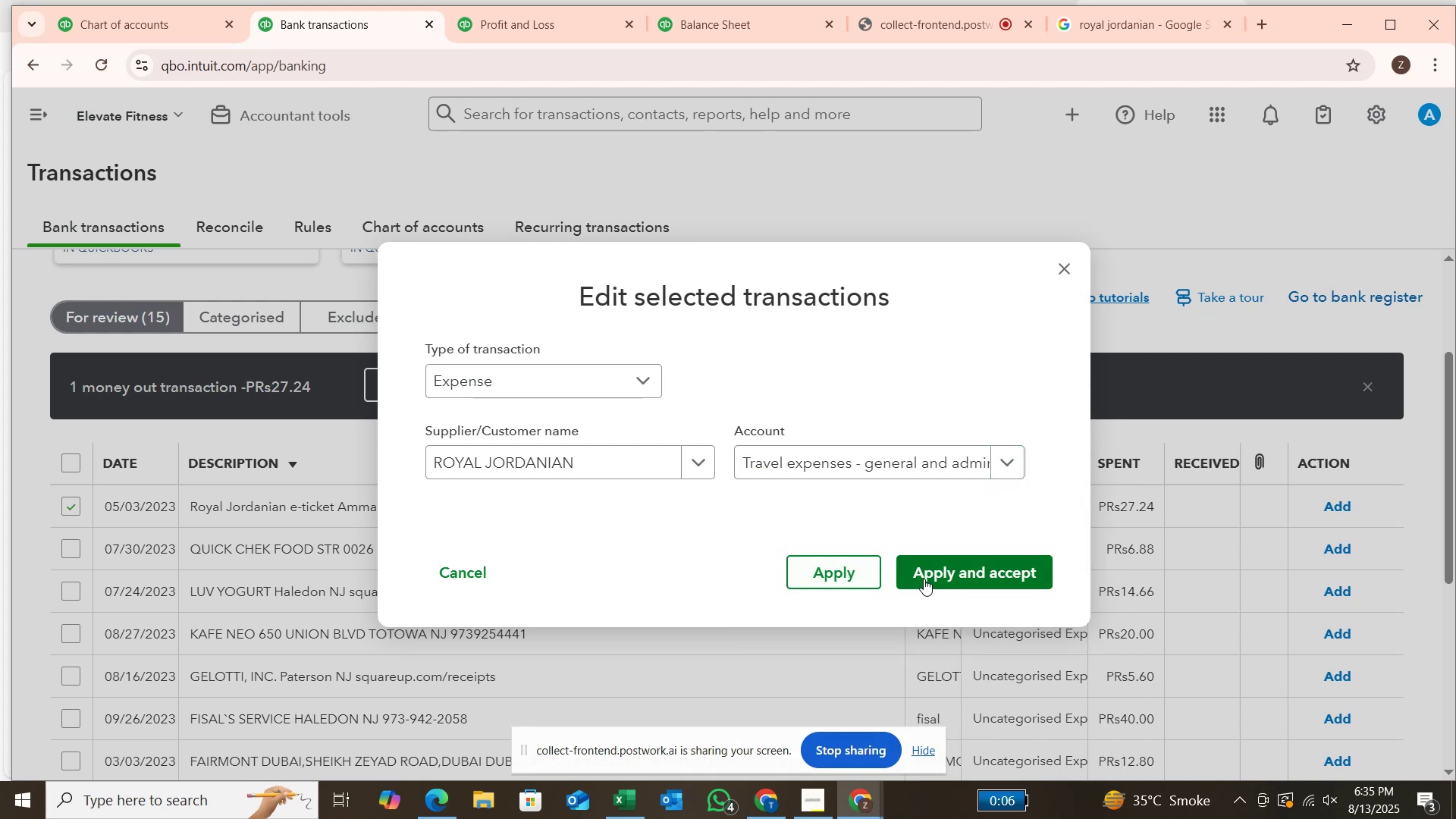 
left_click([930, 577])
 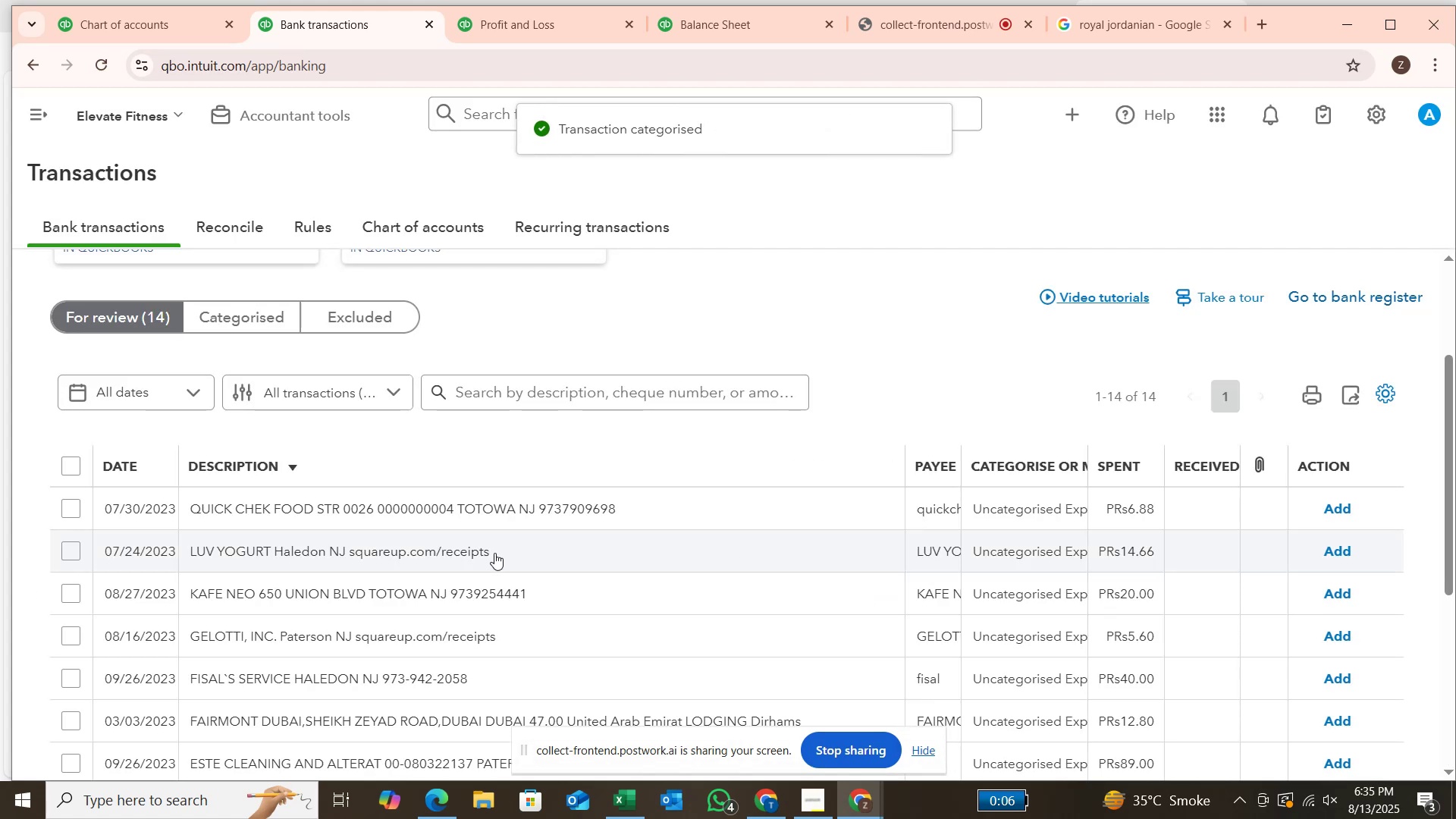 
left_click([573, 395])
 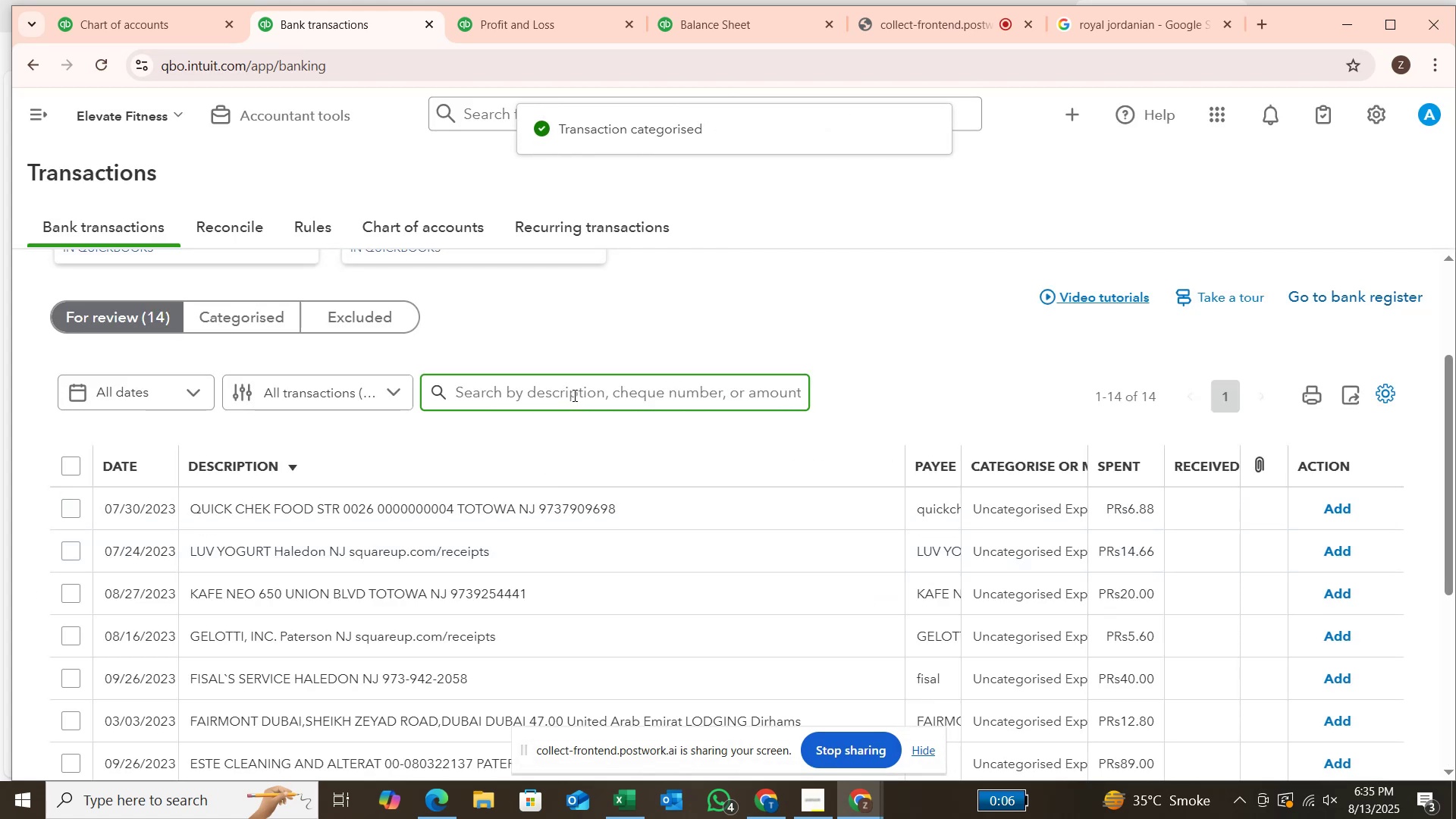 
type(luv)
 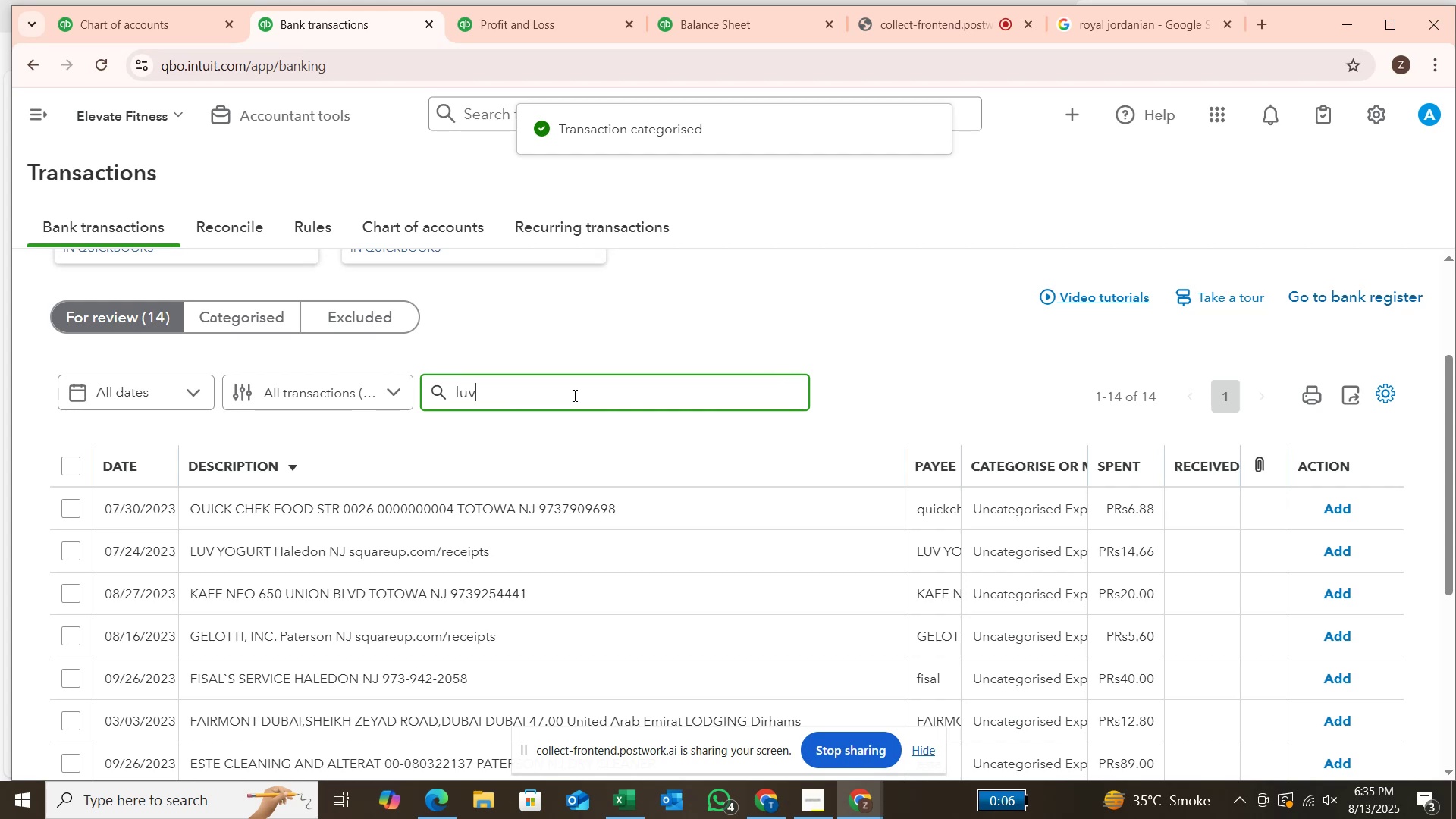 
key(Enter)
 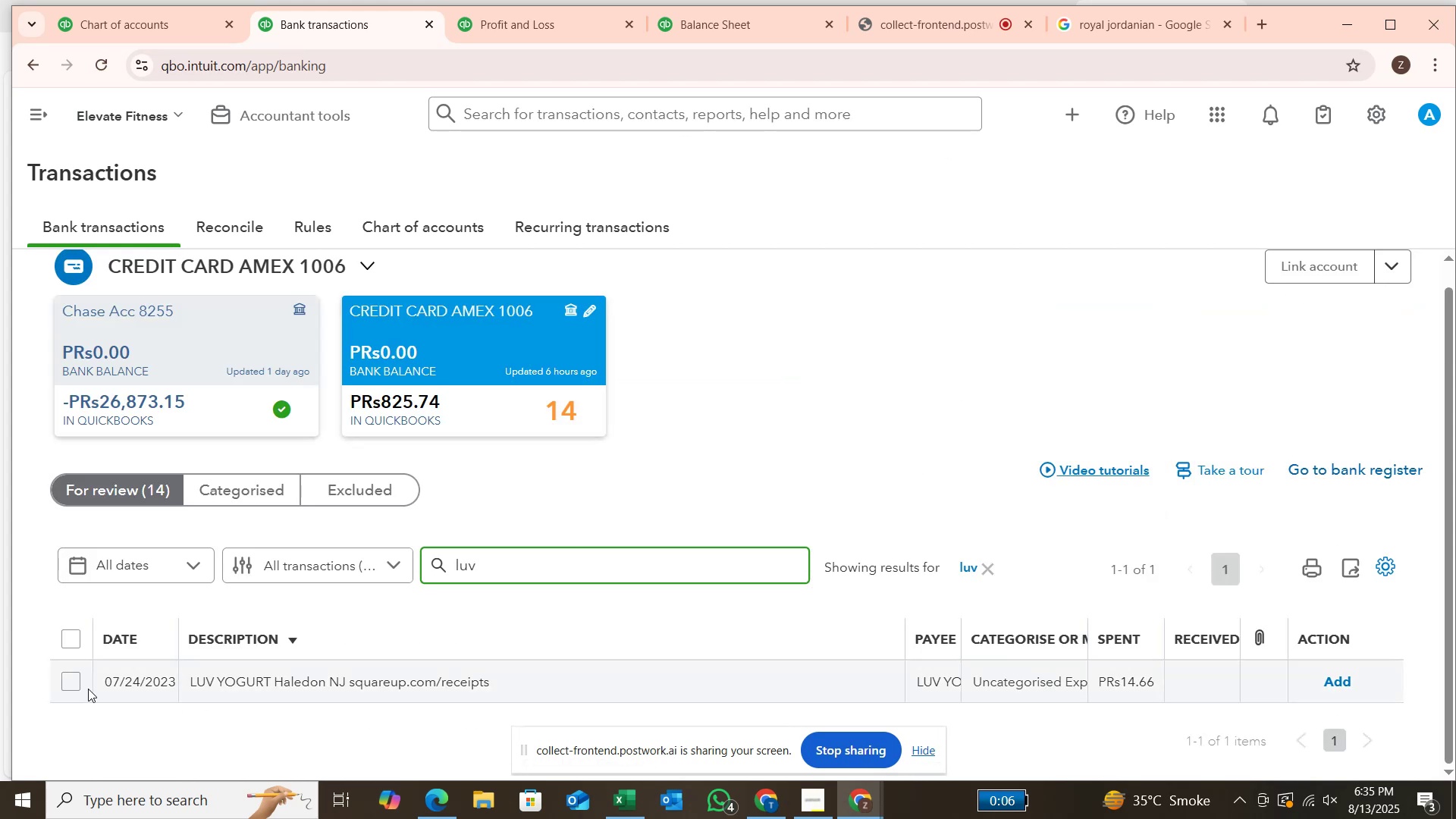 
left_click([72, 682])
 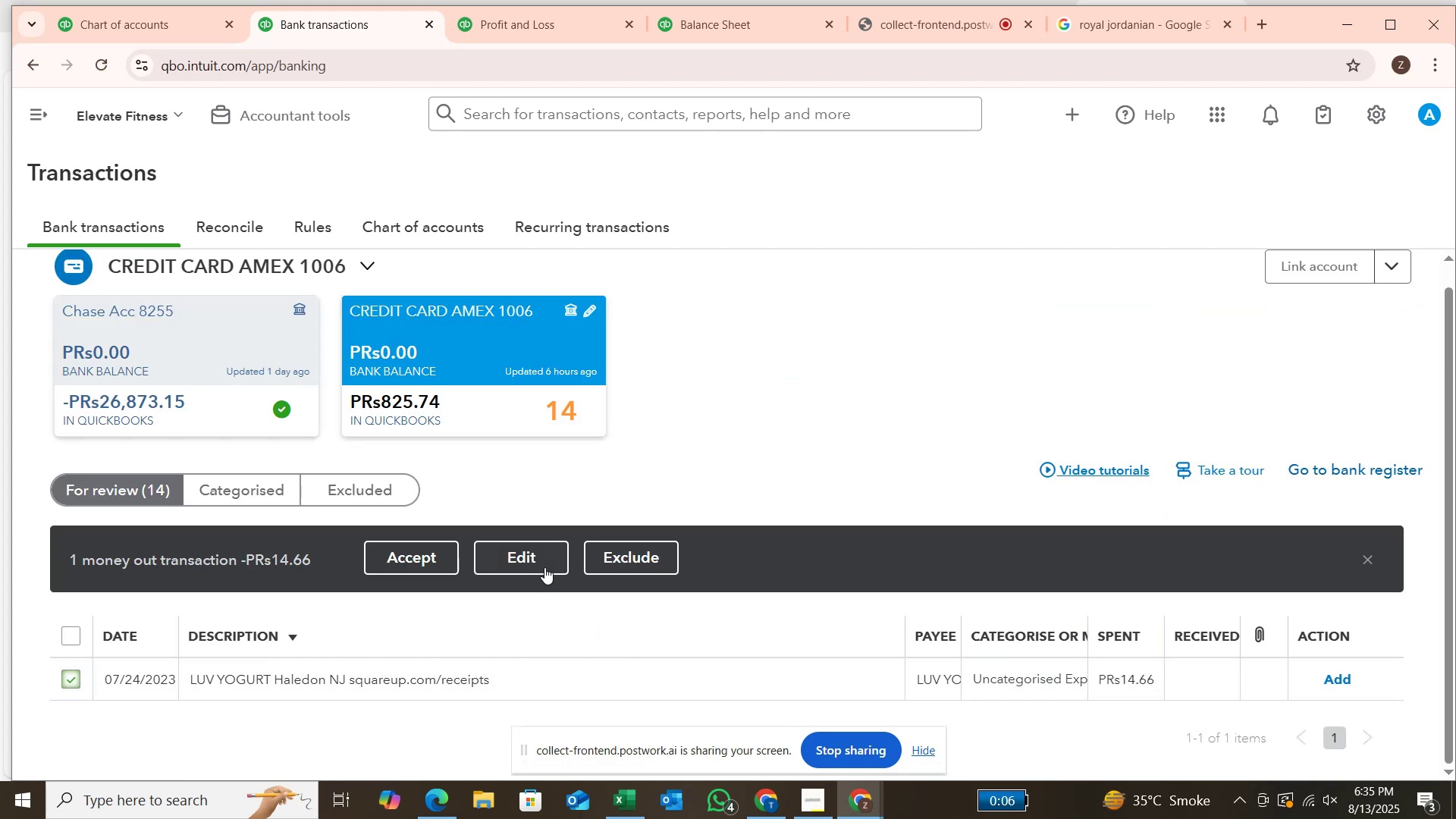 
left_click([513, 554])
 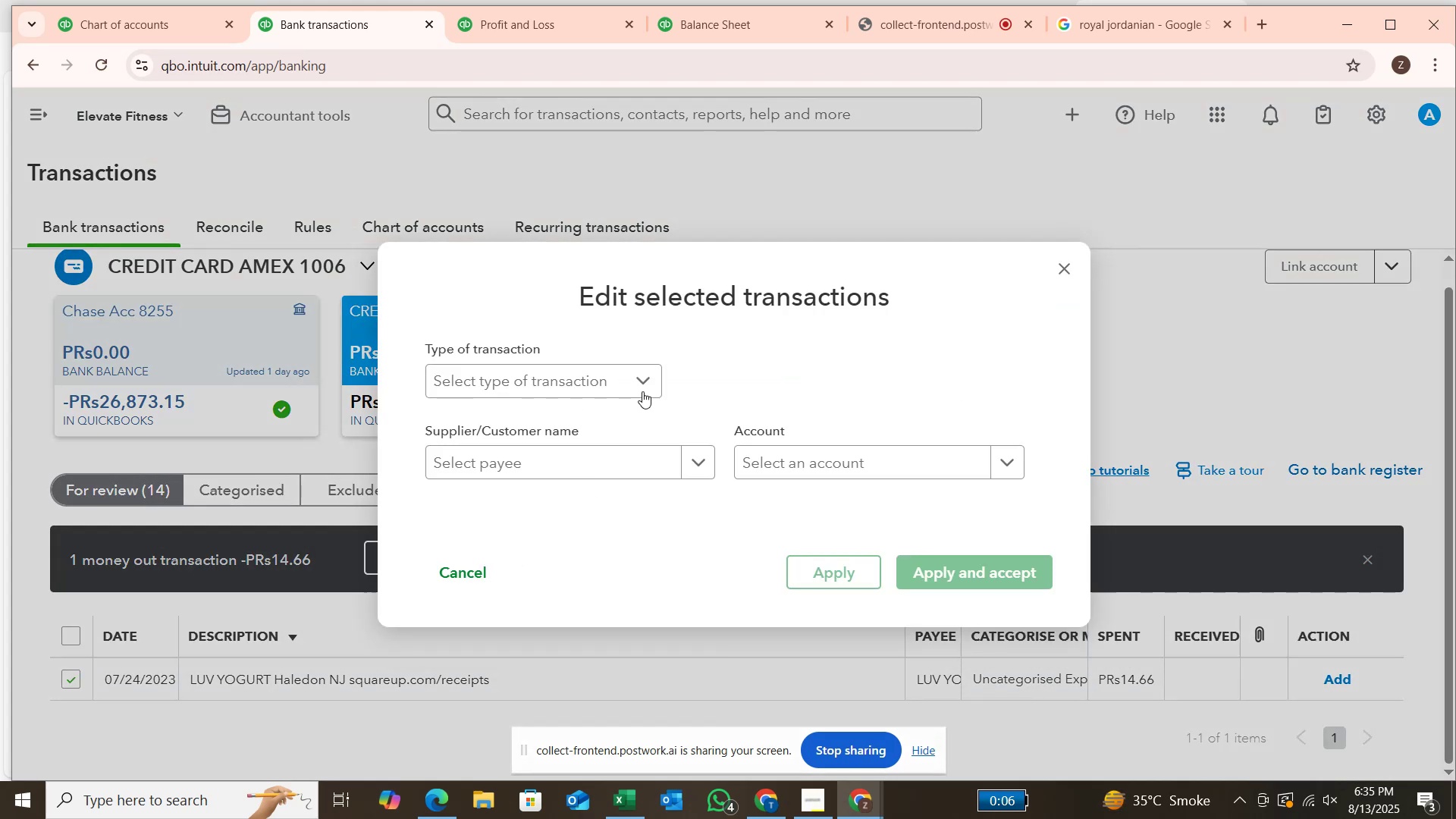 
left_click([650, 380])
 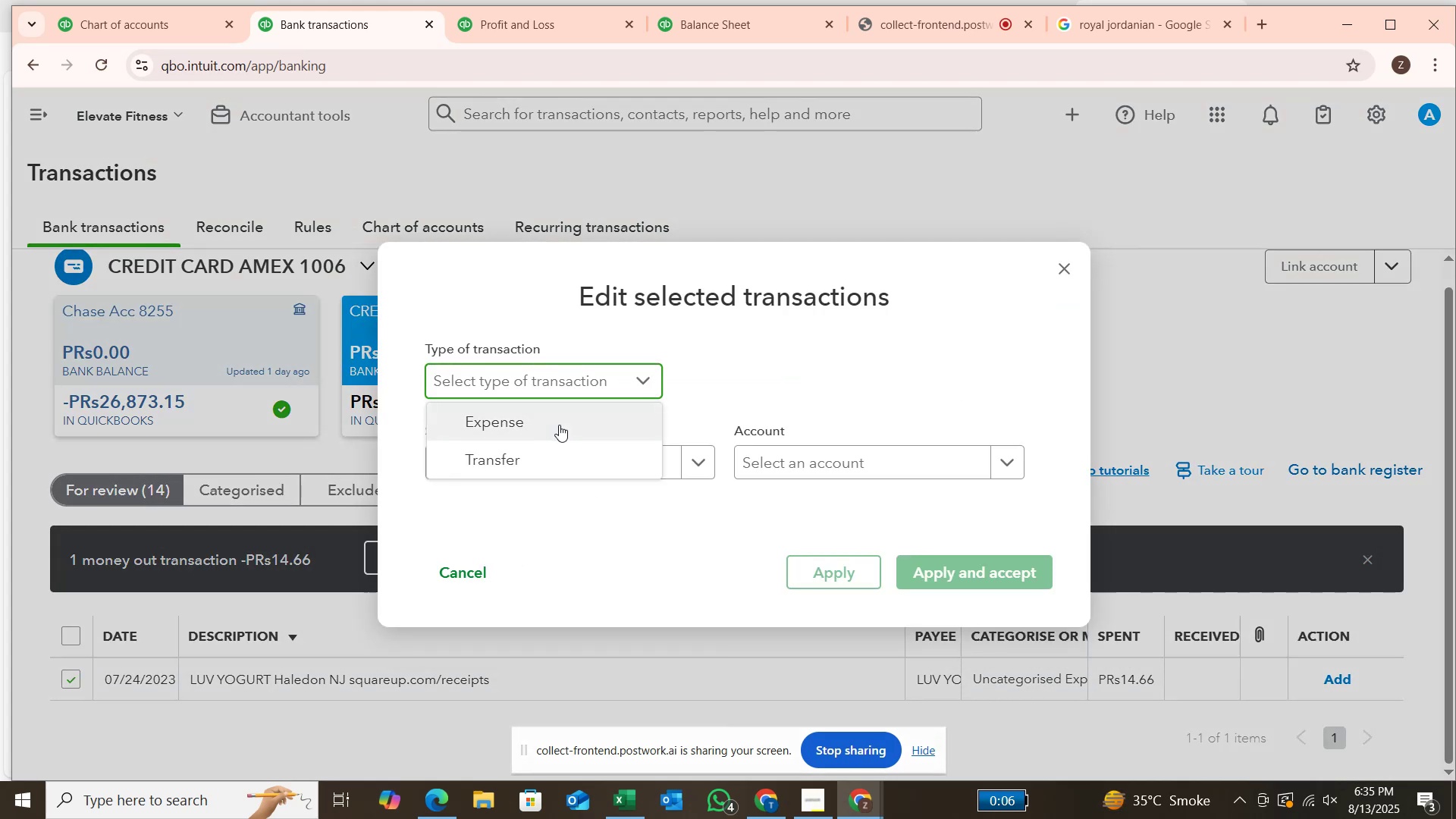 
left_click([559, 425])
 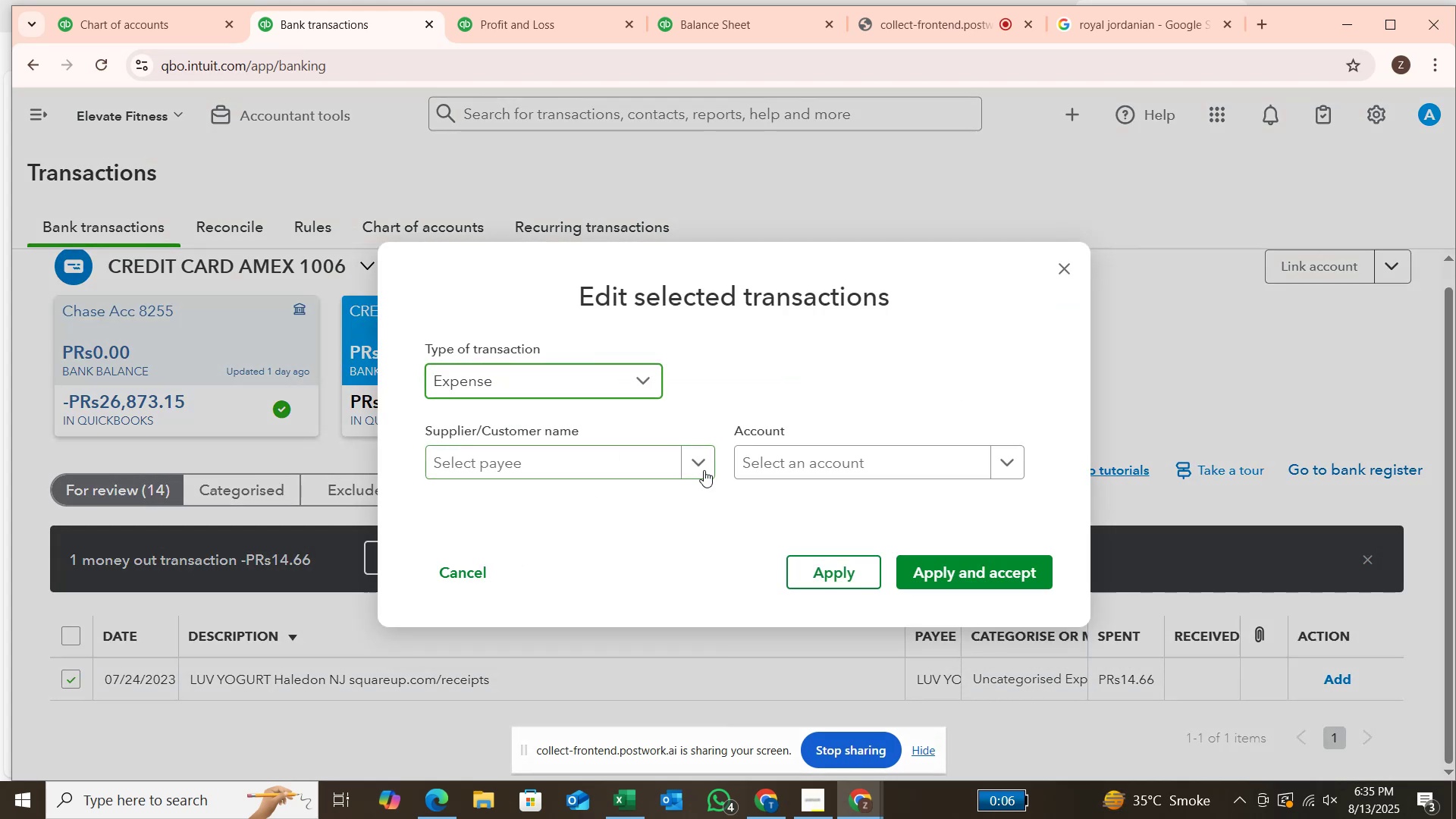 
left_click([704, 470])
 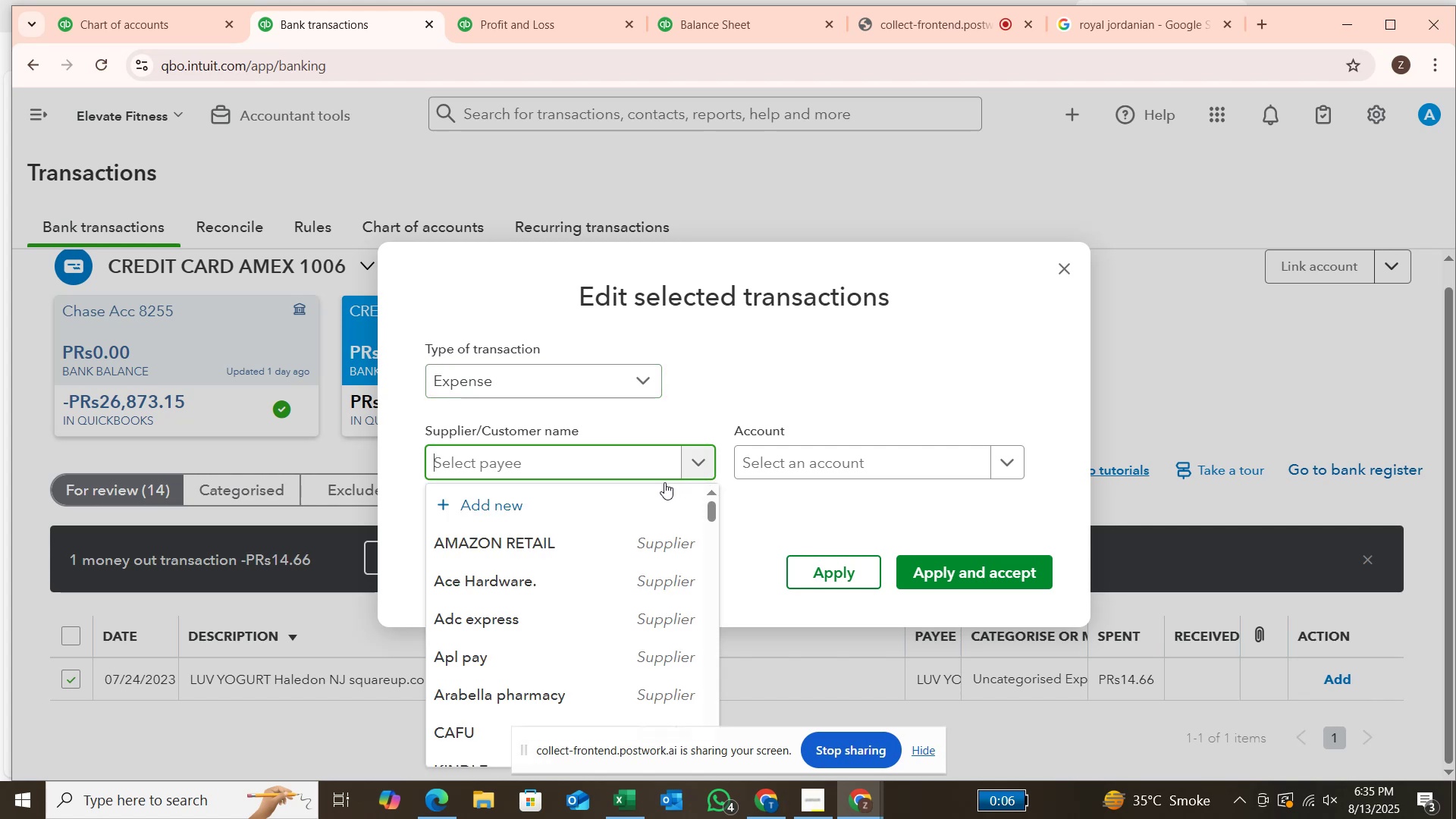 
type(luv )
 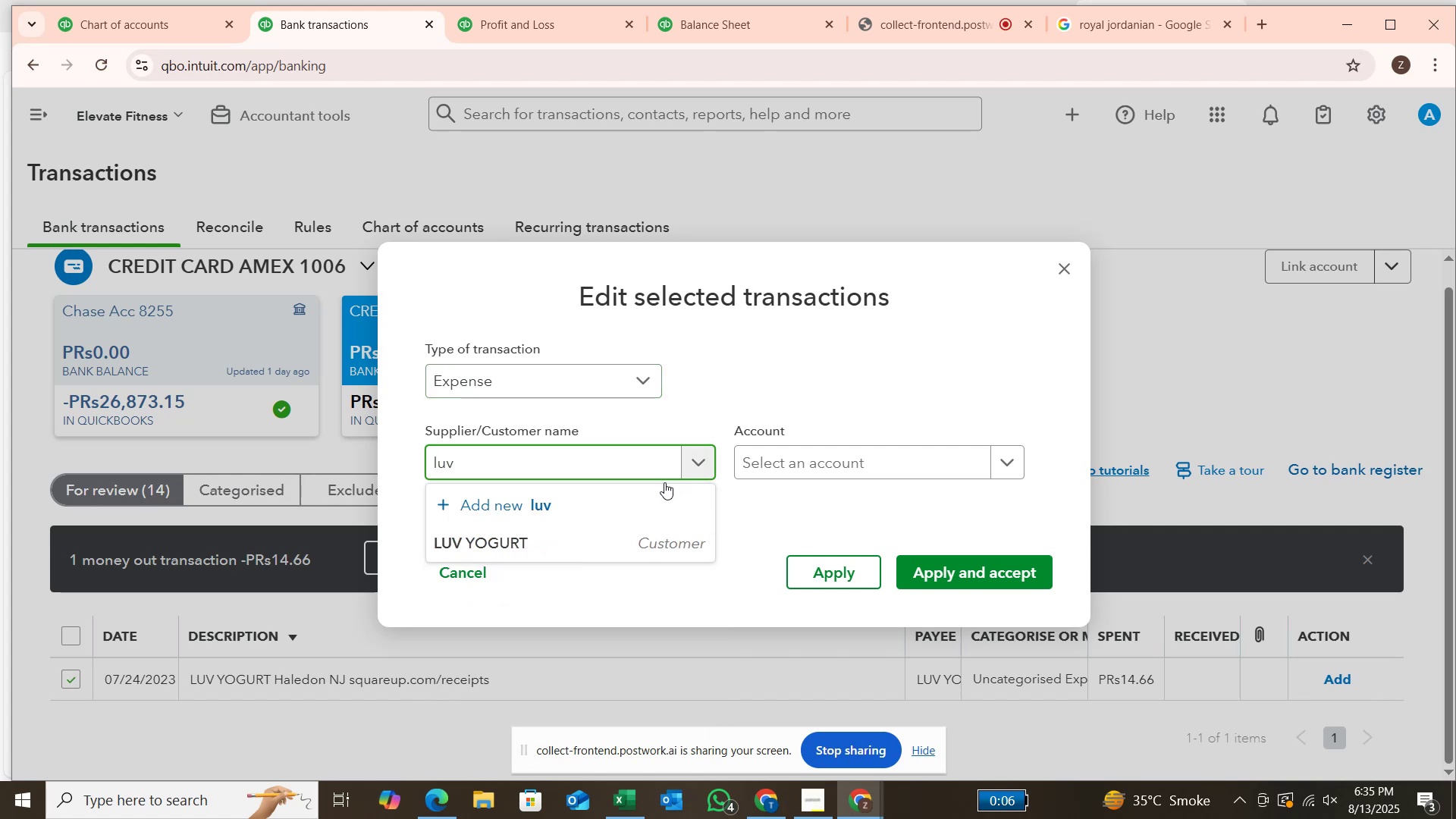 
left_click([653, 538])
 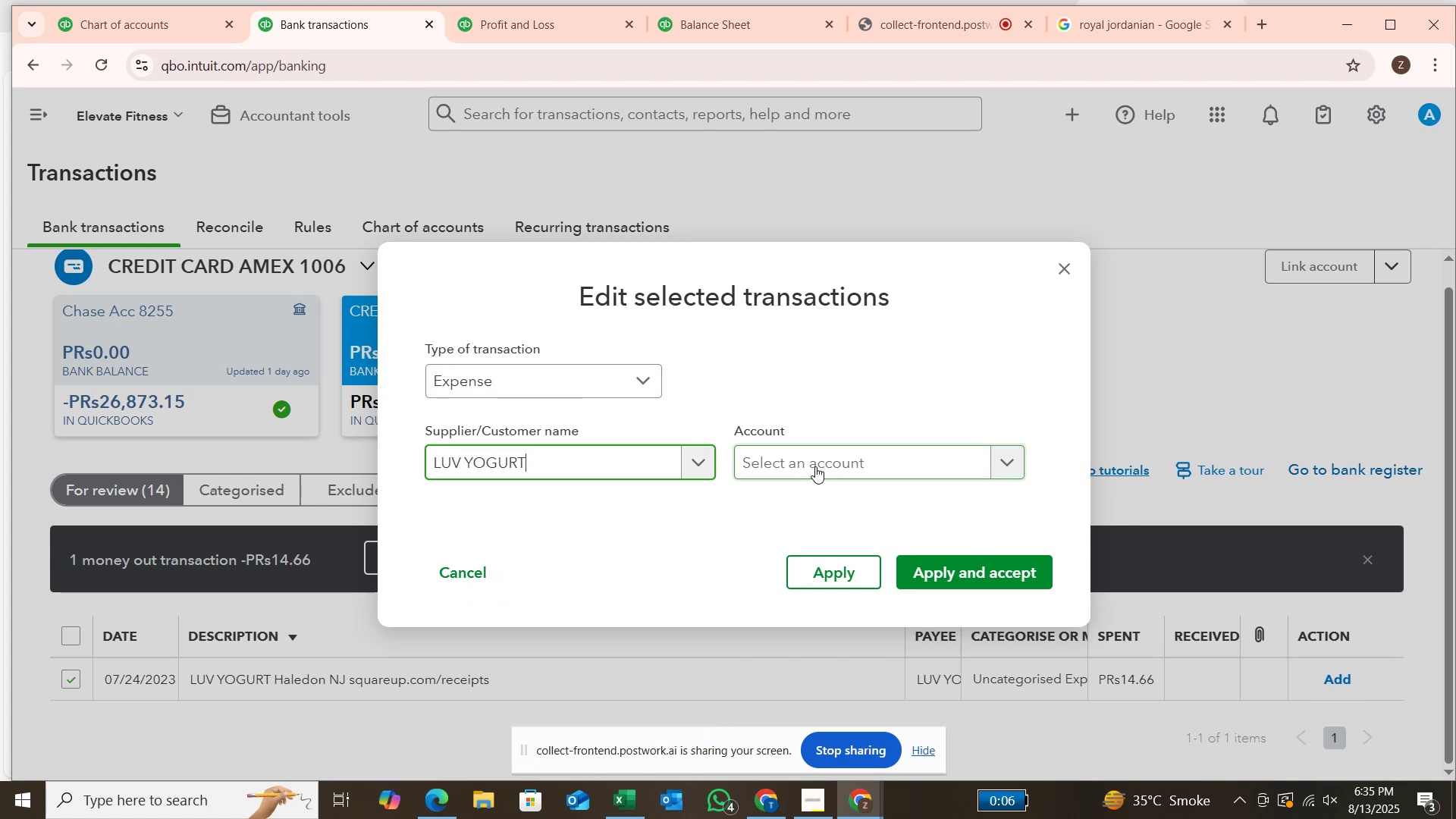 
left_click([815, 466])
 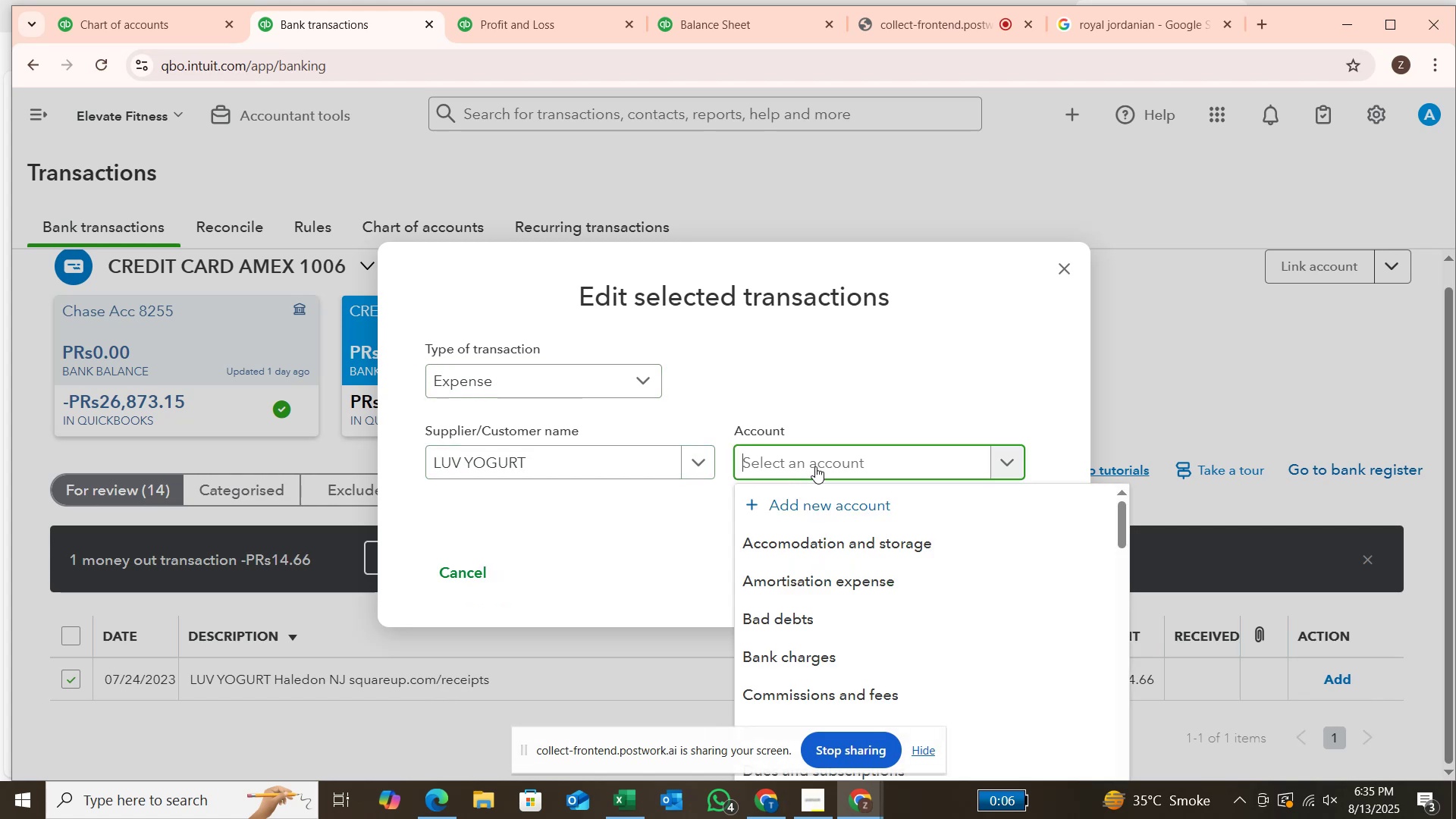 
type(grocer)
 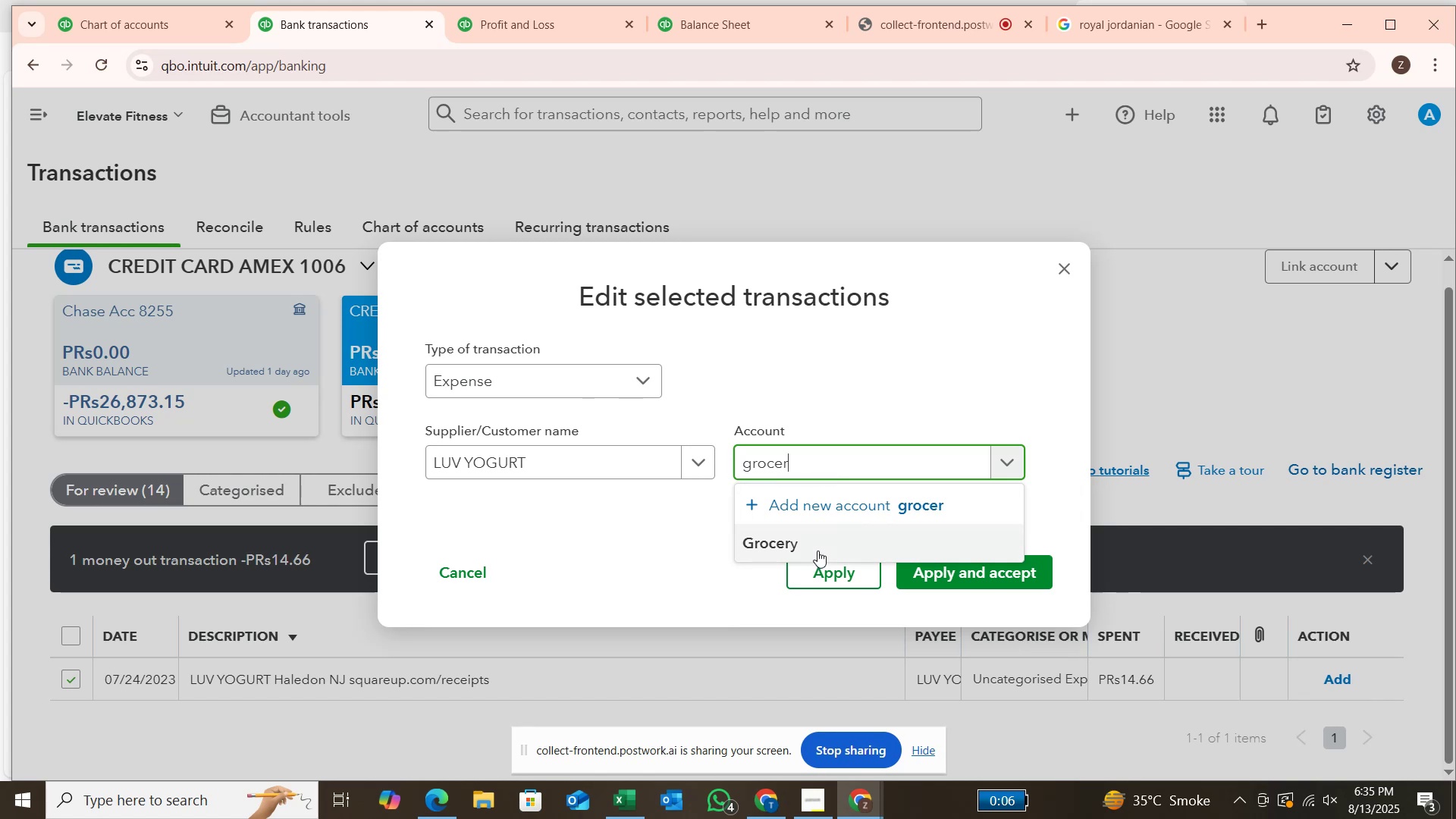 
left_click([817, 551])
 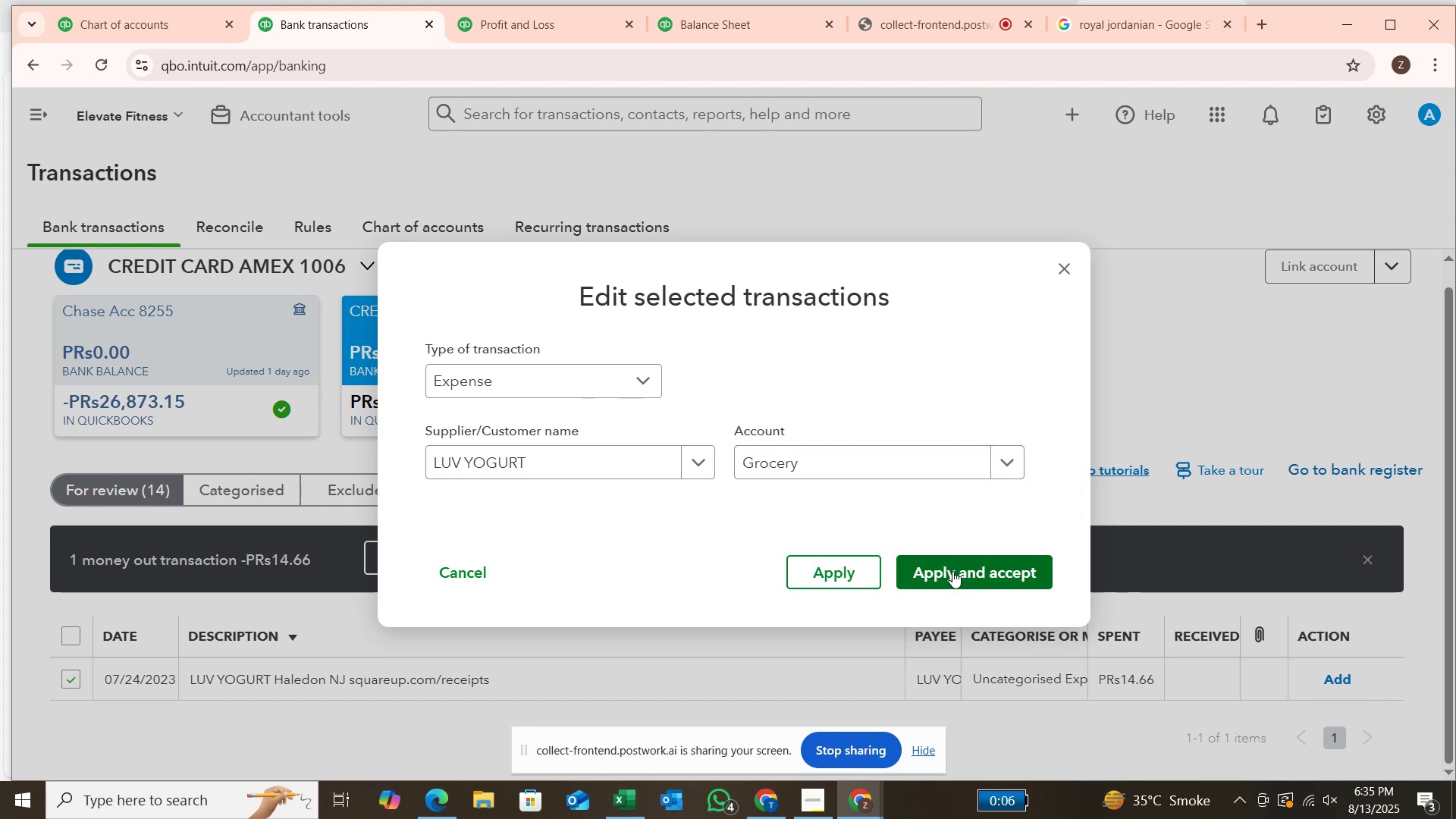 
left_click([952, 571])
 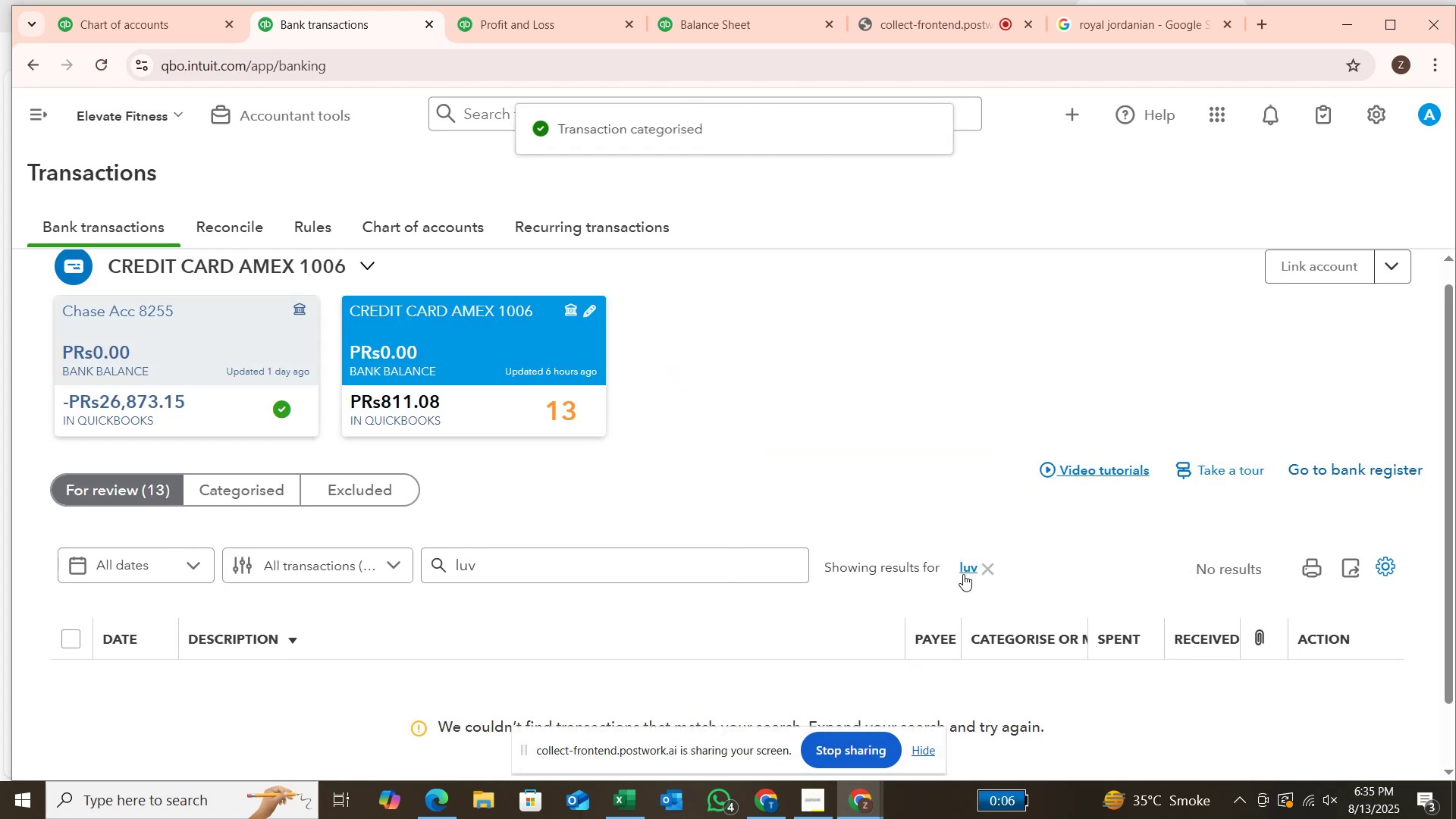 
left_click([985, 573])
 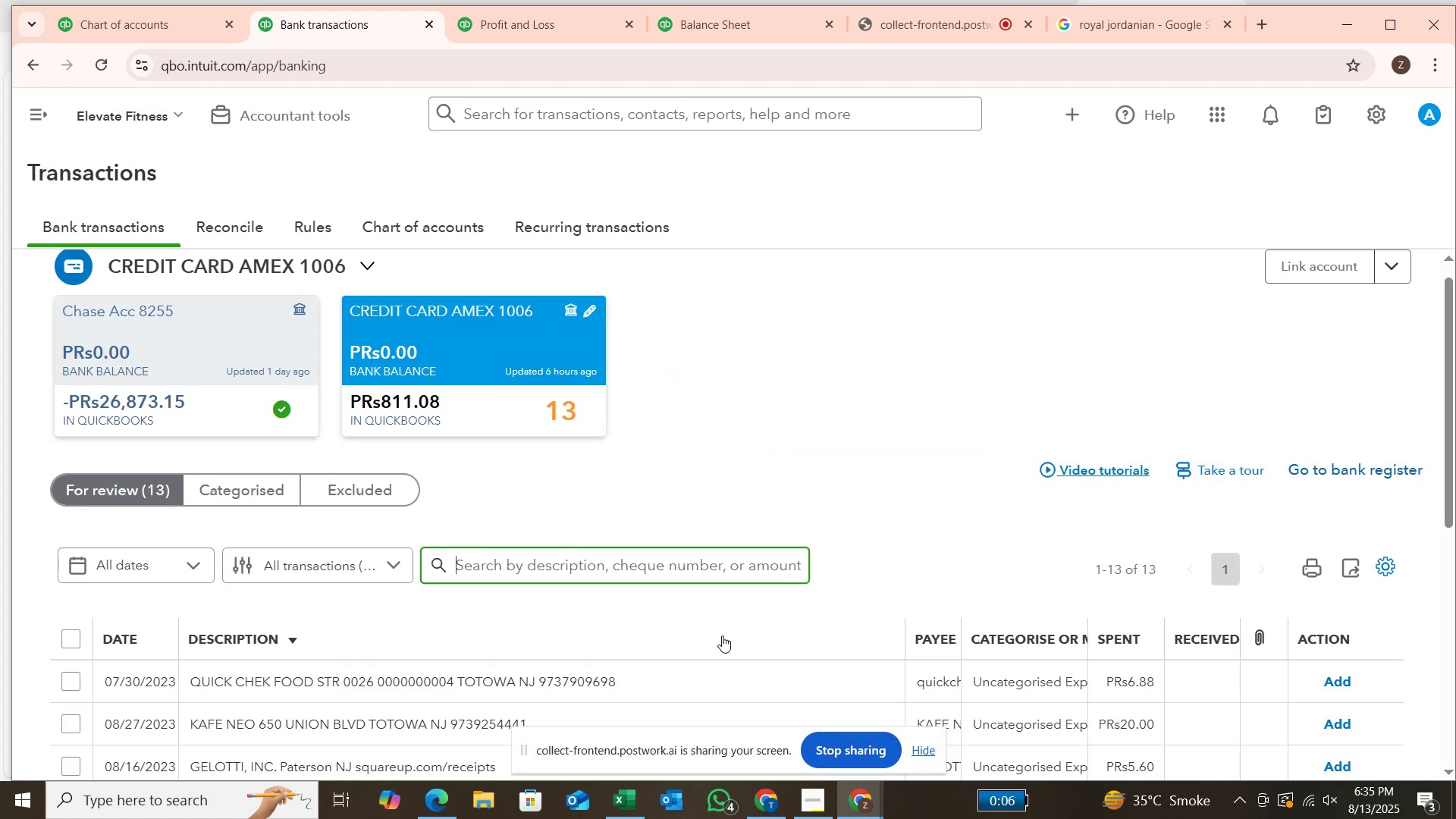 
scroll: coordinate [721, 638], scroll_direction: down, amount: 3.0
 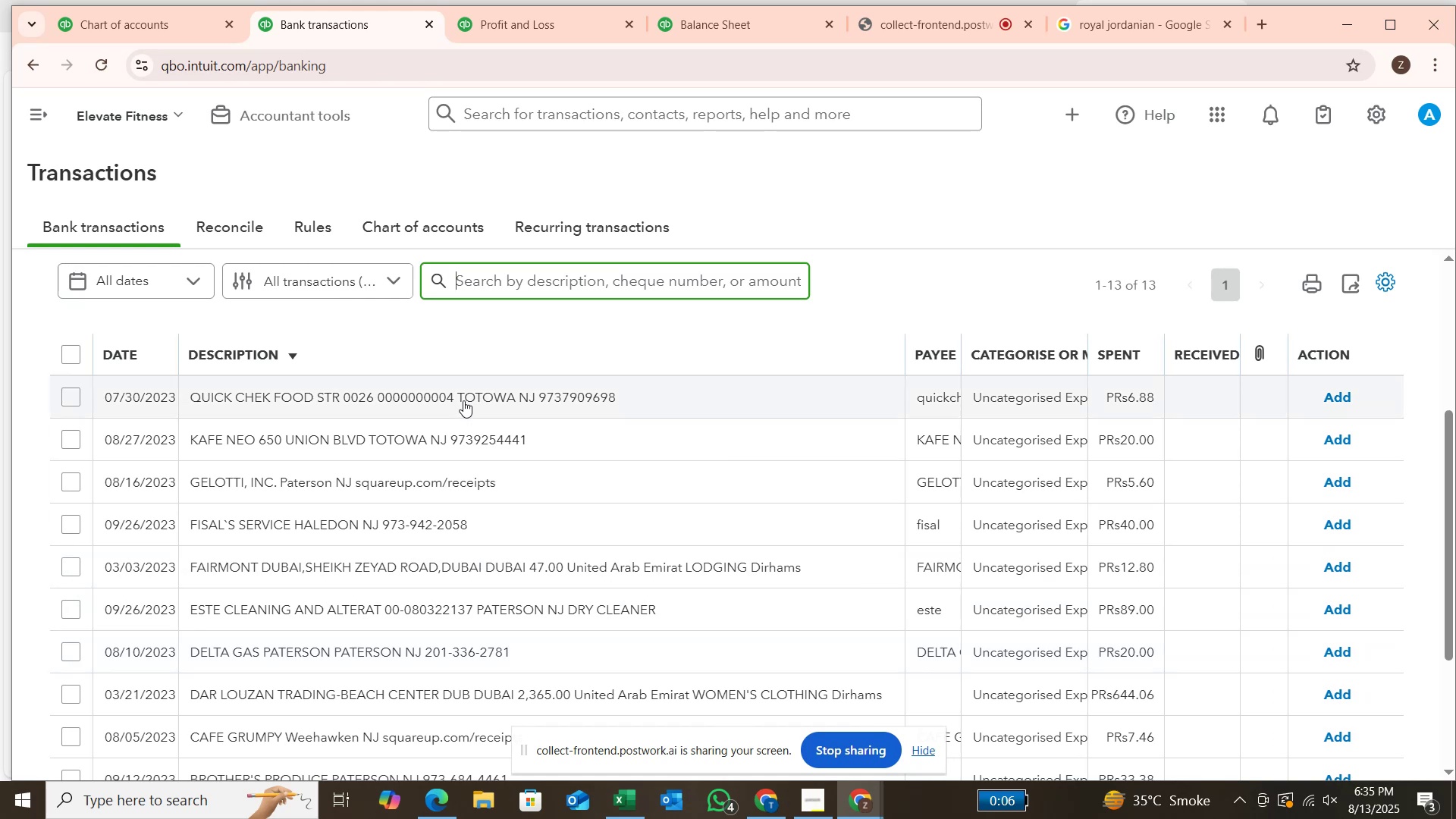 
wait(5.92)
 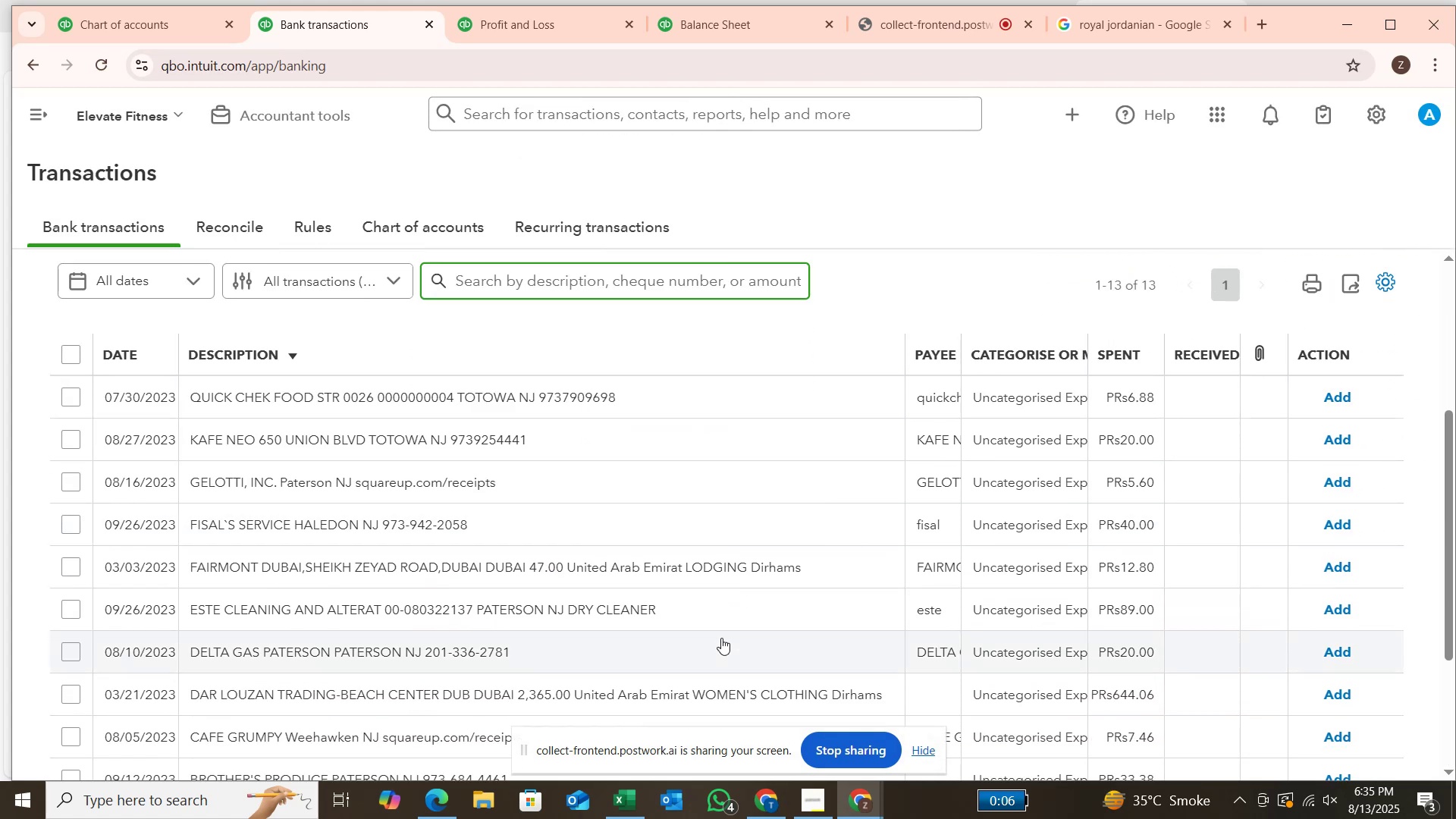 
left_click([532, 278])
 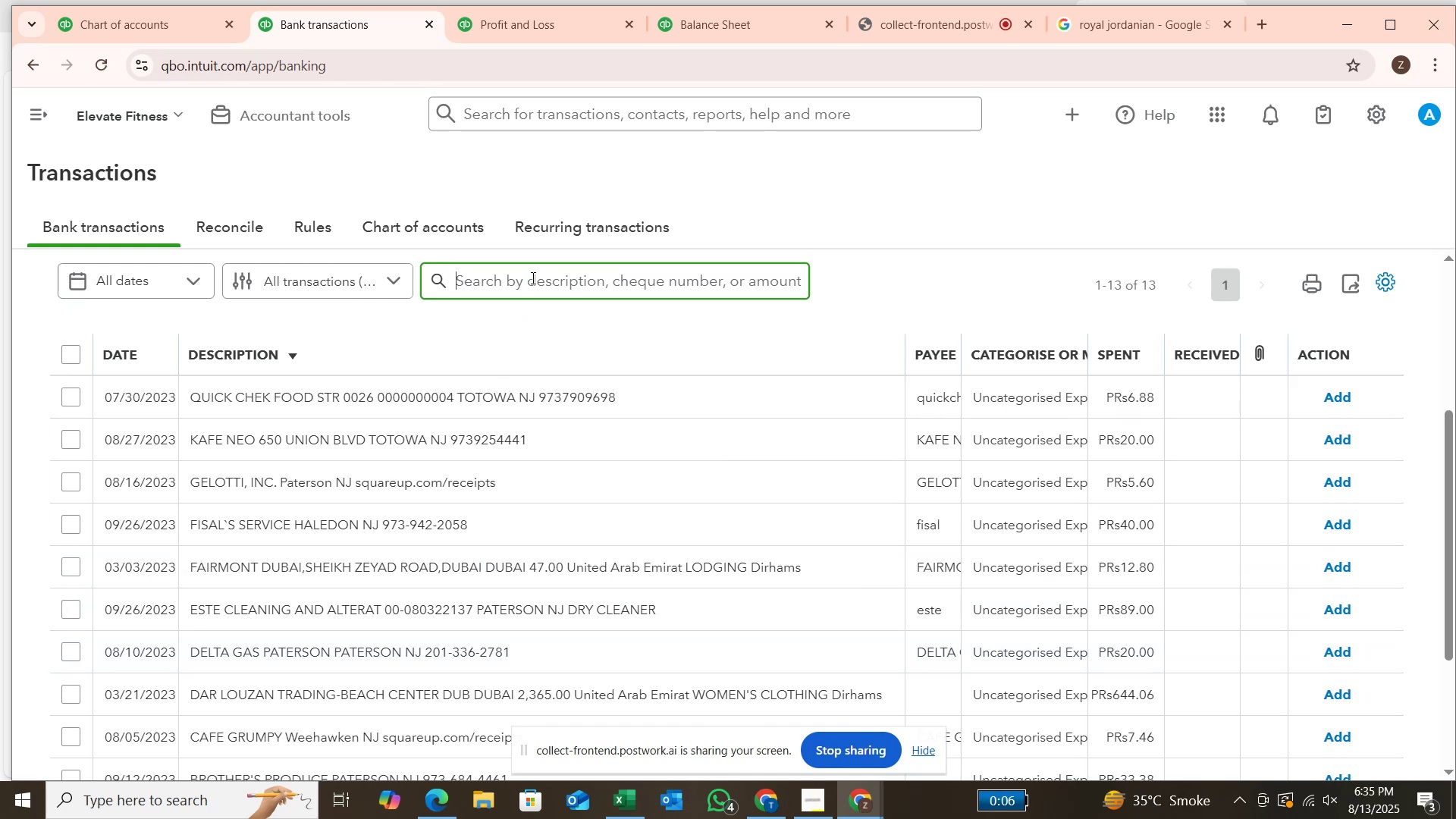 
type(gas)
 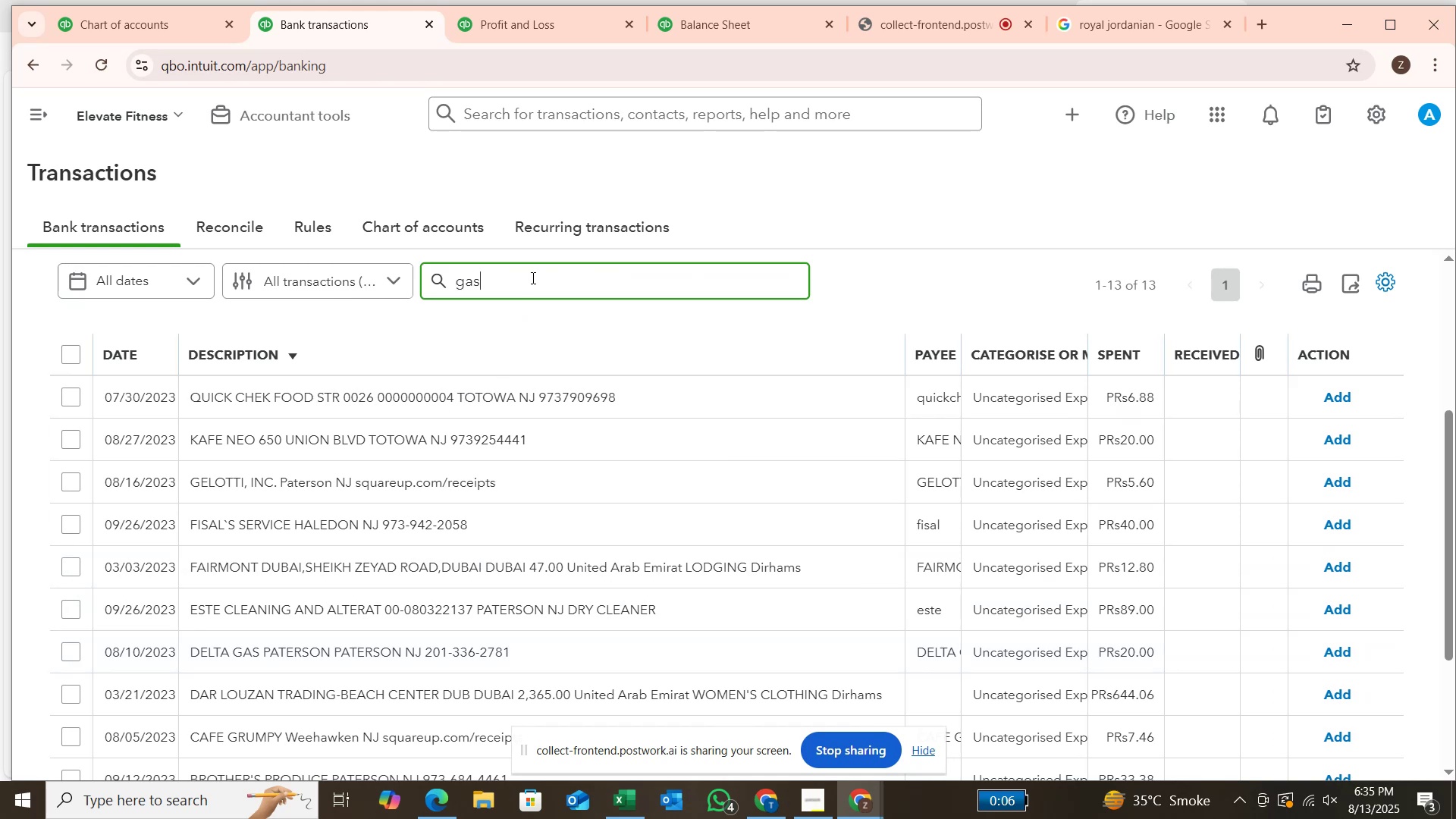 
key(Enter)
 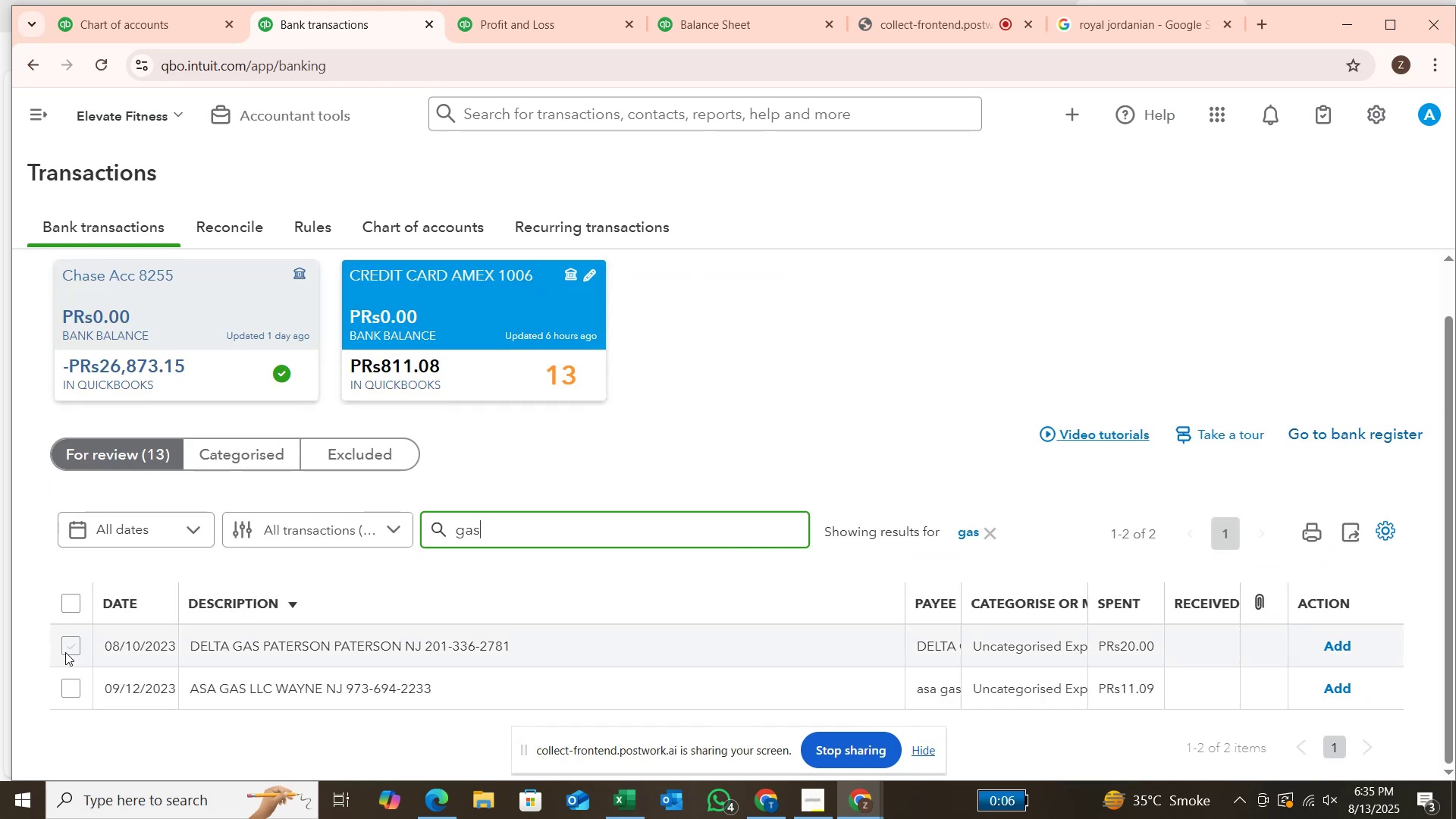 
wait(5.27)
 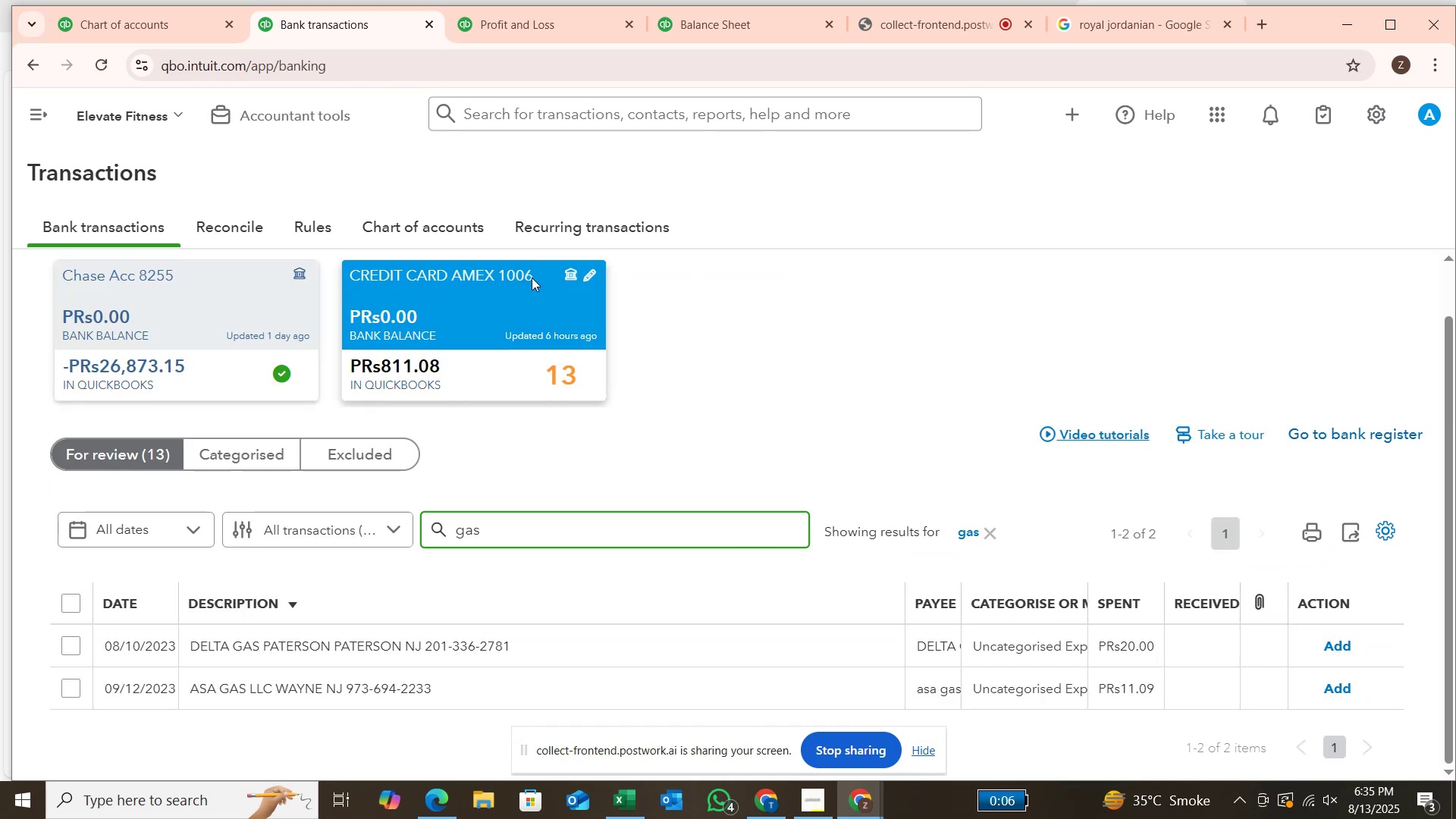 
left_click([70, 652])
 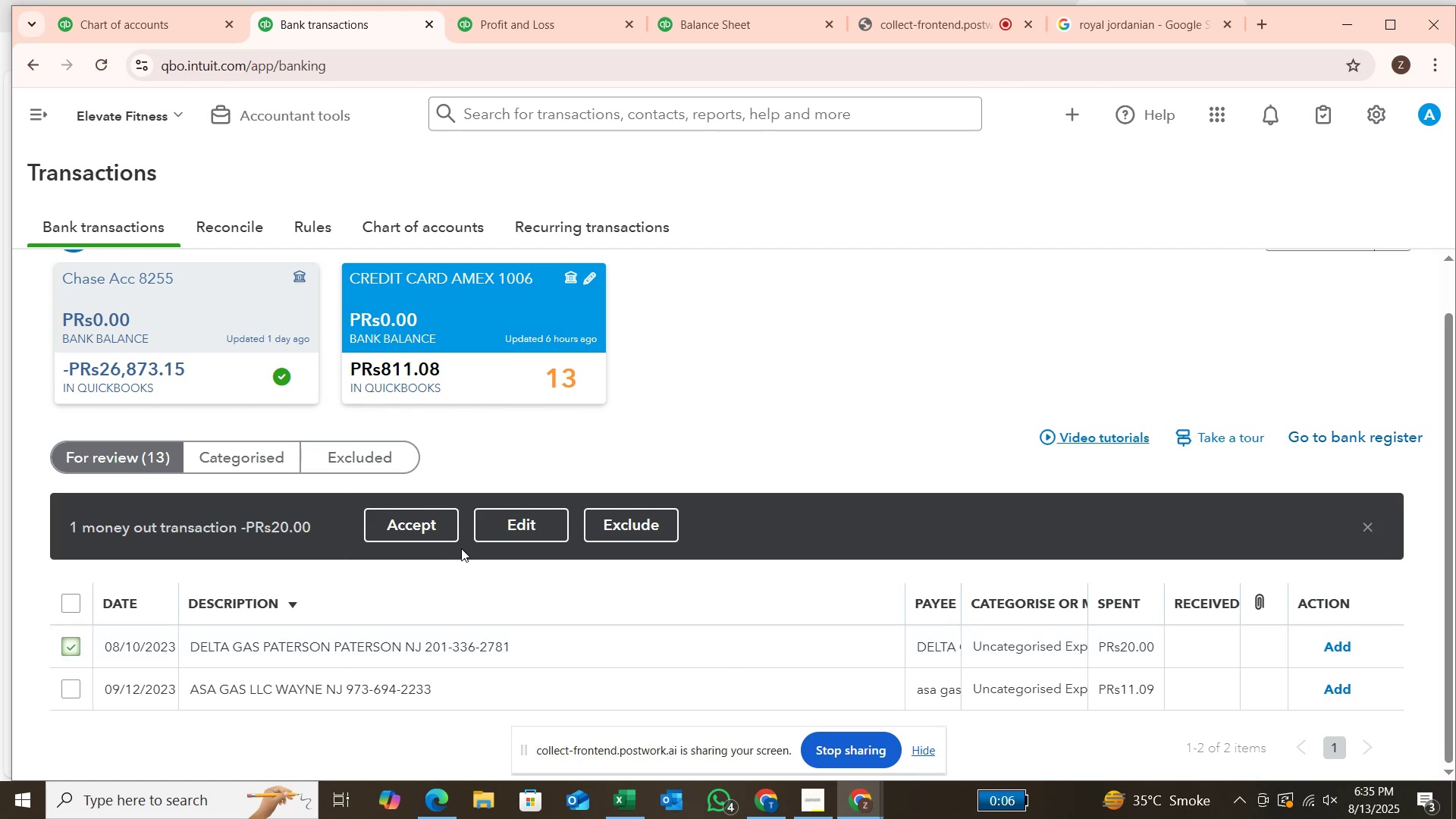 
left_click([558, 516])
 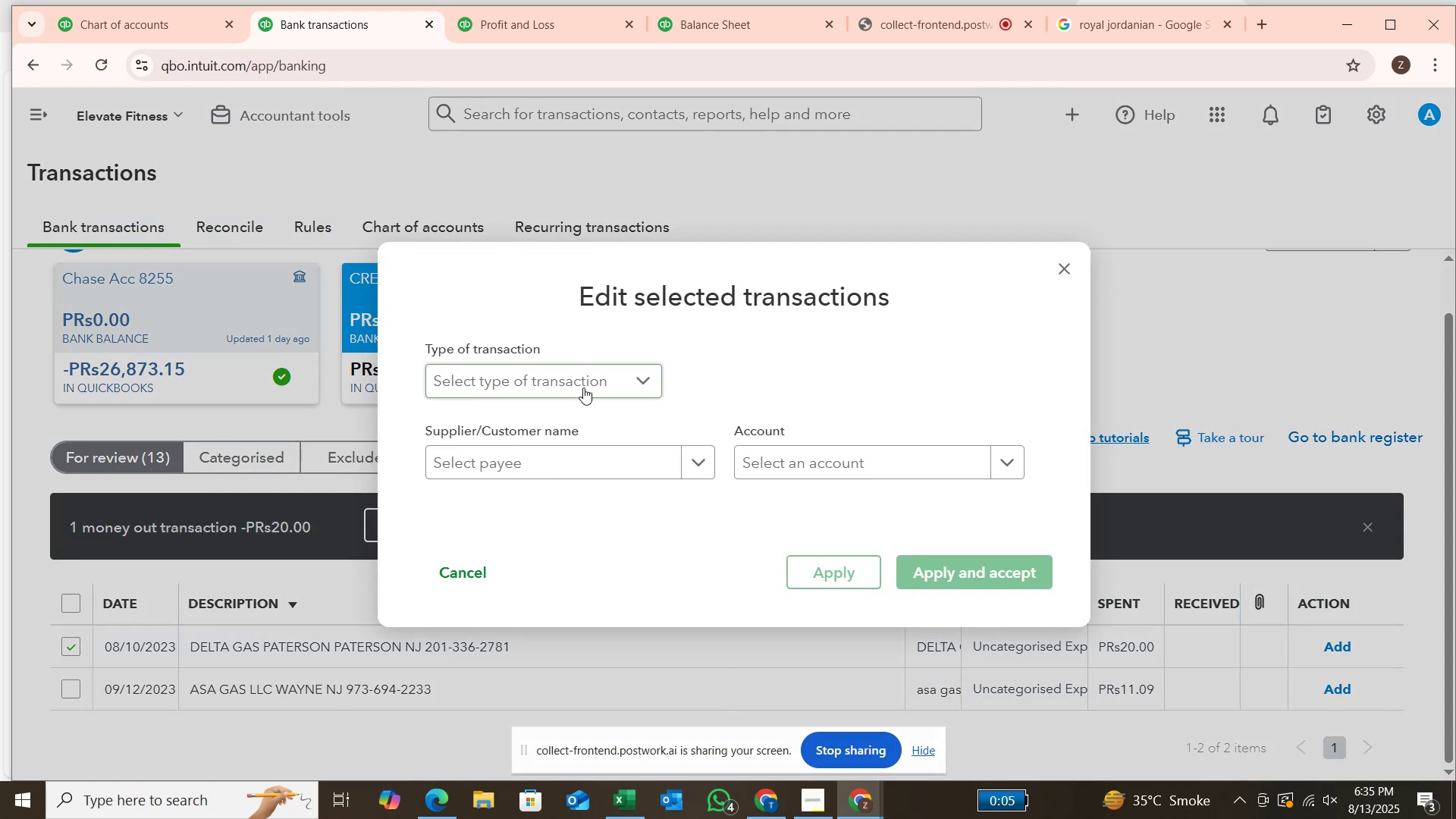 
left_click([583, 388])
 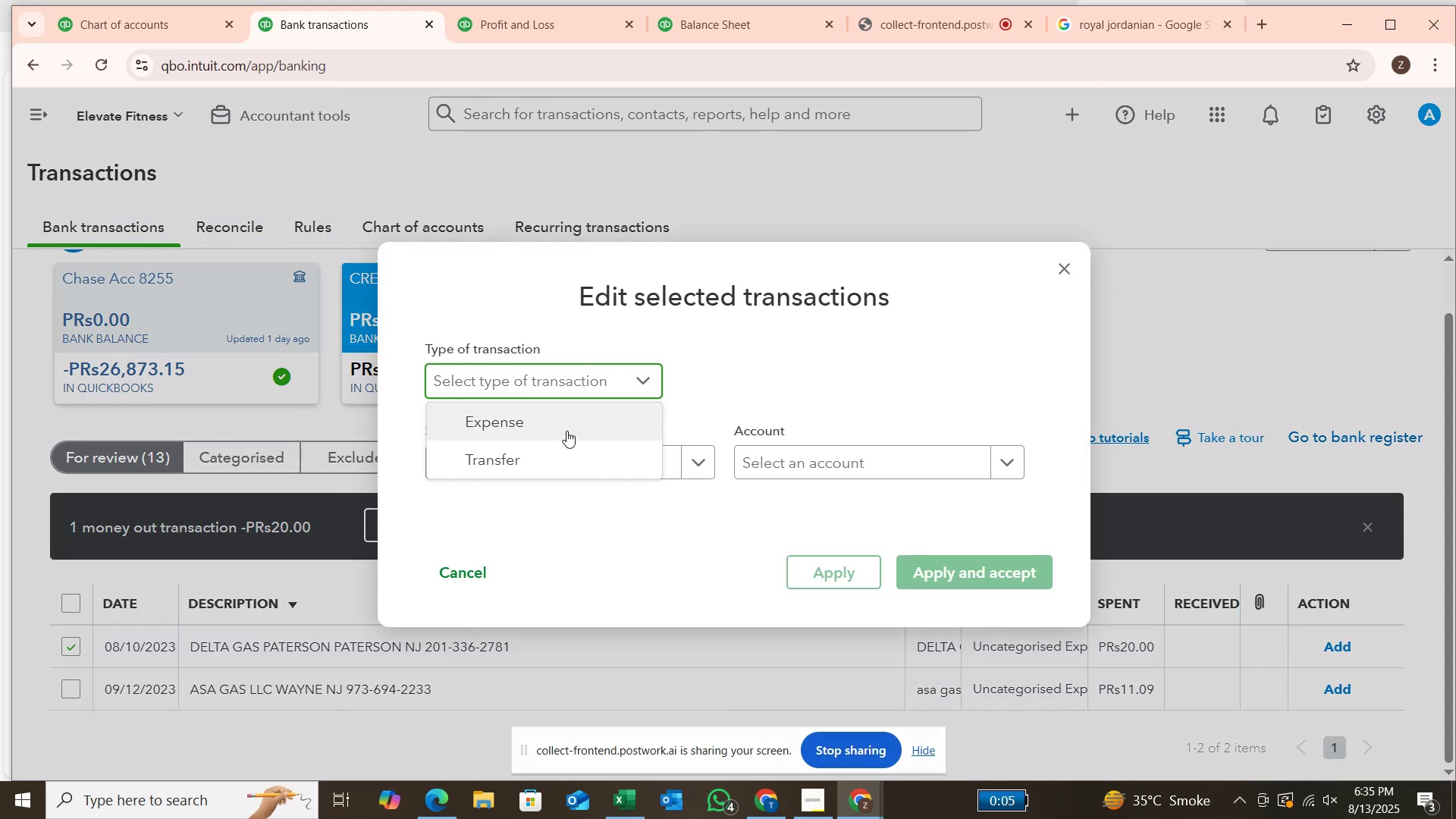 
left_click([566, 429])
 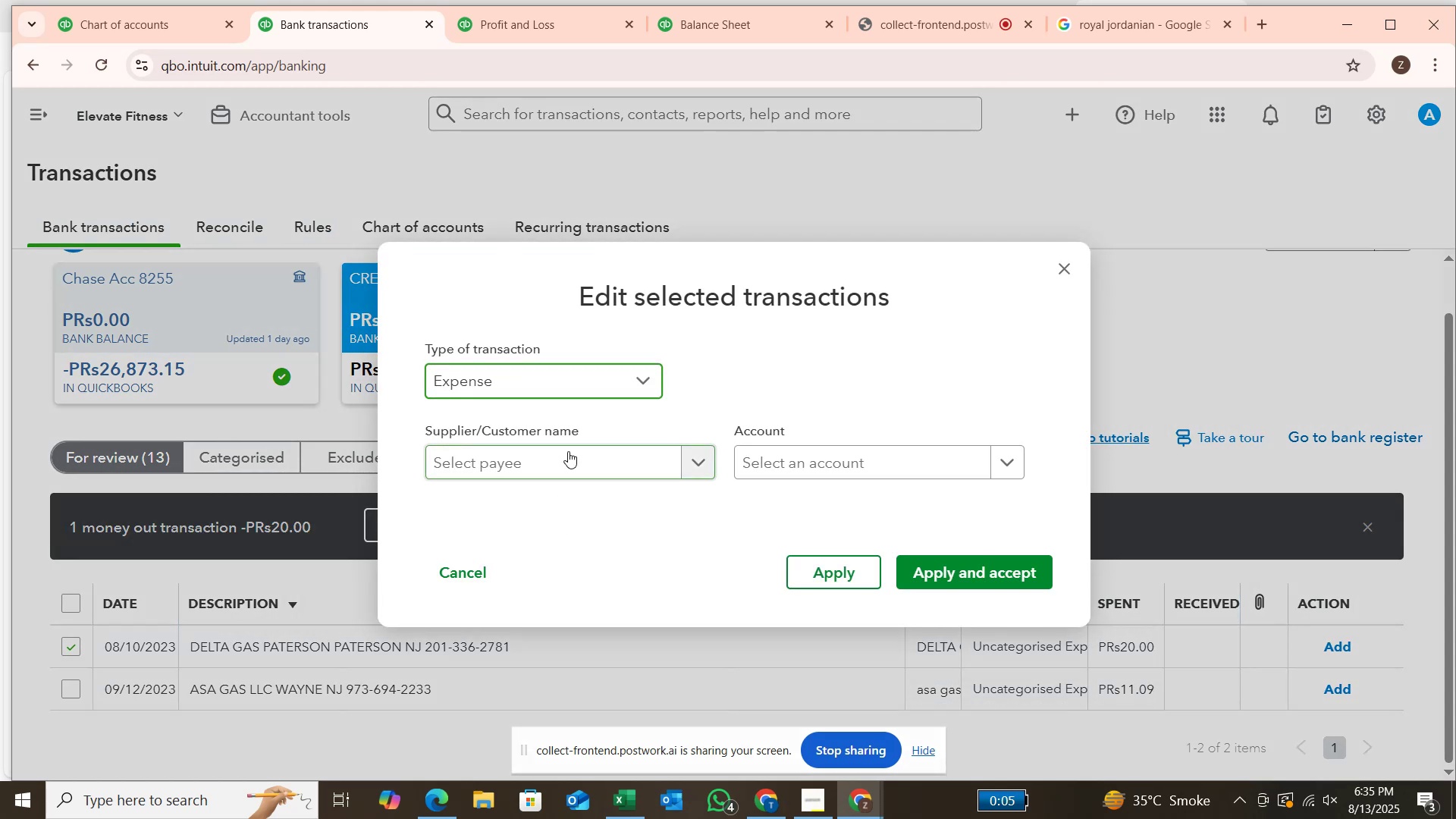 
left_click([568, 451])
 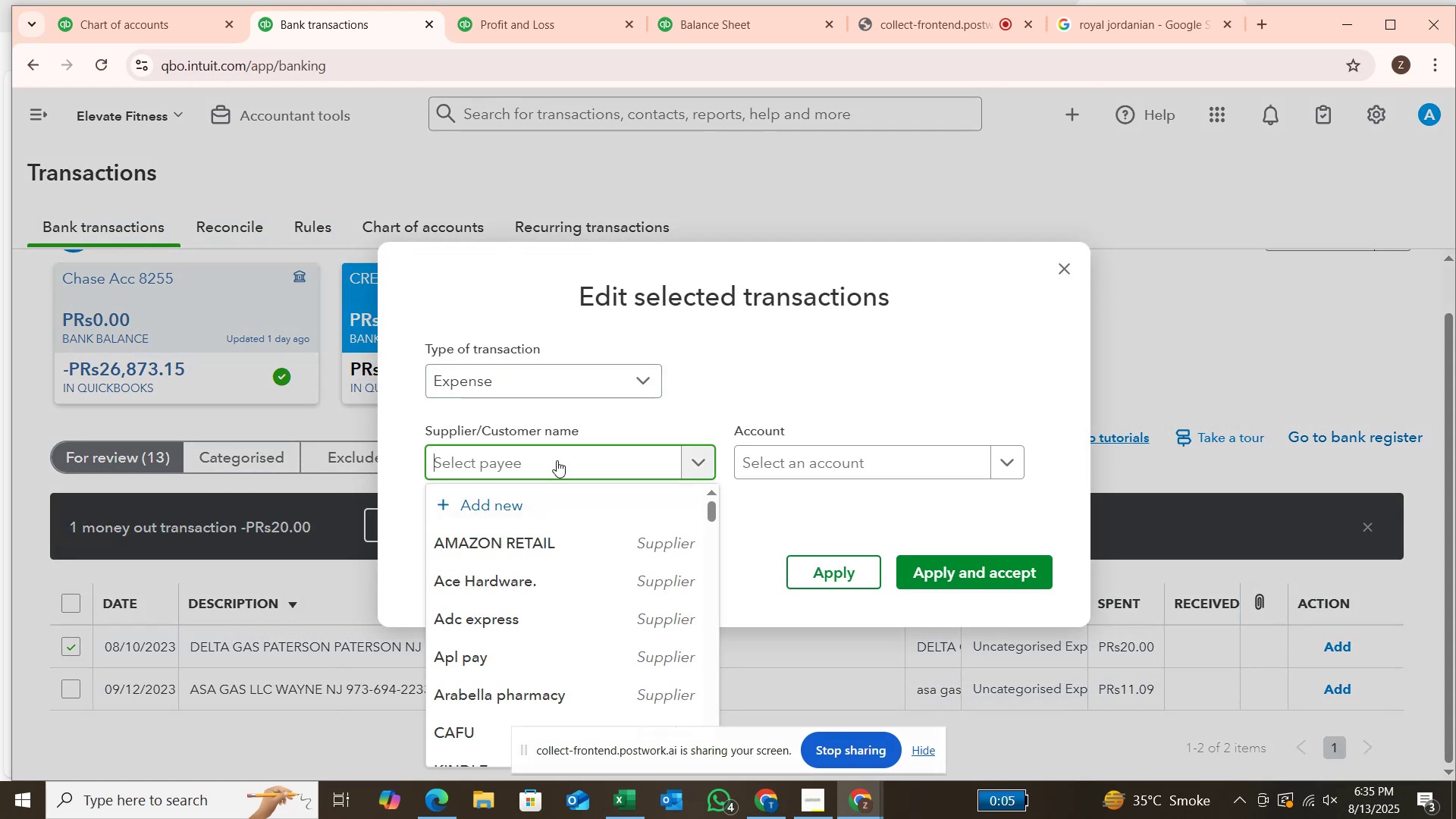 
type(delta)
 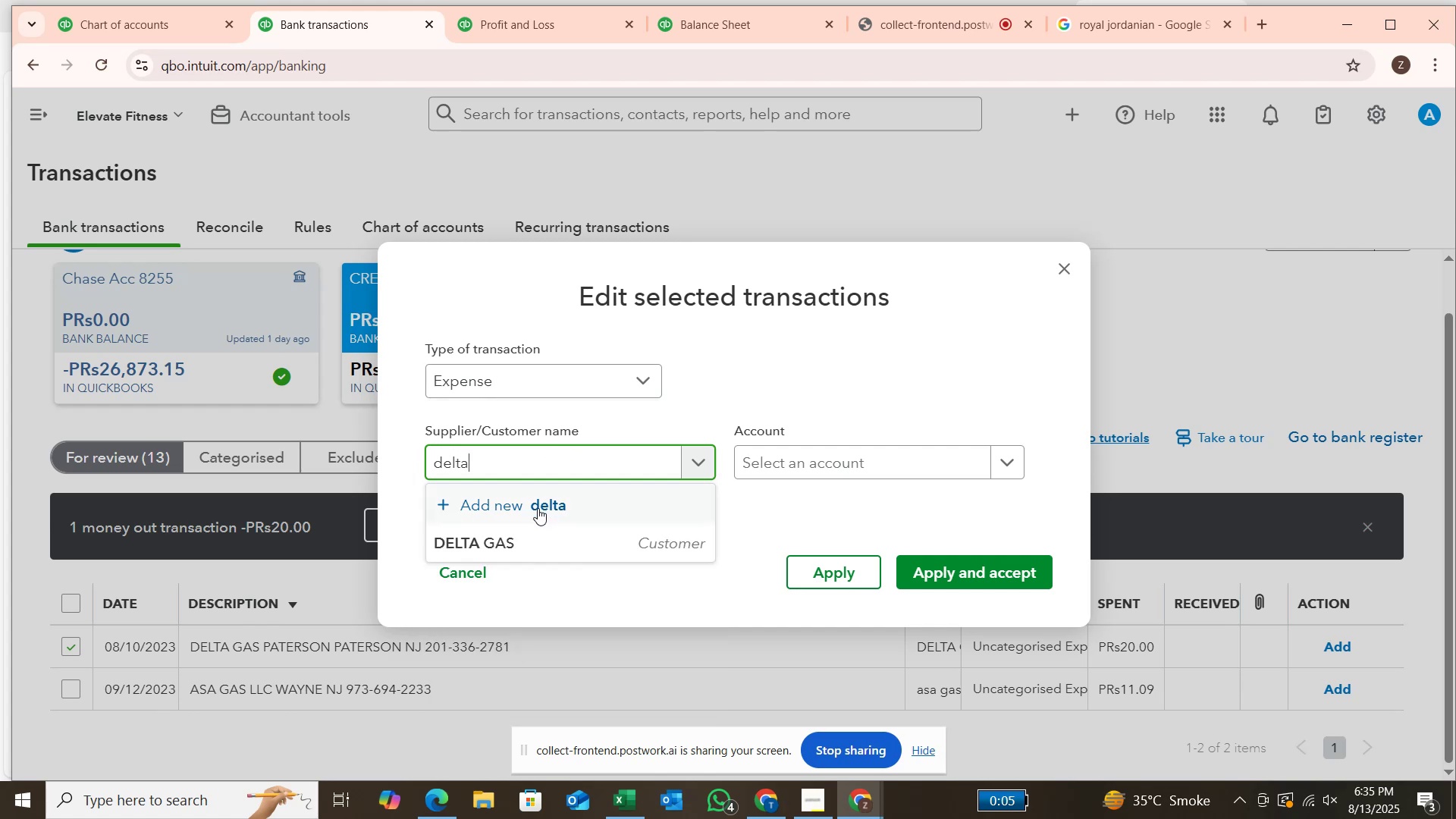 
left_click([529, 541])
 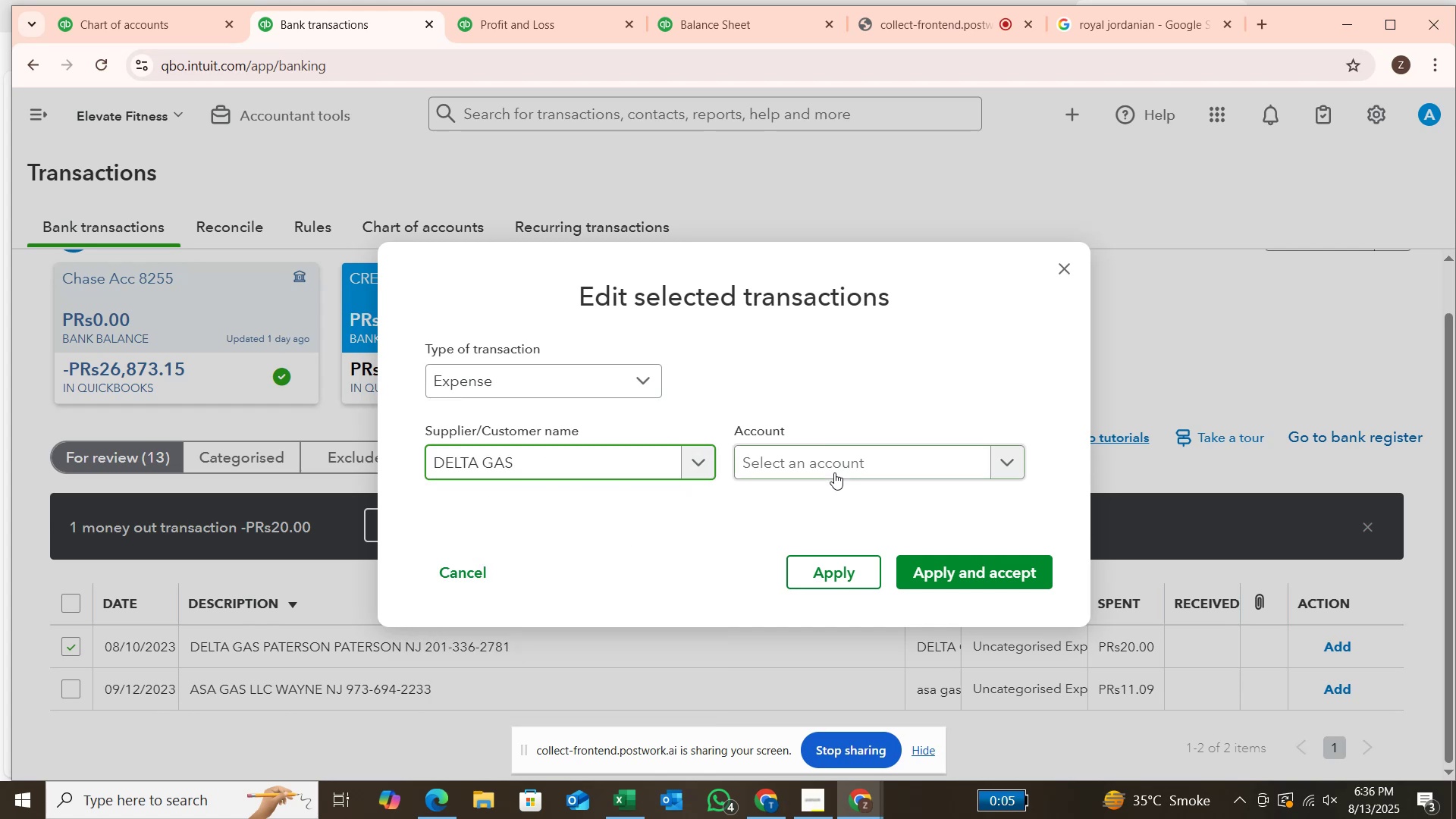 
left_click([836, 472])
 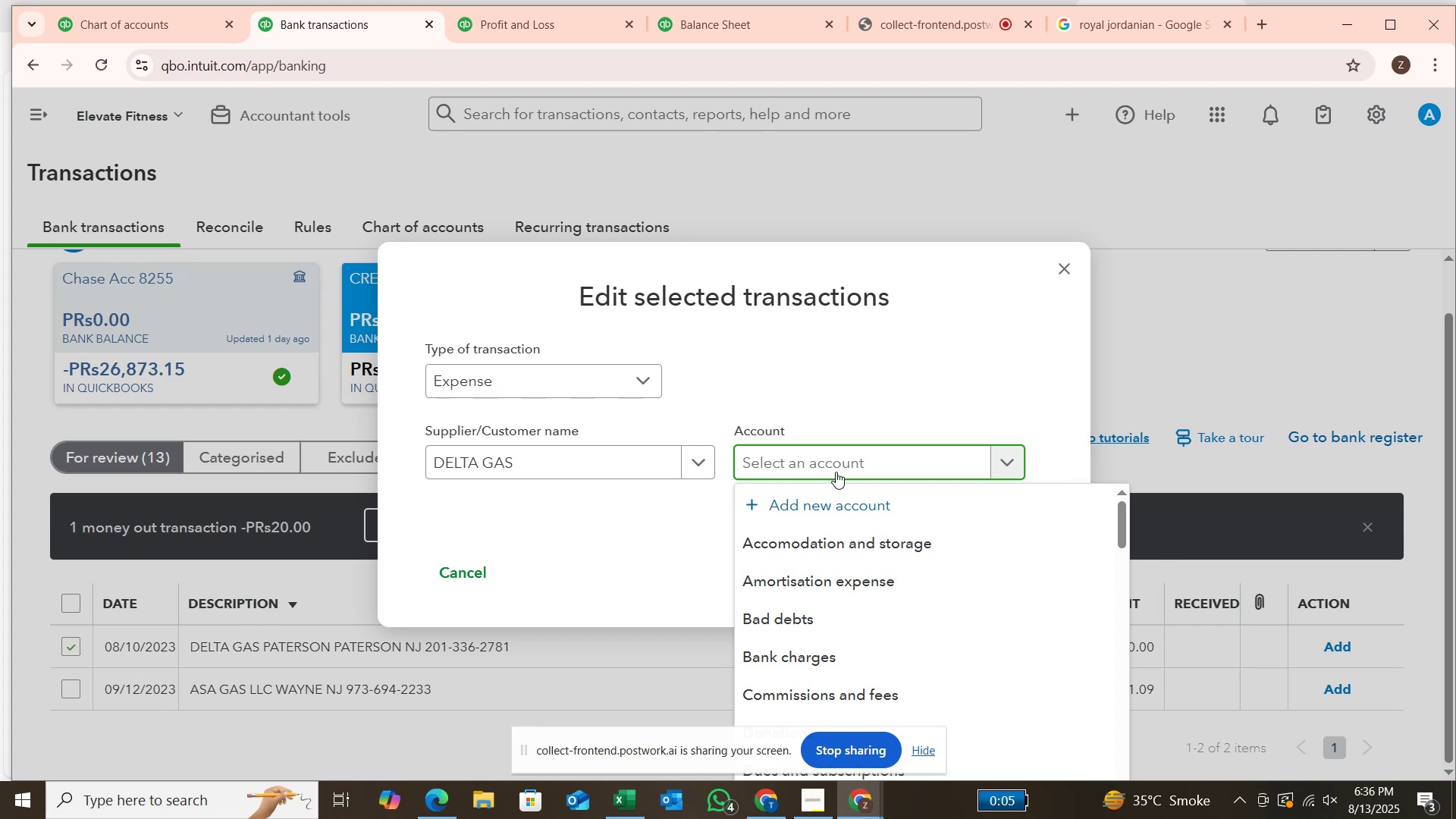 
wait(13.2)
 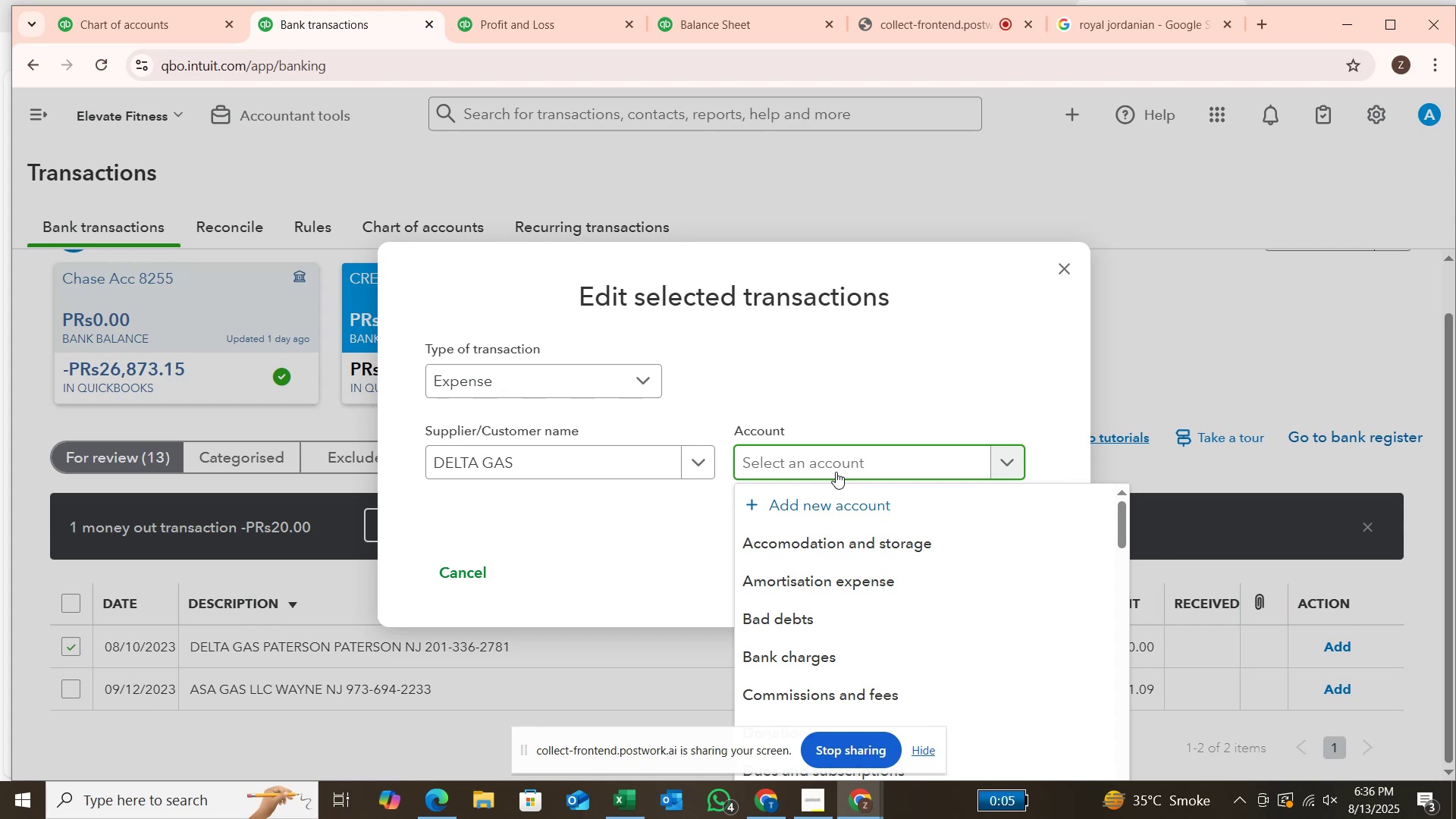 
type(suppli)
 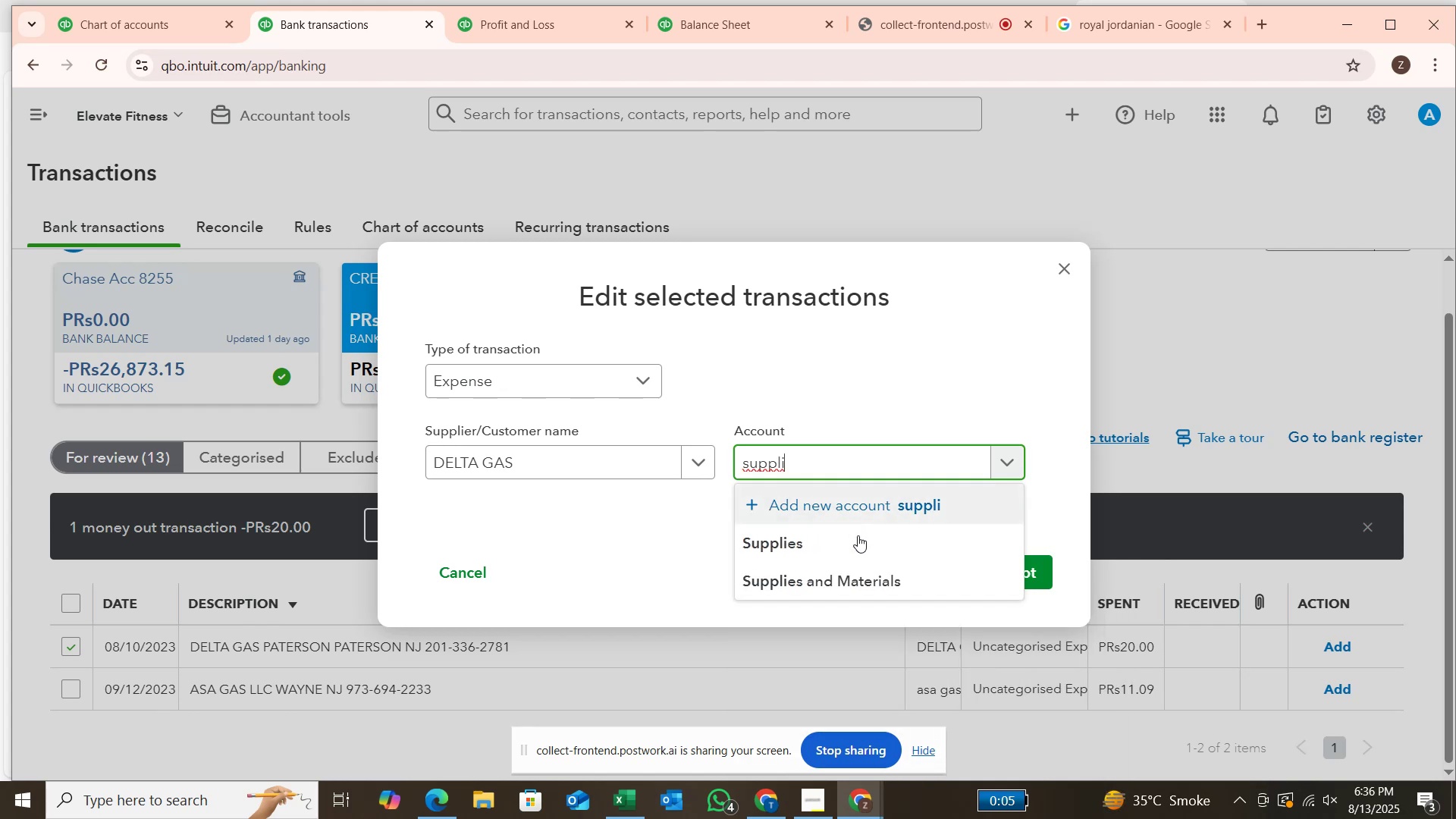 
left_click([859, 581])
 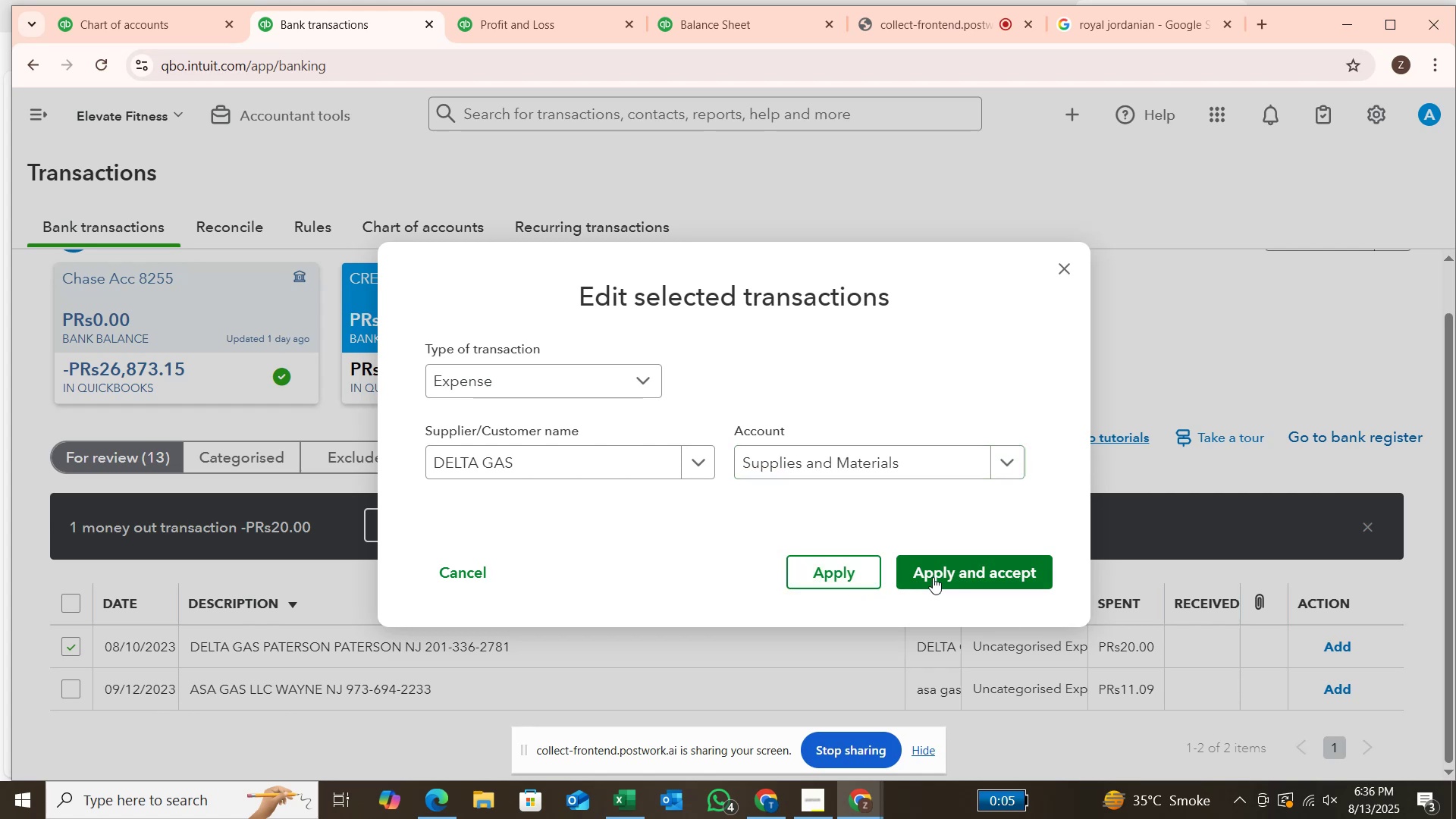 
left_click([941, 577])
 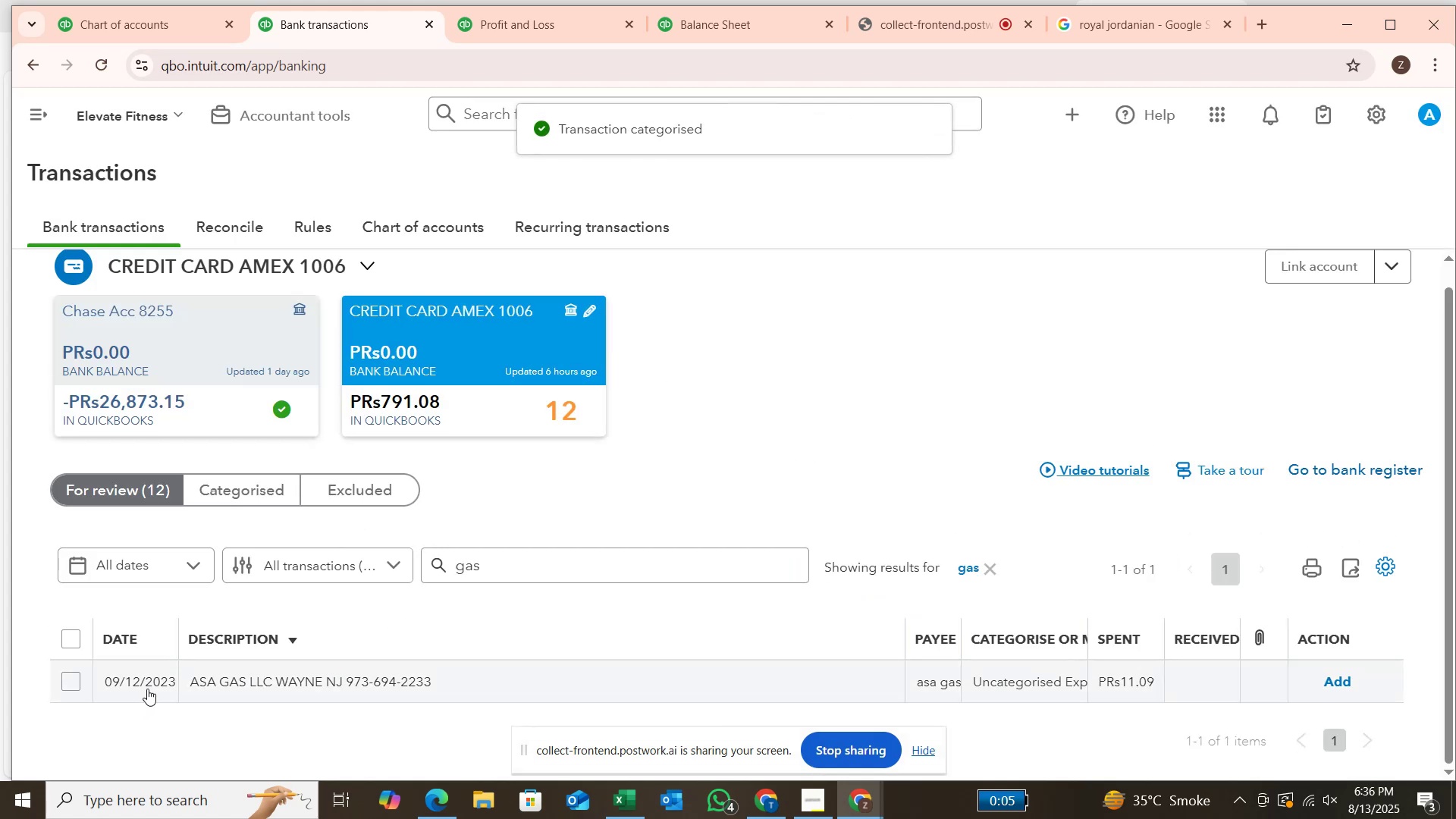 
left_click([74, 686])
 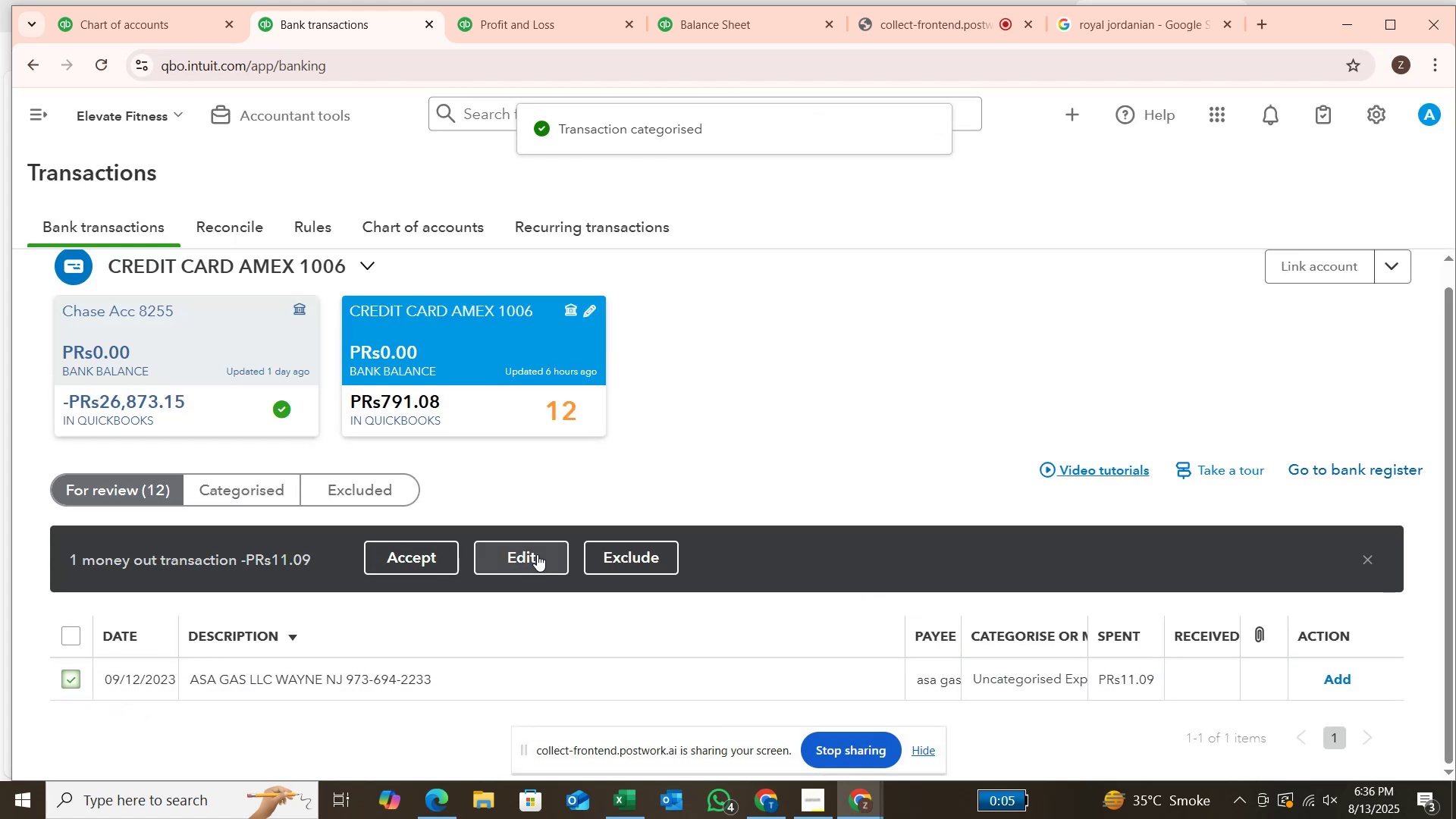 
left_click([537, 554])
 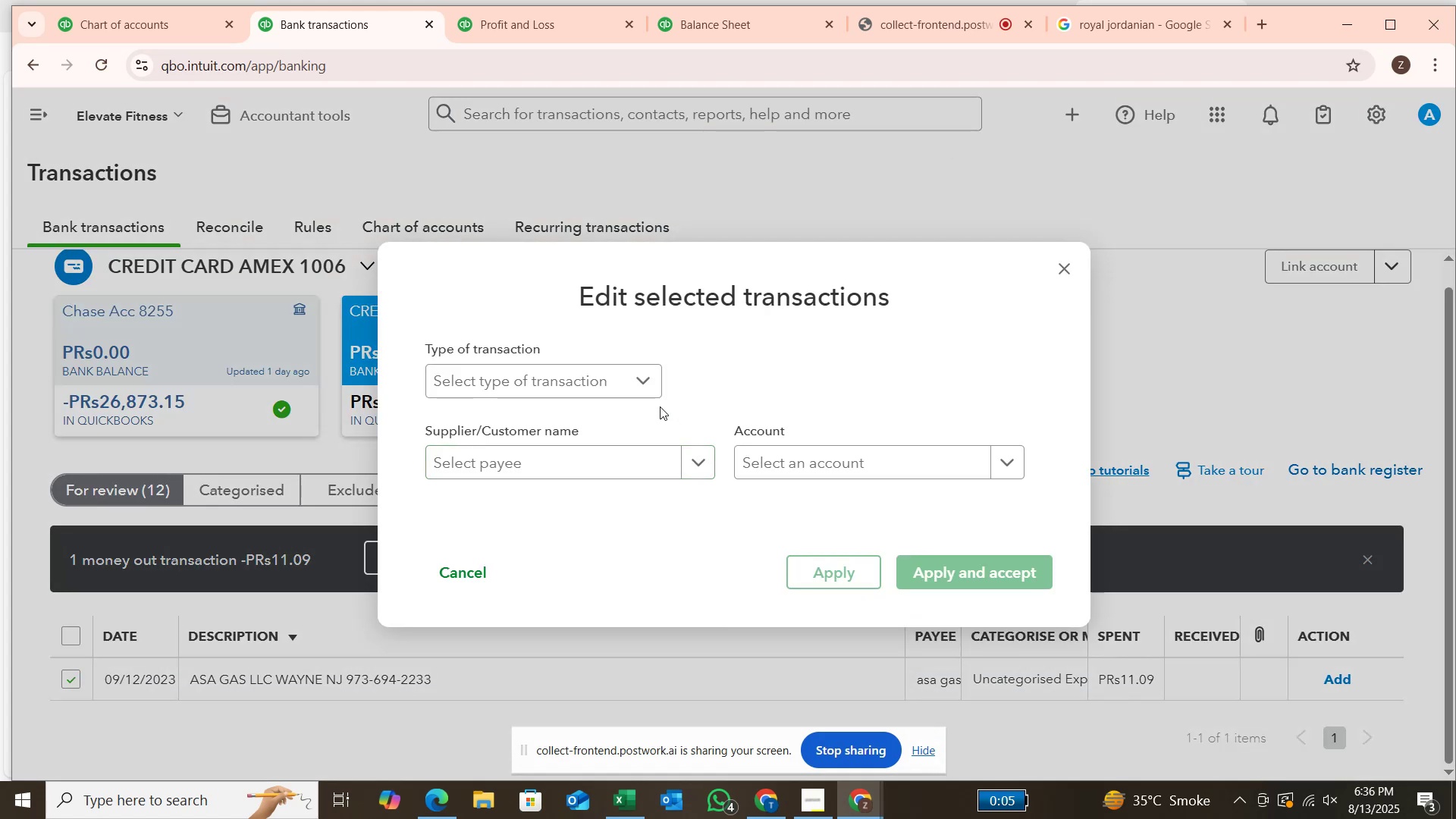 
left_click([650, 371])
 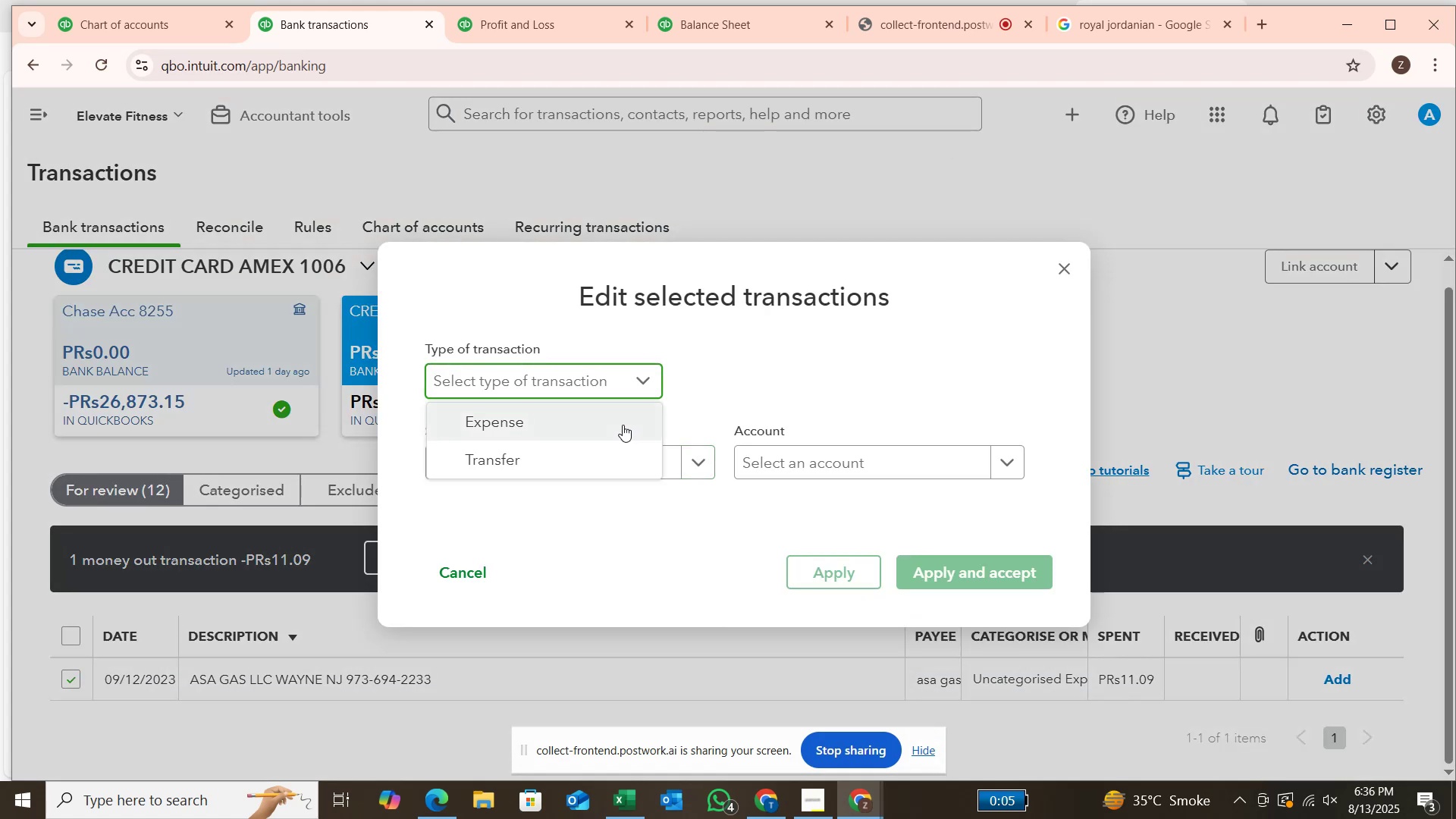 
left_click([623, 425])
 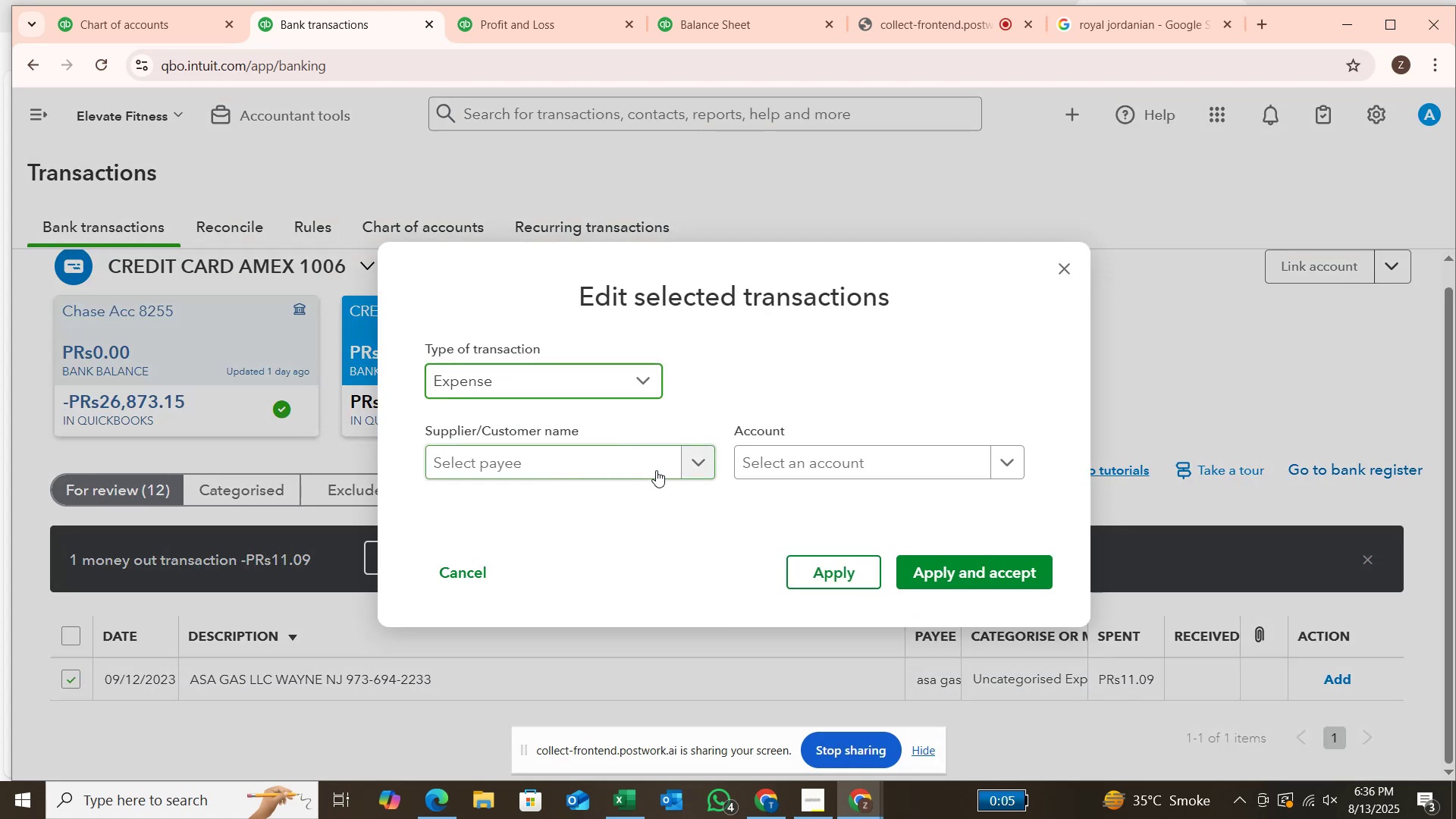 
left_click([657, 469])
 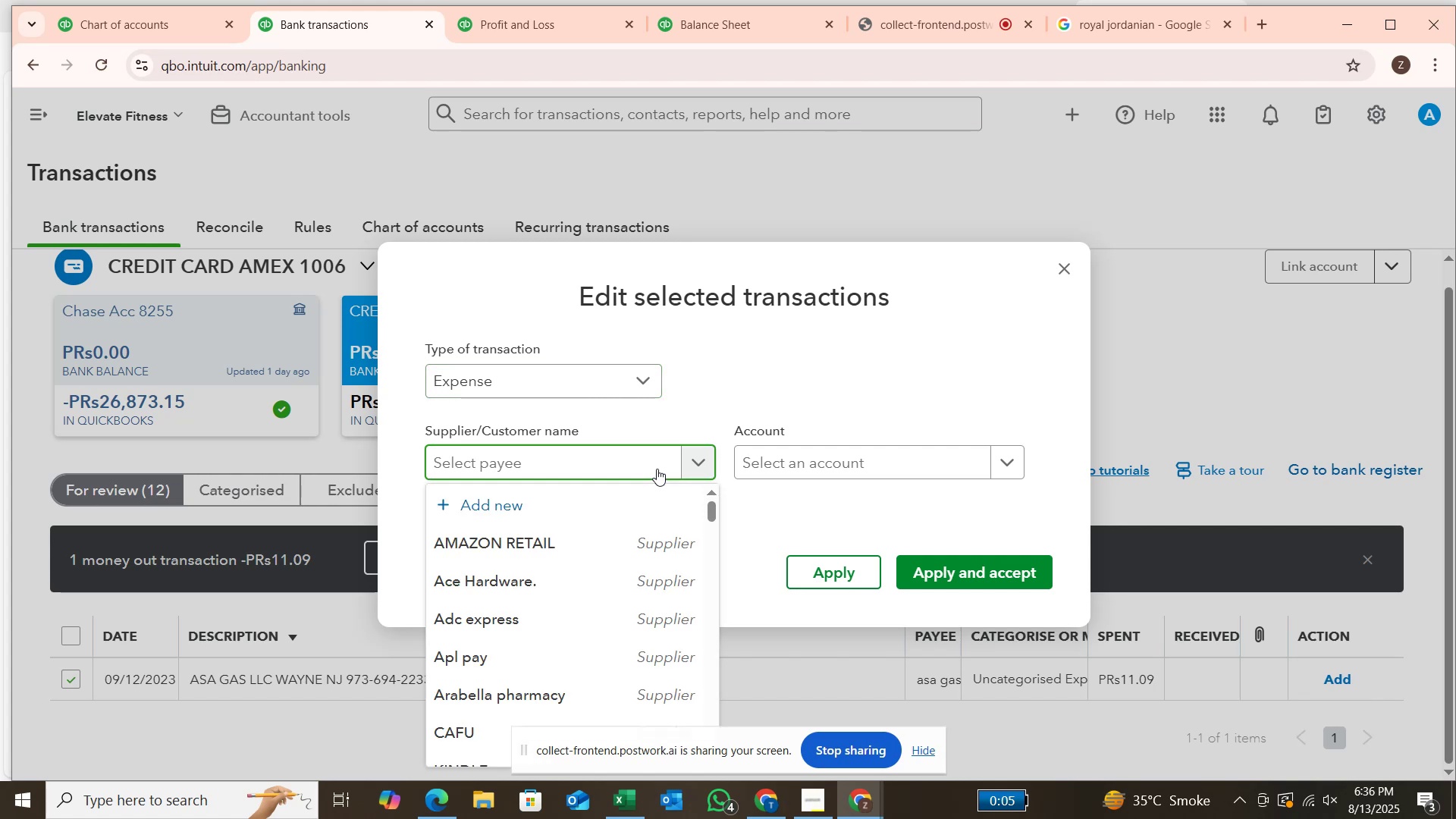 
type(asa)
 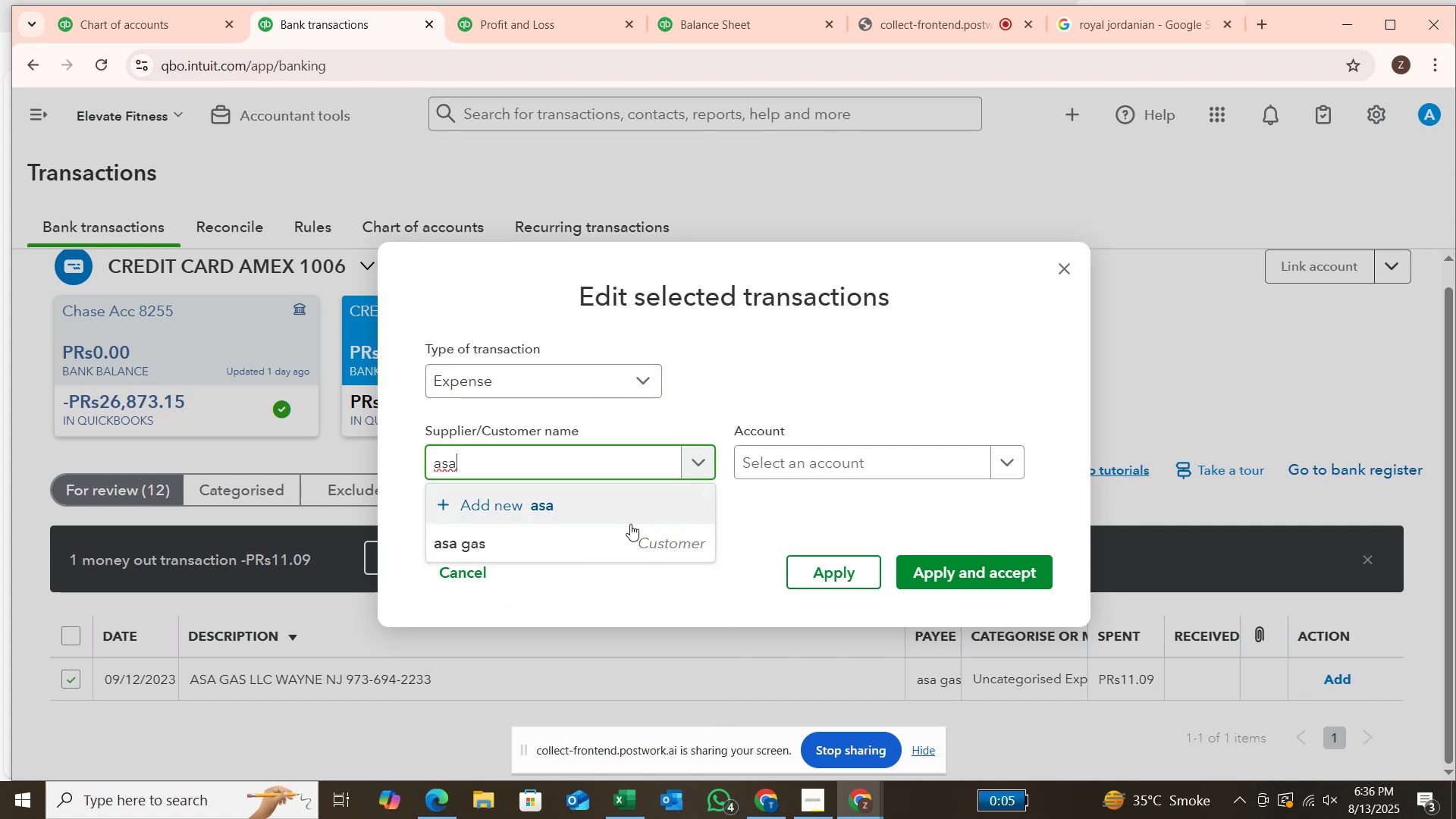 
left_click([617, 541])
 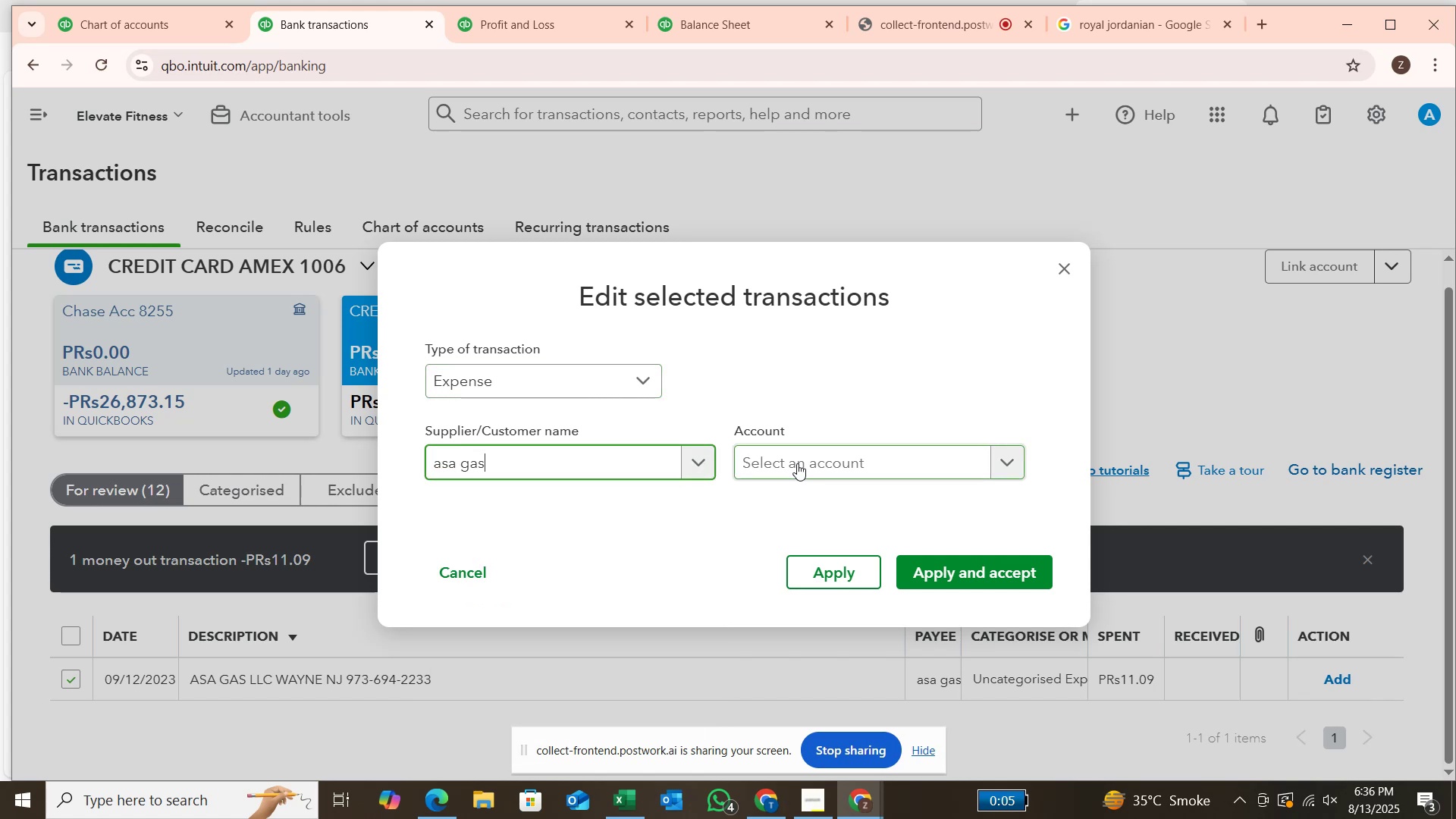 
left_click([797, 463])
 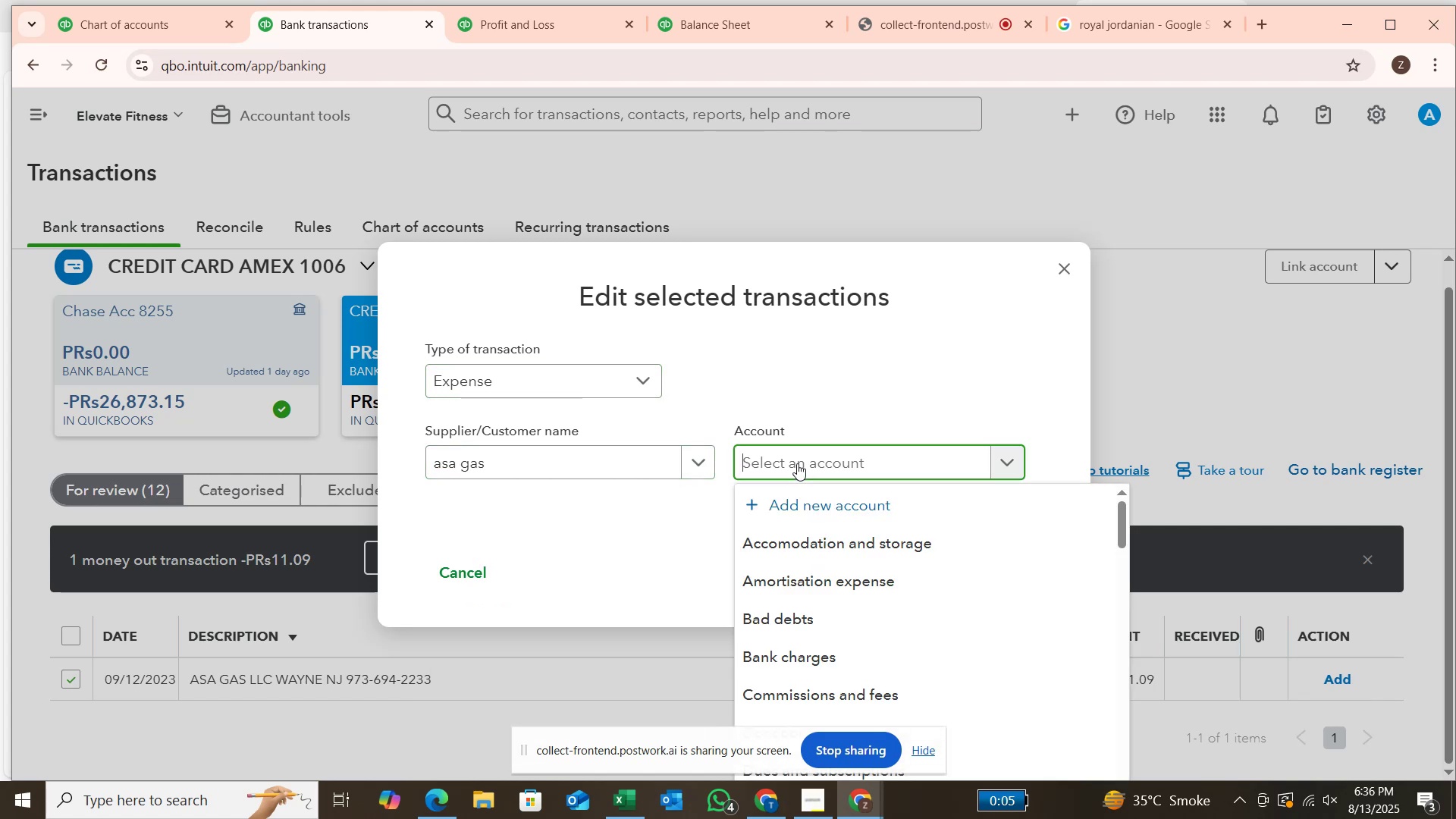 
type(suppli)
 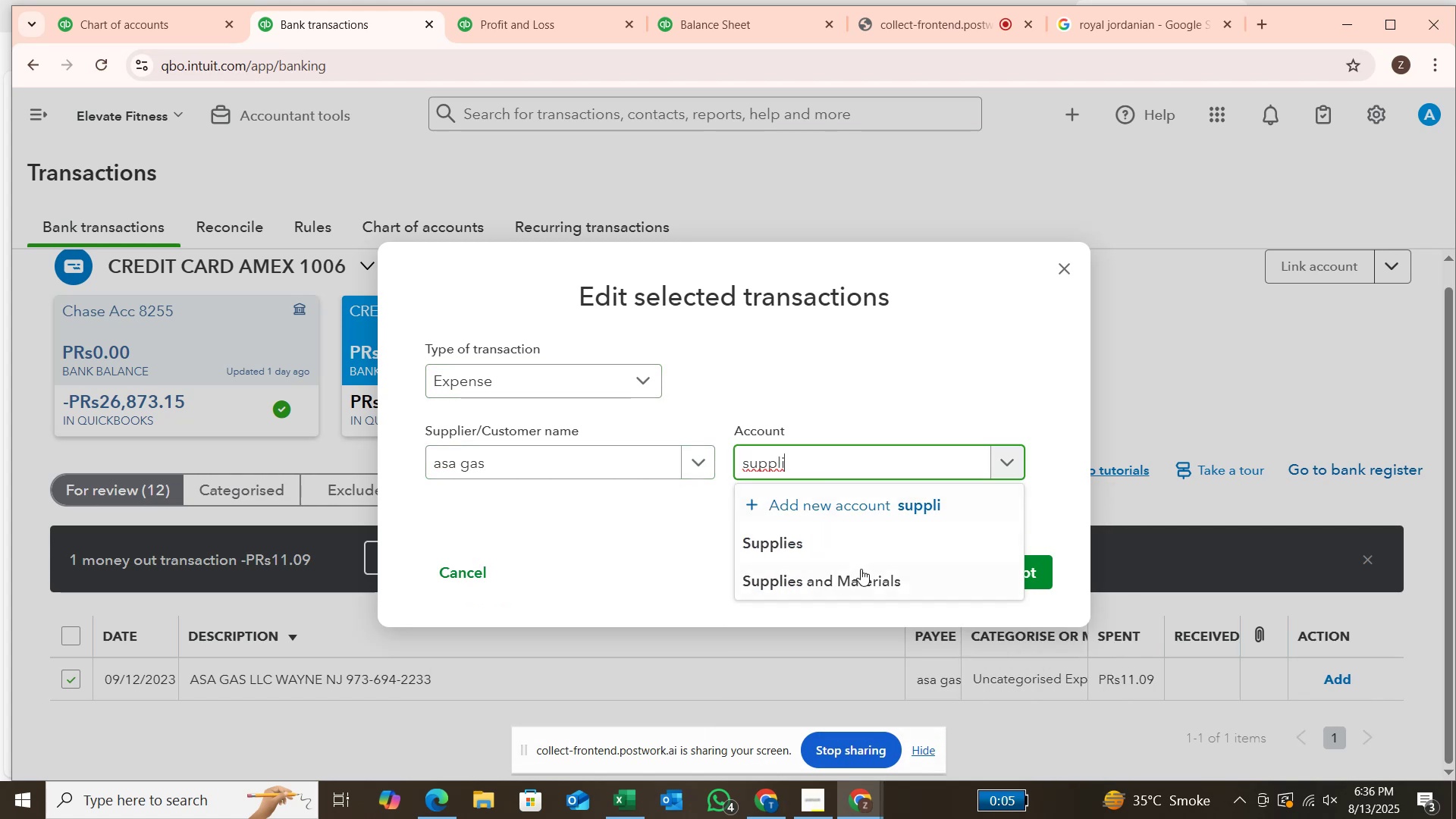 
left_click([860, 571])
 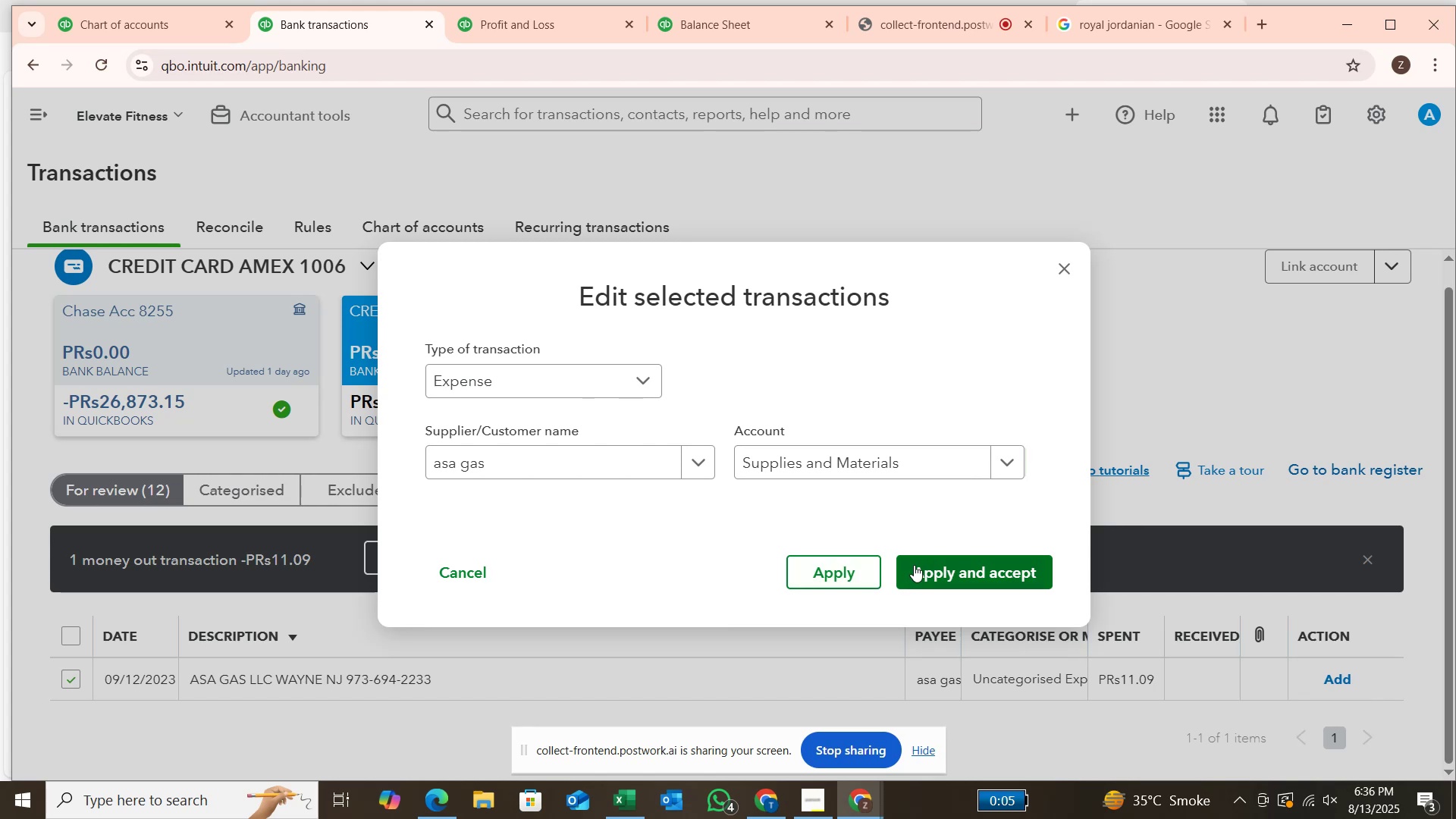 
left_click([917, 565])
 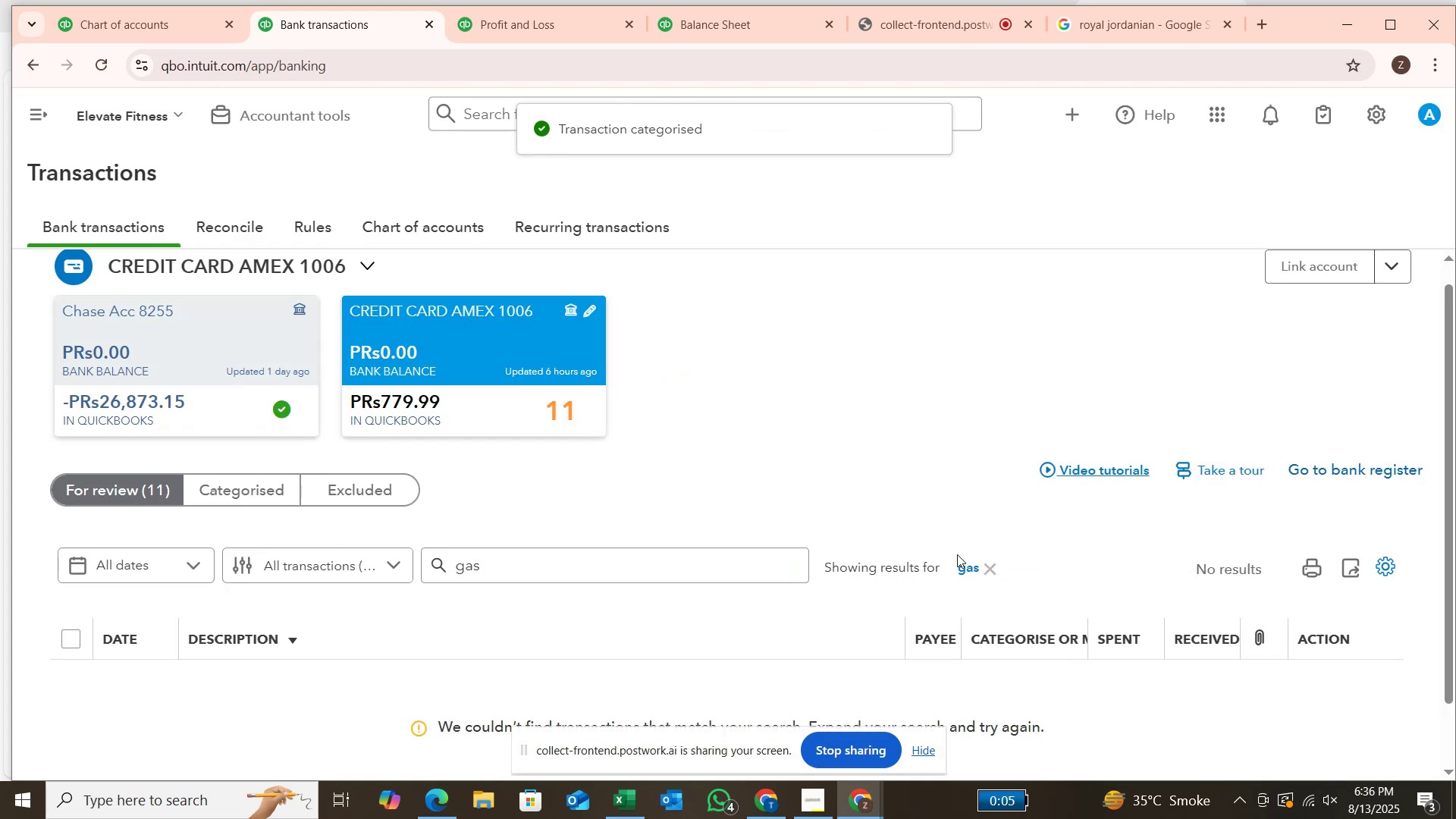 
left_click([983, 567])
 